 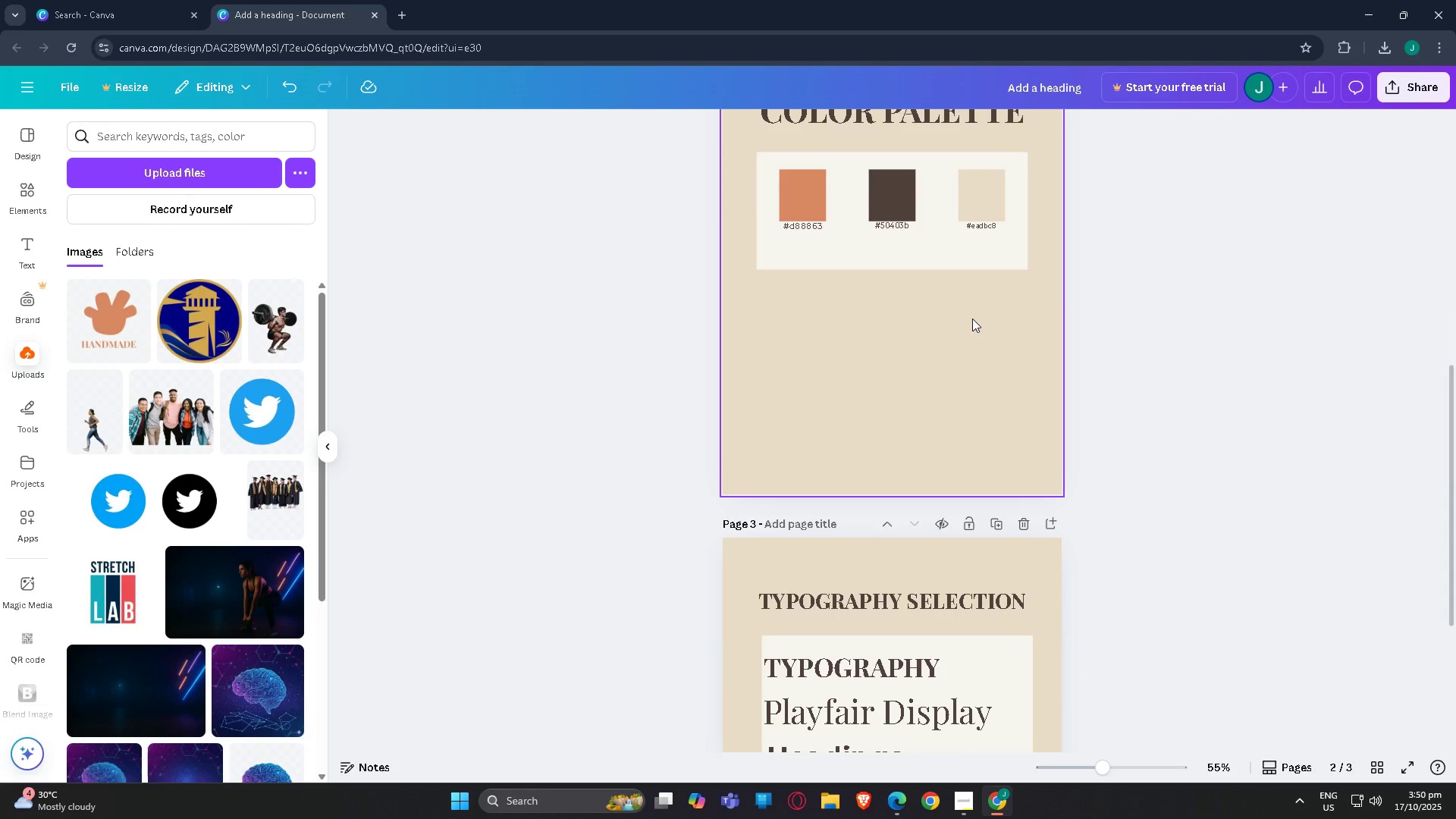 
scroll: coordinate [1016, 510], scroll_direction: up, amount: 7.0
 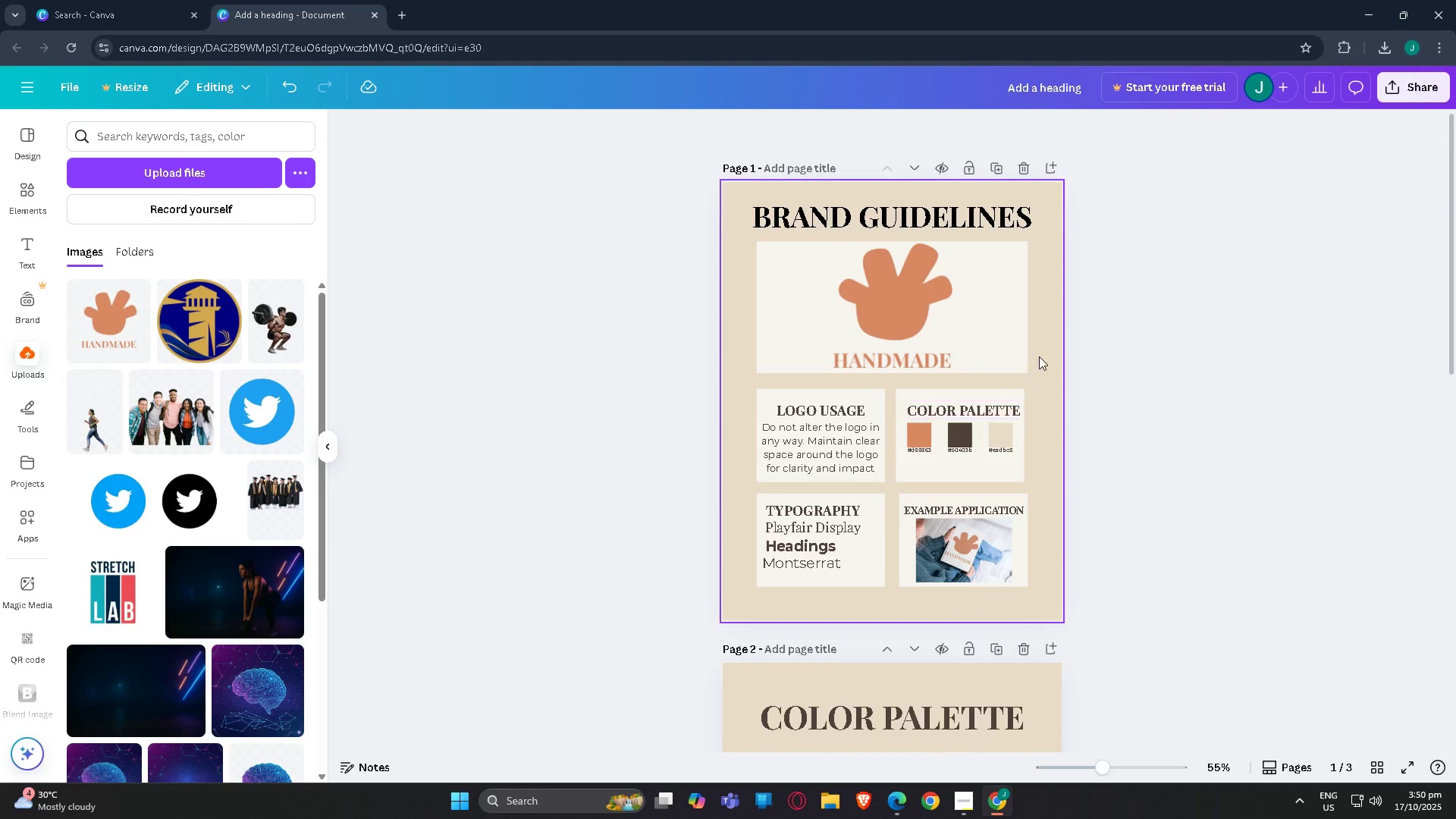 
scroll: coordinate [1022, 514], scroll_direction: down, amount: 19.0
 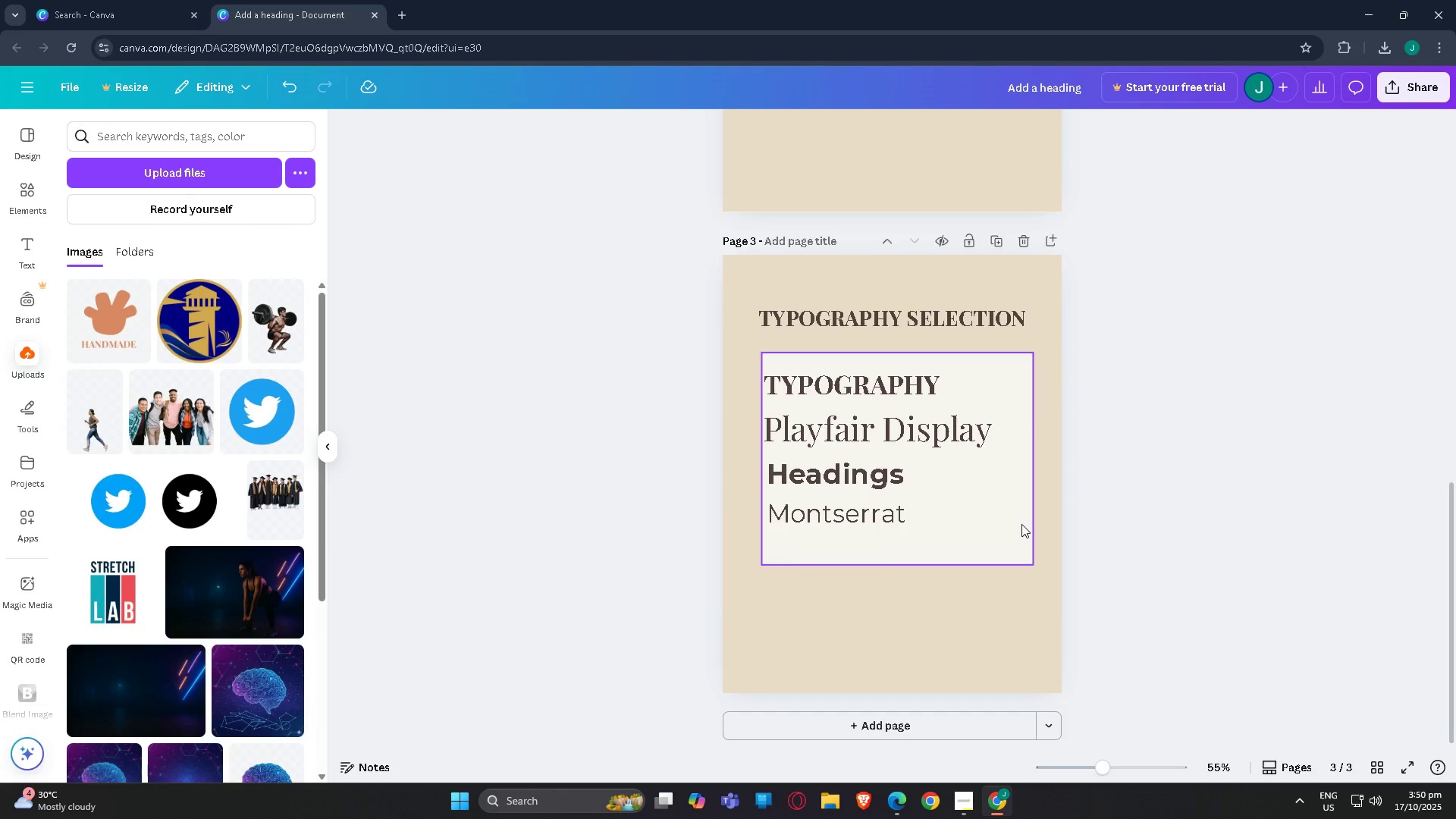 
scroll: coordinate [1015, 521], scroll_direction: up, amount: 1.0
 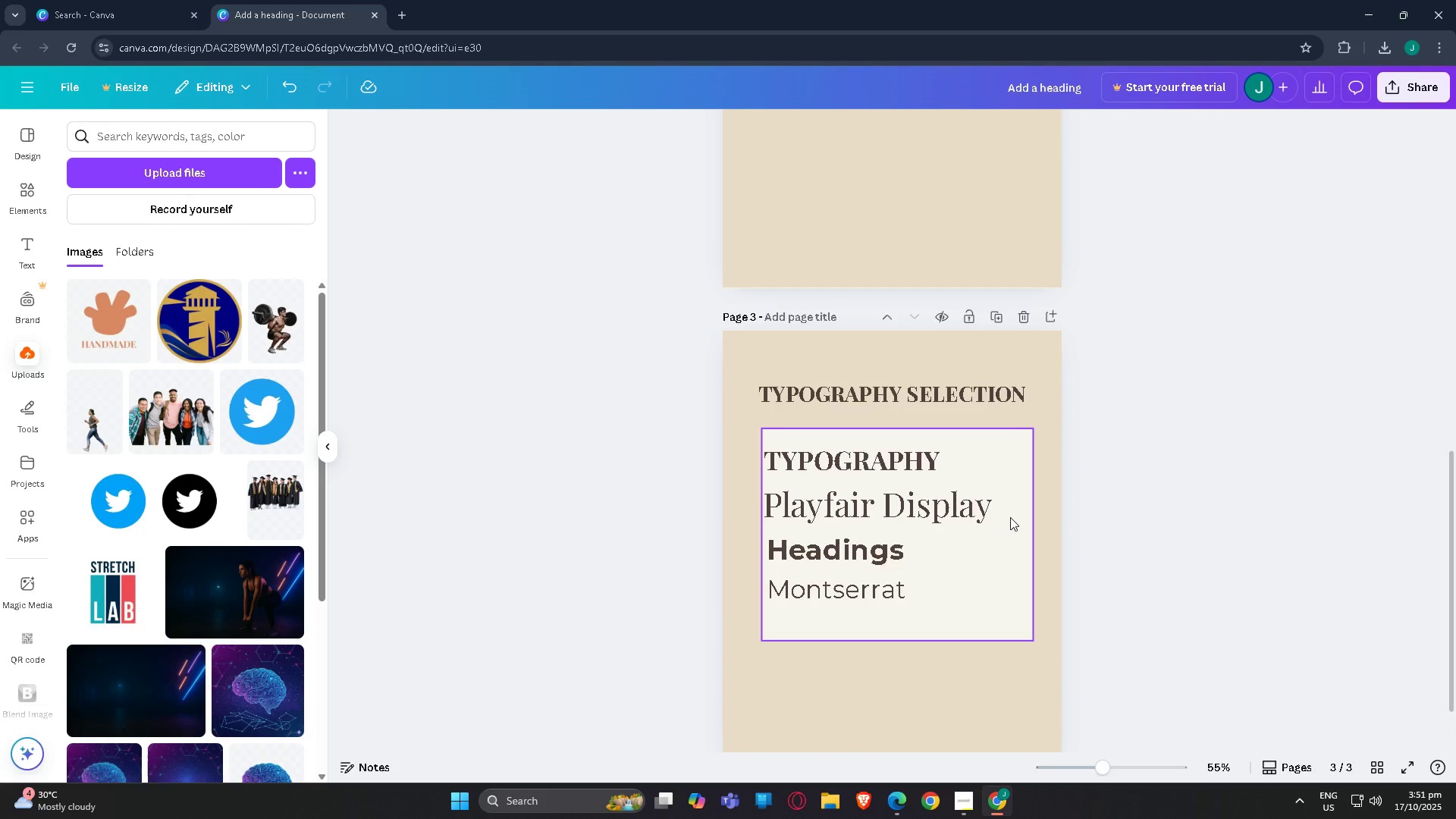 
scroll: coordinate [724, 513], scroll_direction: down, amount: 5.0
 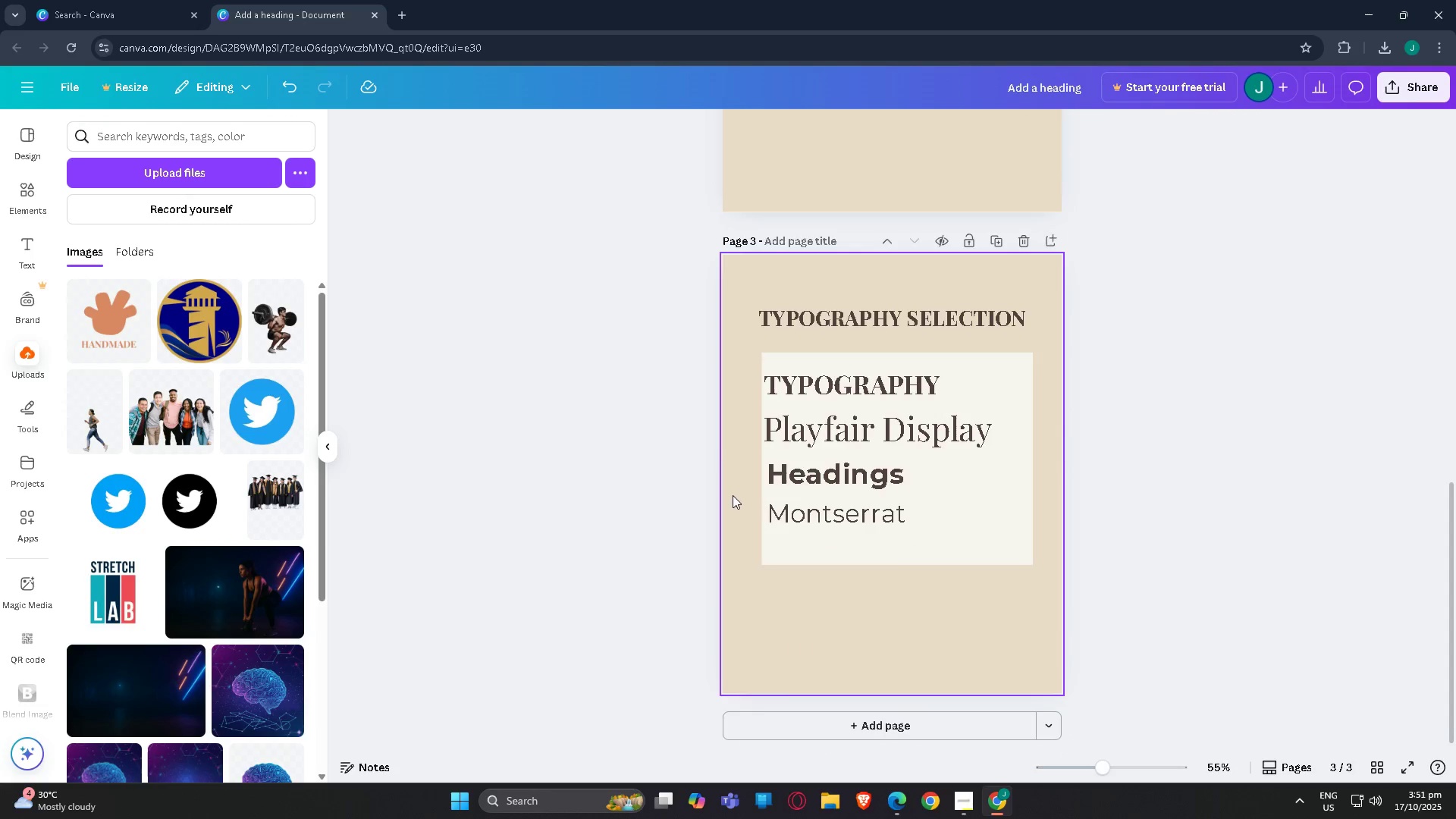 
scroll: coordinate [896, 555], scroll_direction: up, amount: 7.0
 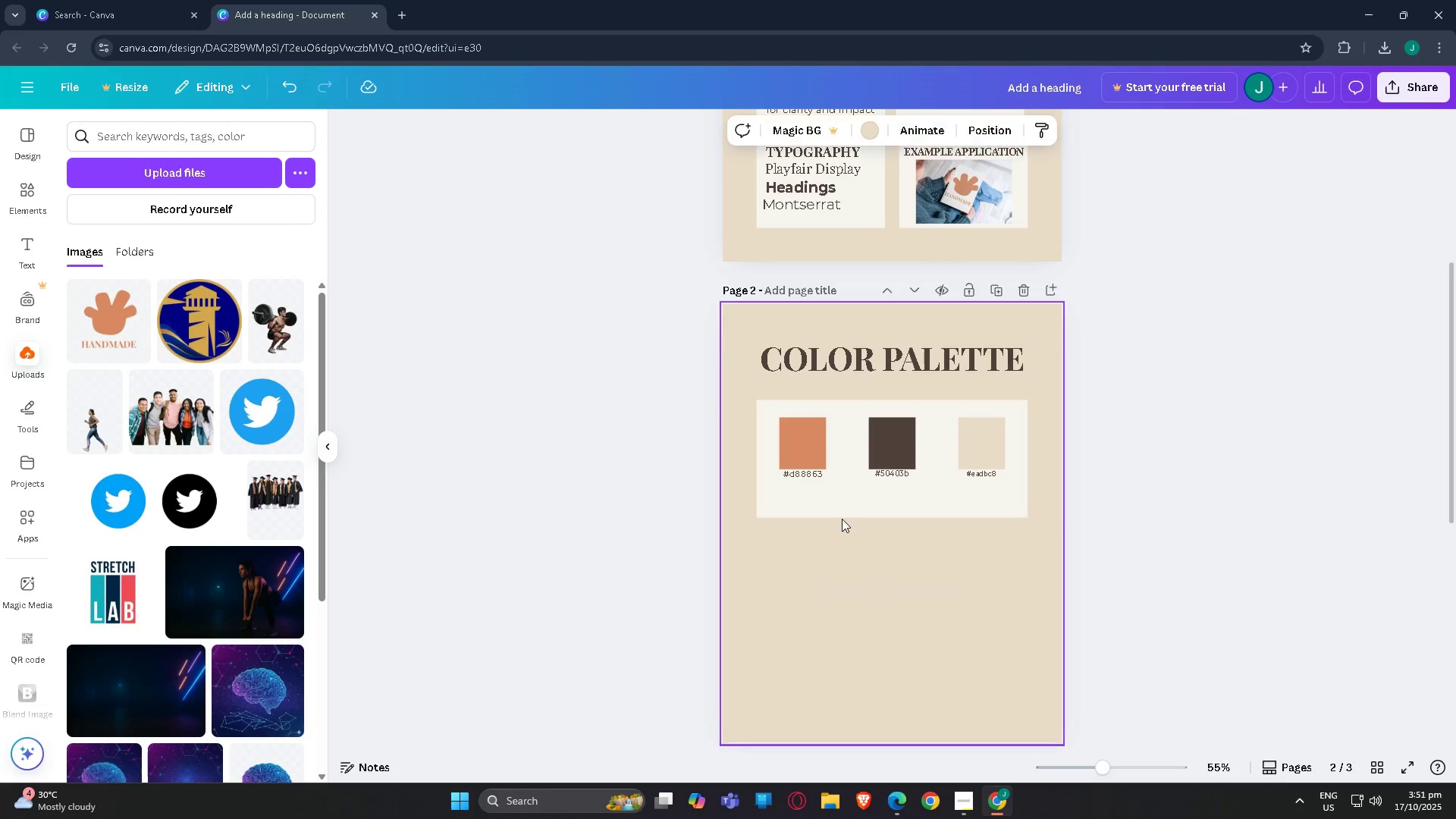 
double_click([839, 497])
 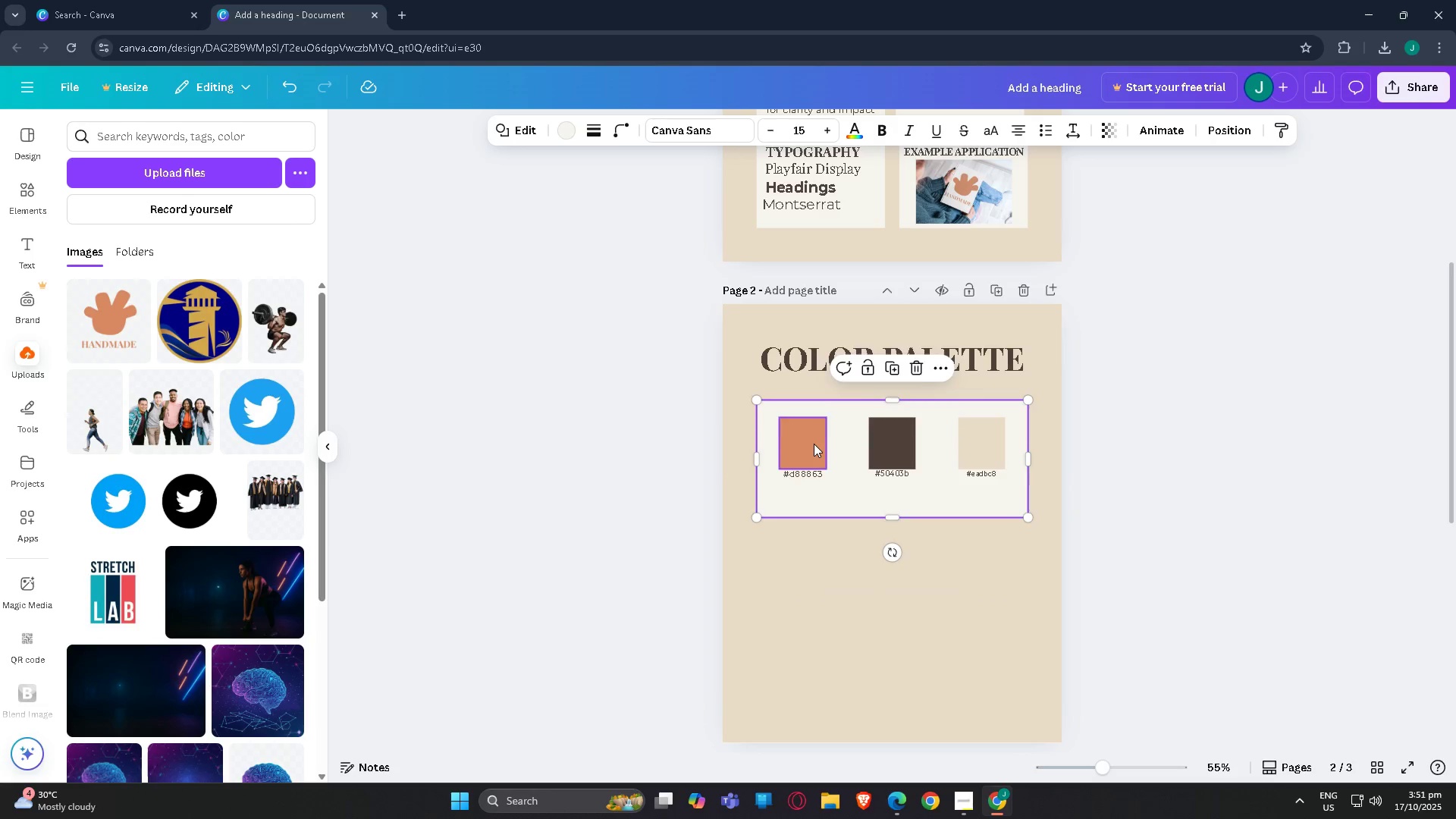 
triple_click([814, 444])
 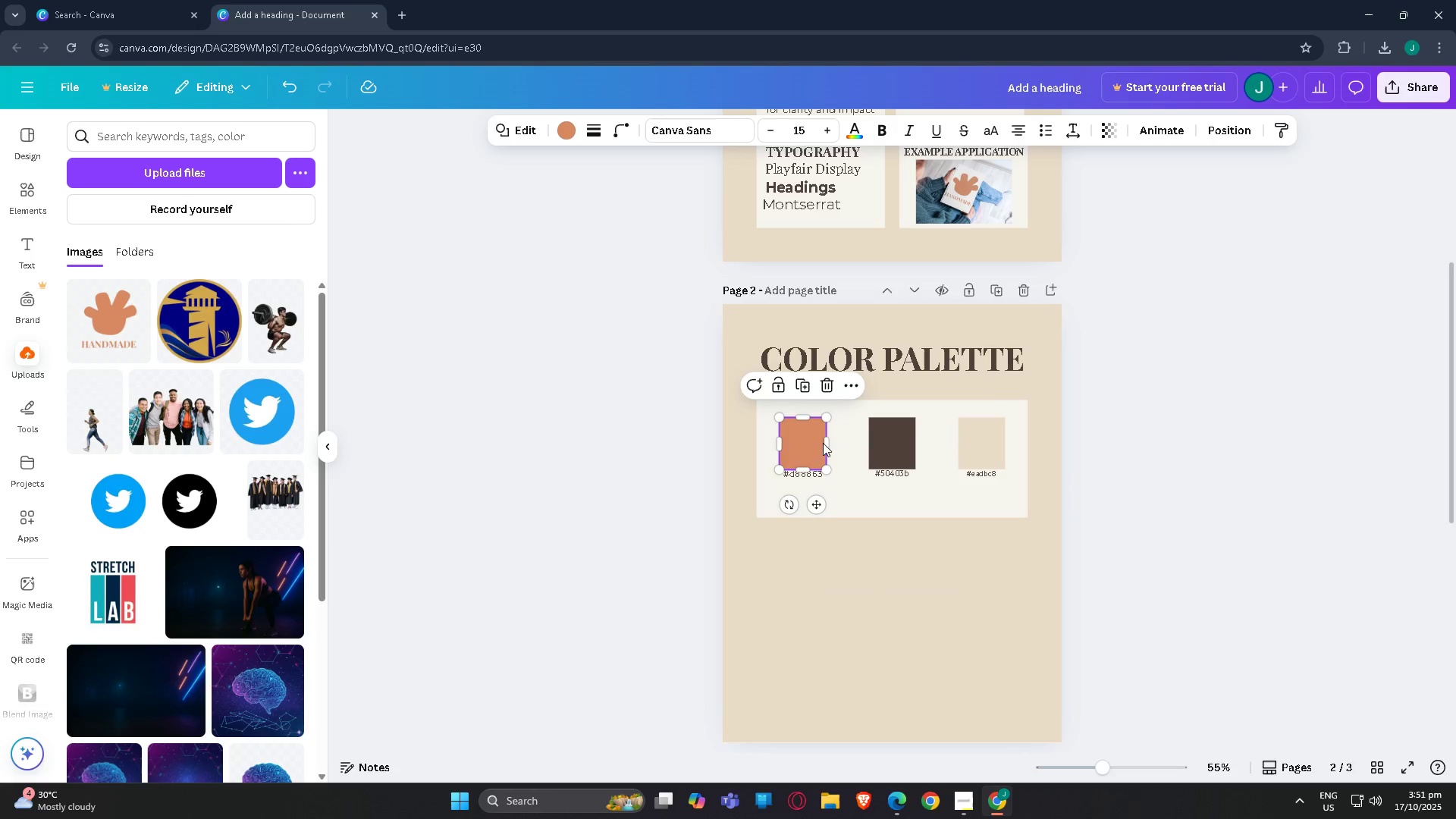 
key(Control+C)
 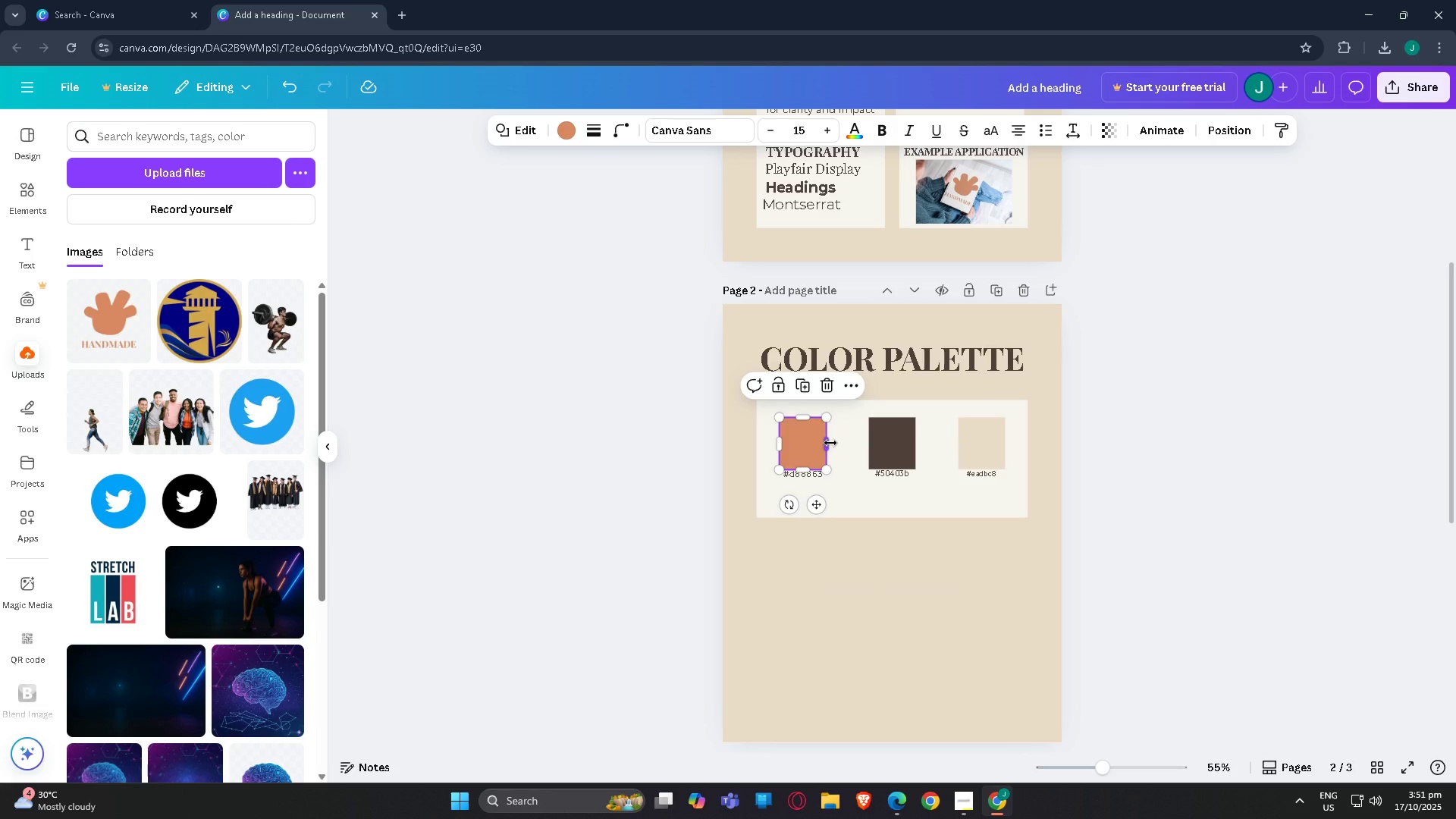 
key(Control+C)
 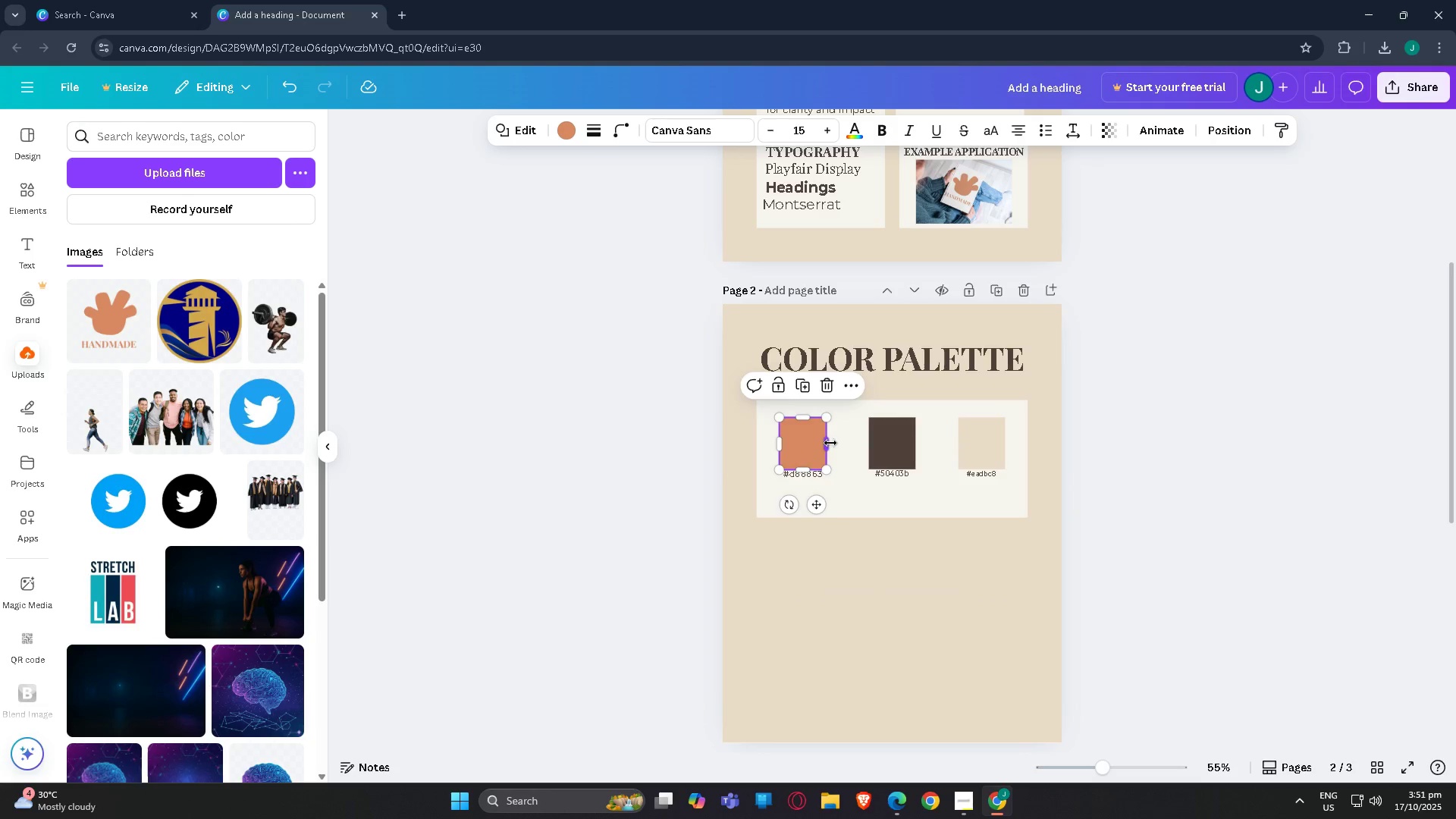 
key(Control+V)
 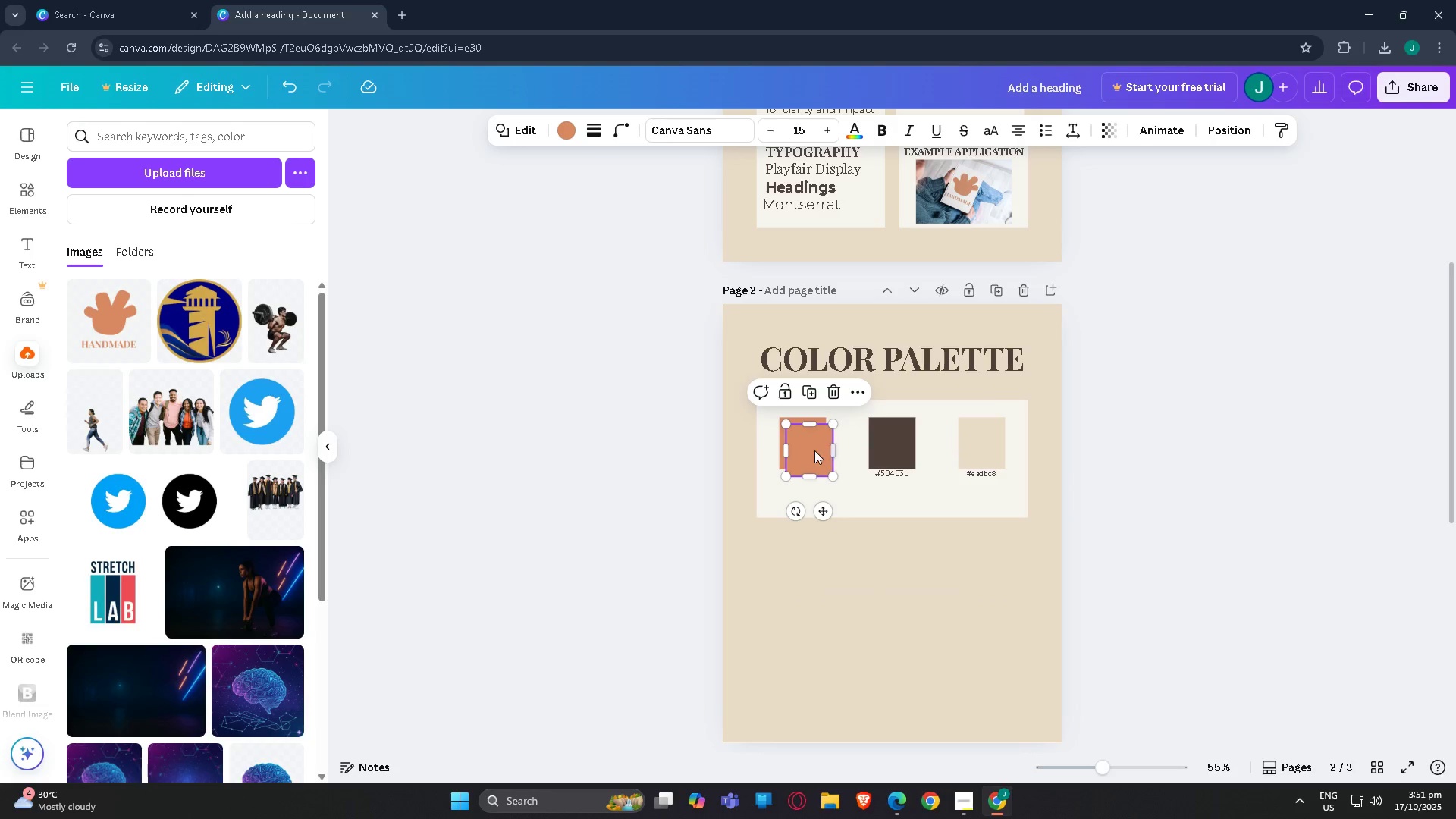 
left_click_drag(start_coordinate=[814, 450], to_coordinate=[861, 502])
 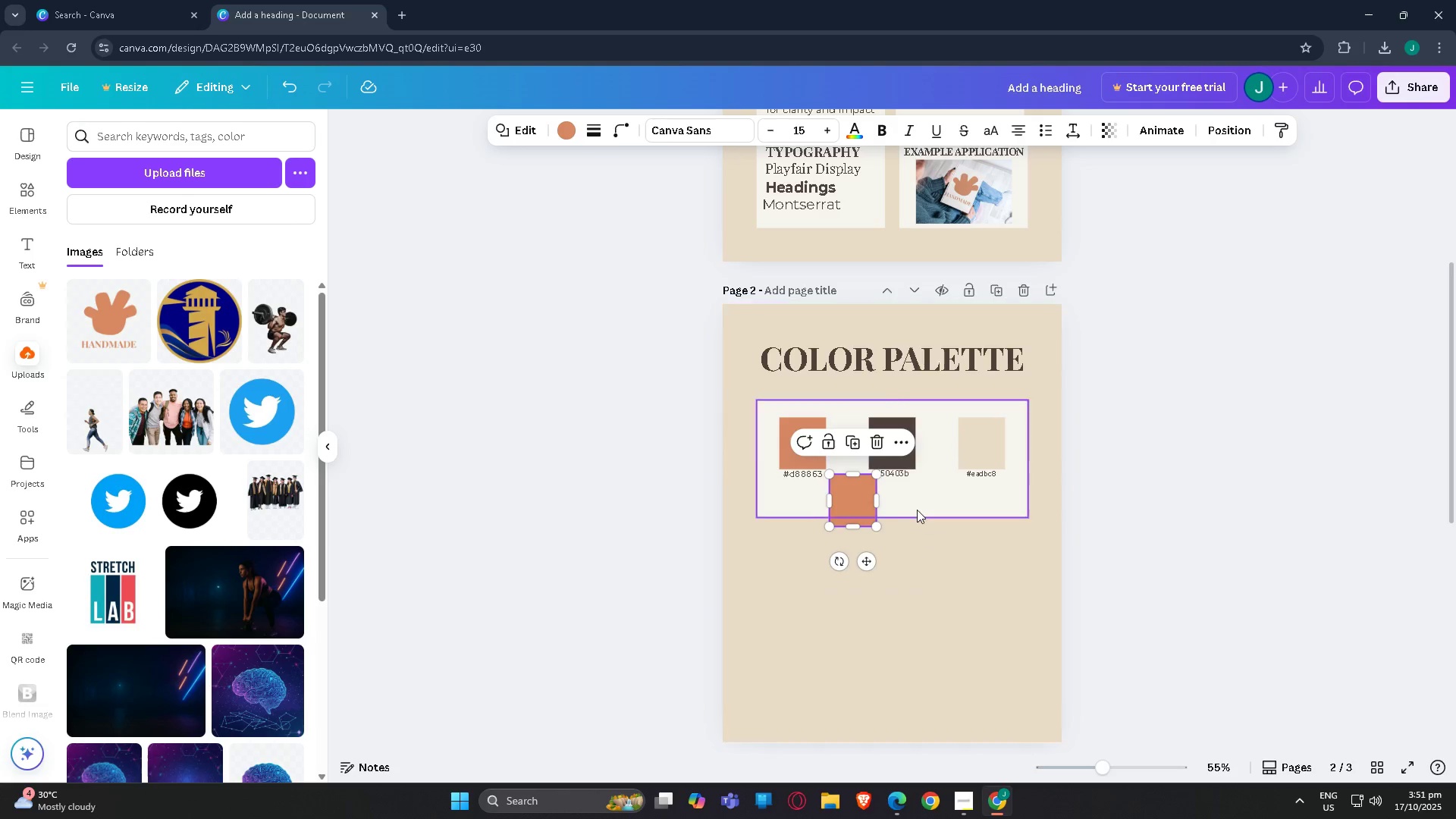 
left_click([917, 510])
 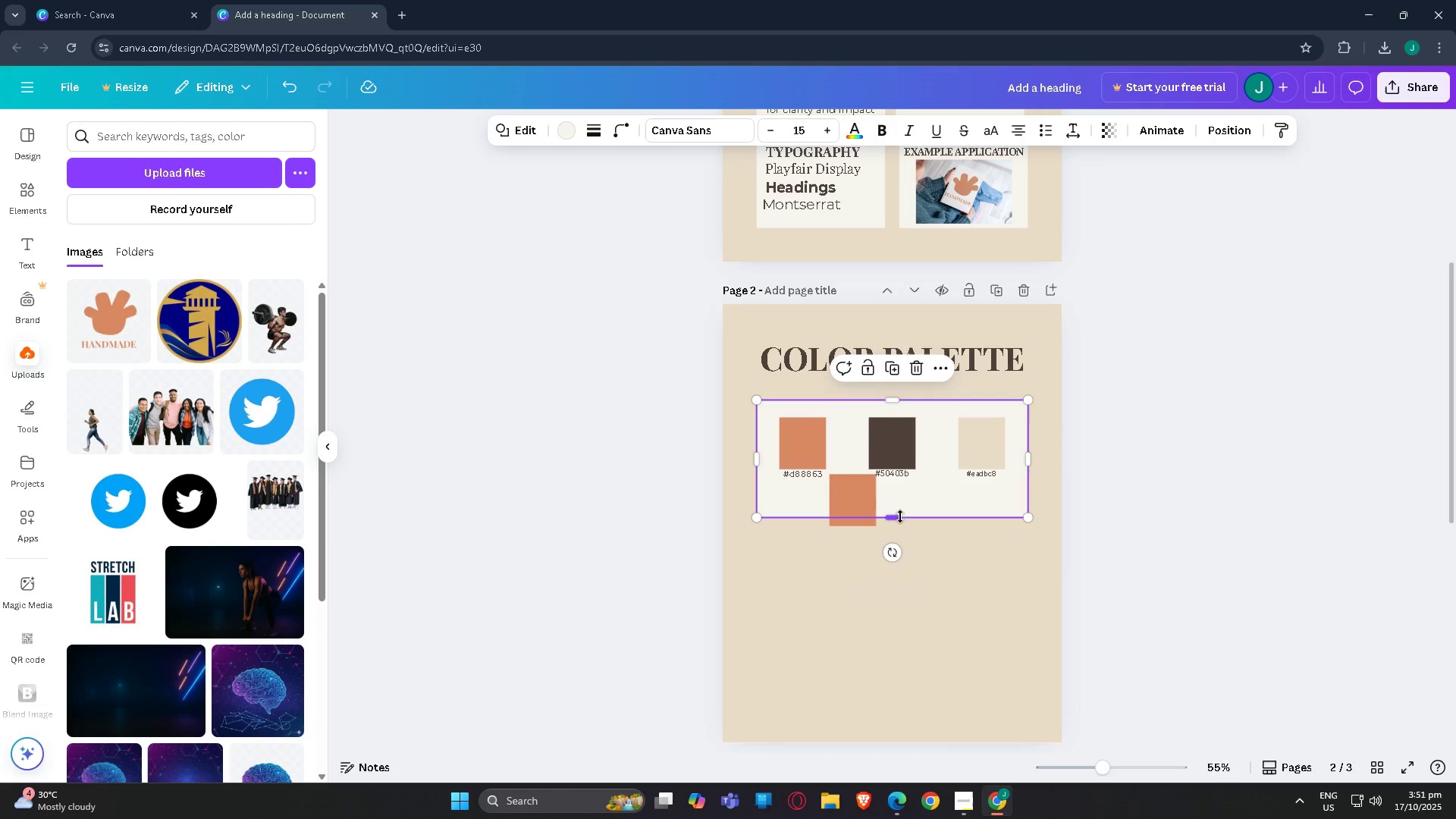 
left_click_drag(start_coordinate=[893, 520], to_coordinate=[894, 576])
 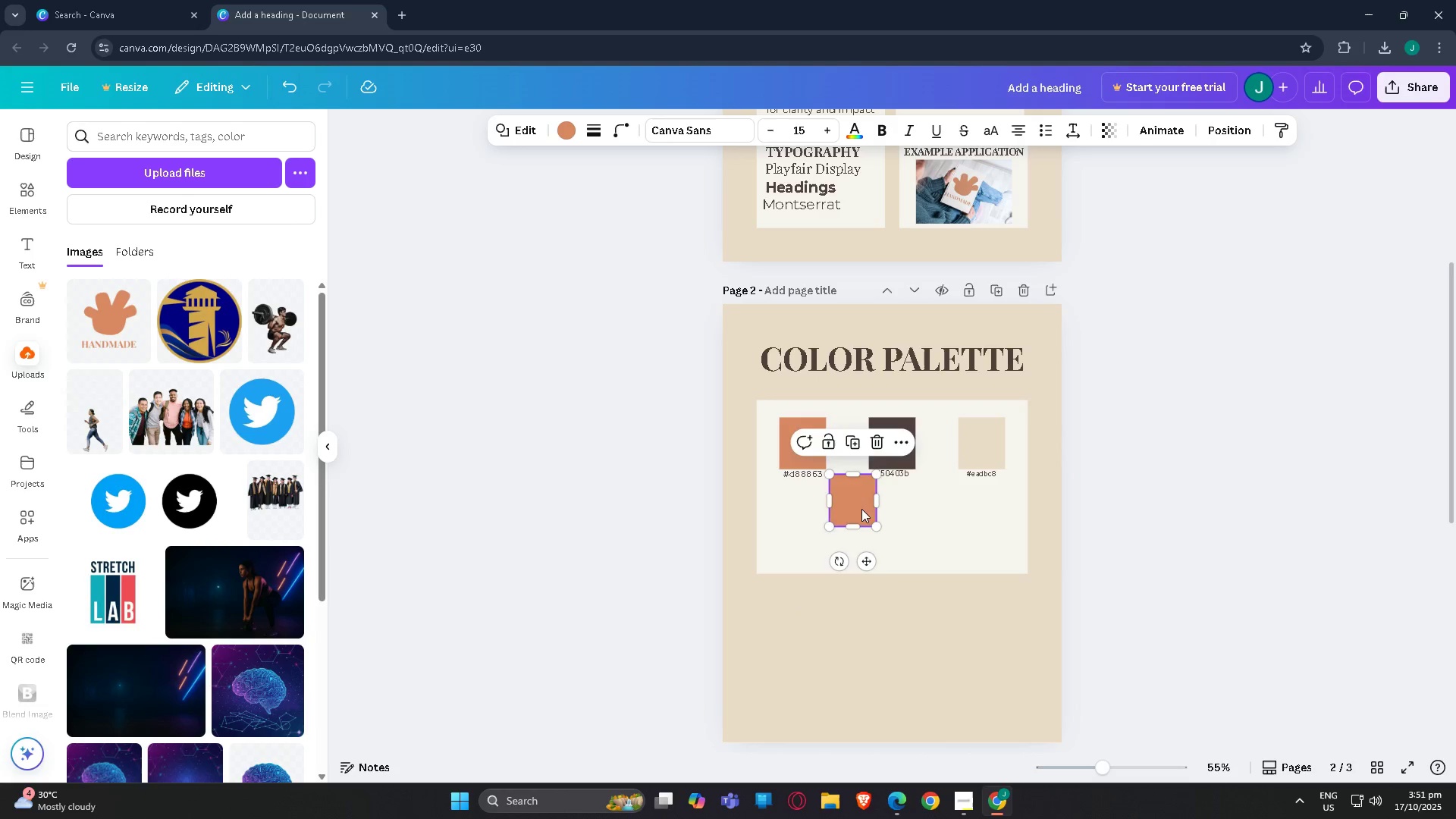 
left_click_drag(start_coordinate=[861, 509], to_coordinate=[859, 536])
 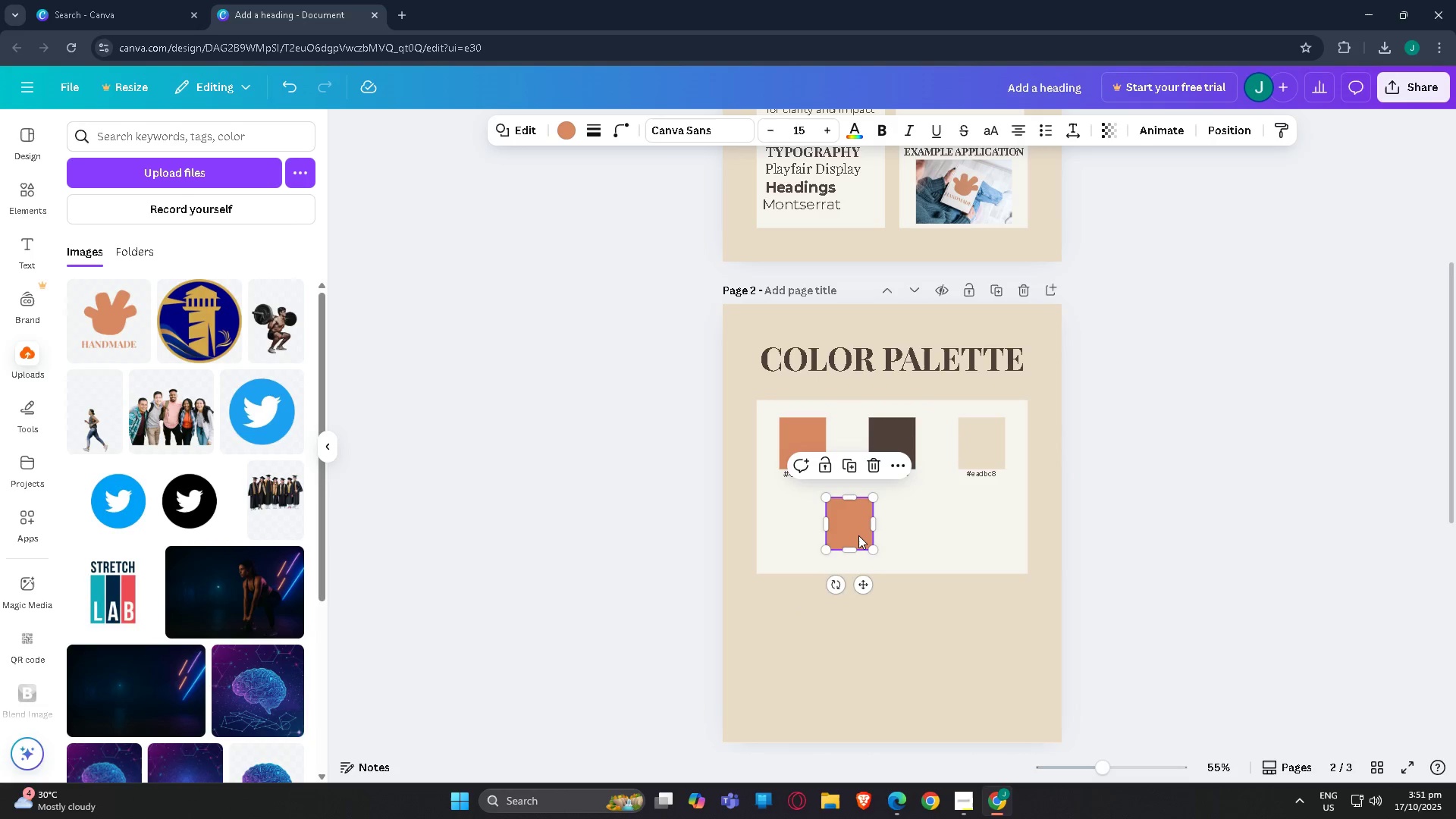 
left_click([858, 535])
 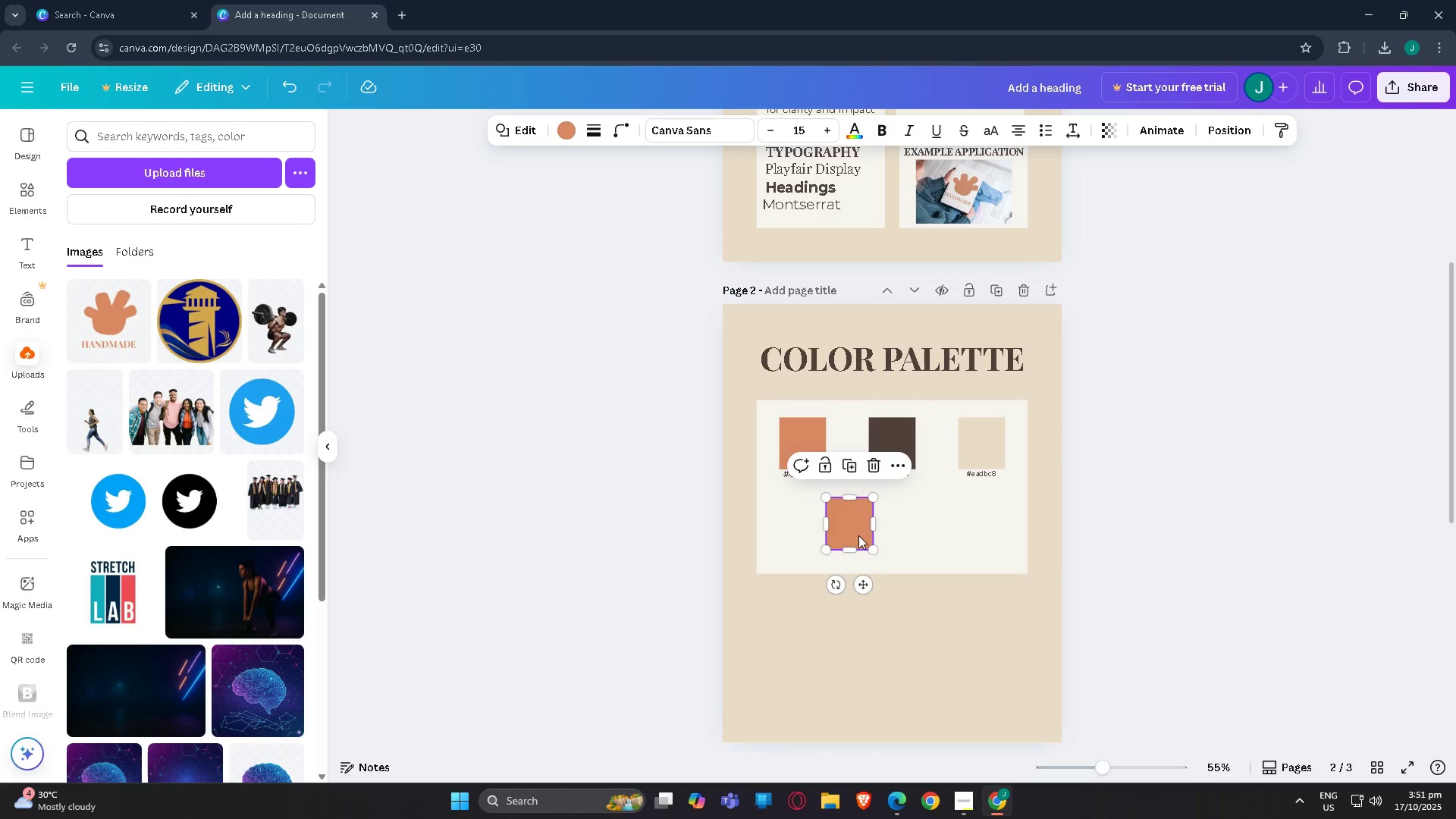 
key(Control+C)
 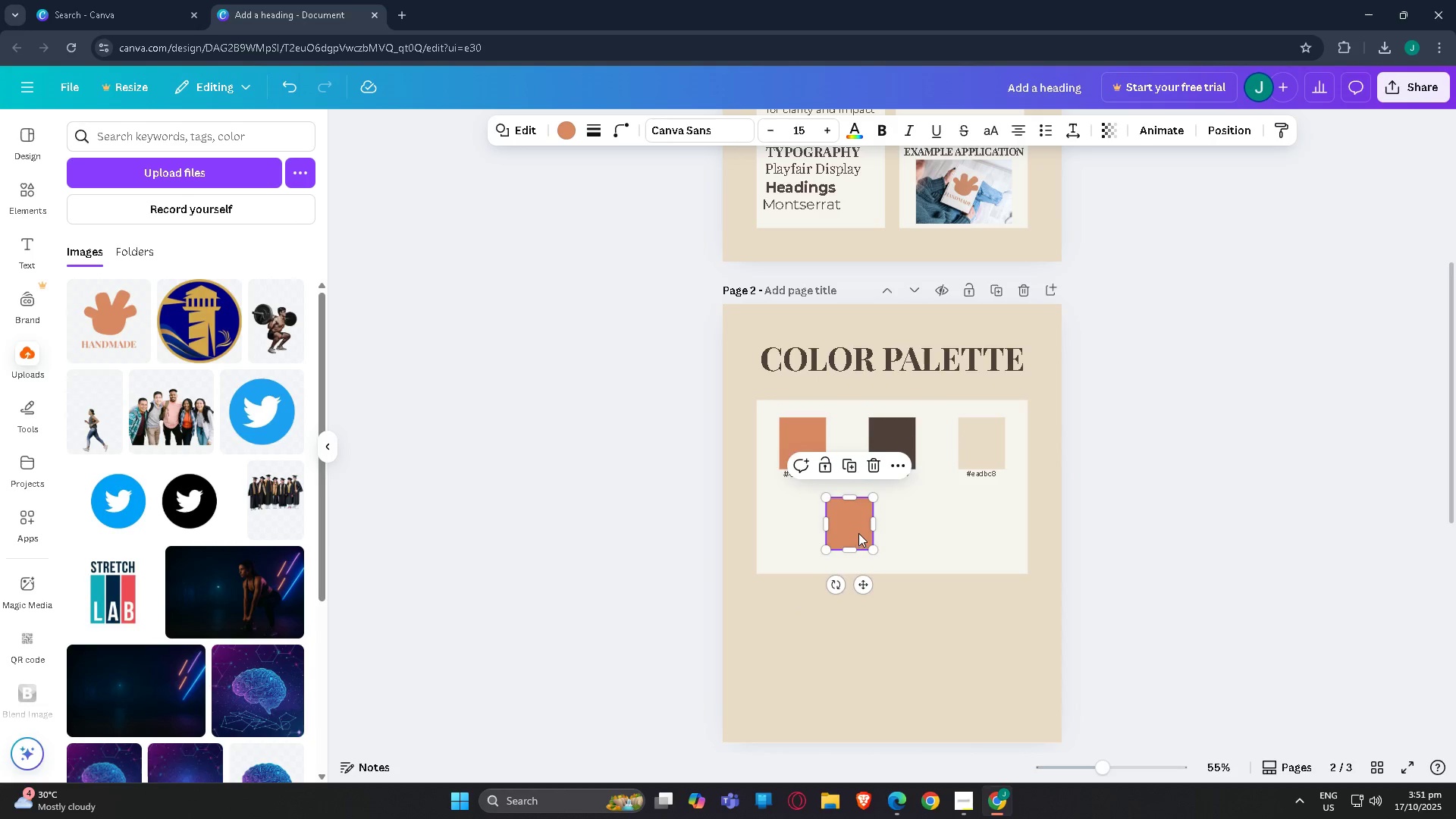 
key(Control+V)
 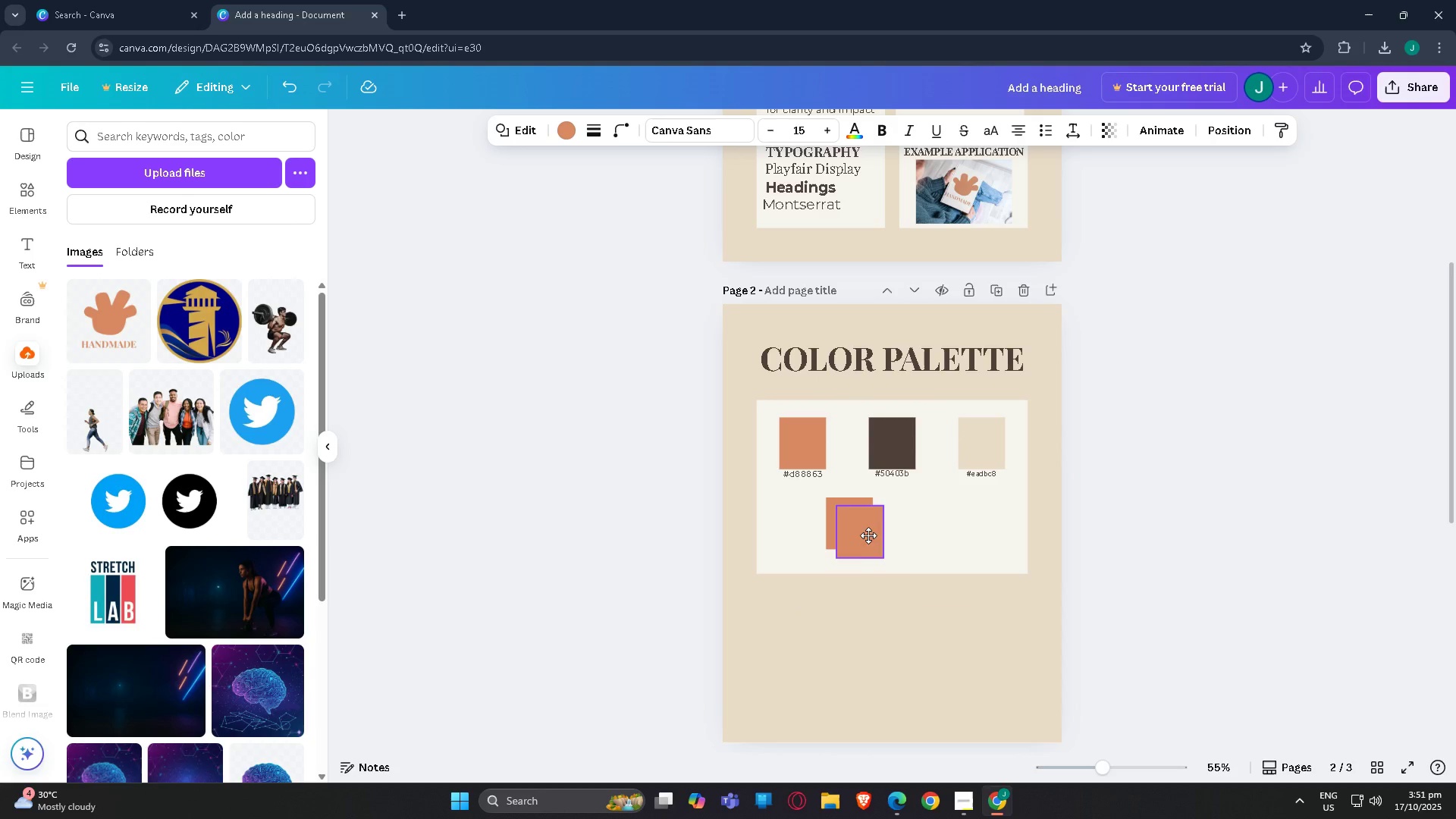 
left_click_drag(start_coordinate=[858, 534], to_coordinate=[941, 530])
 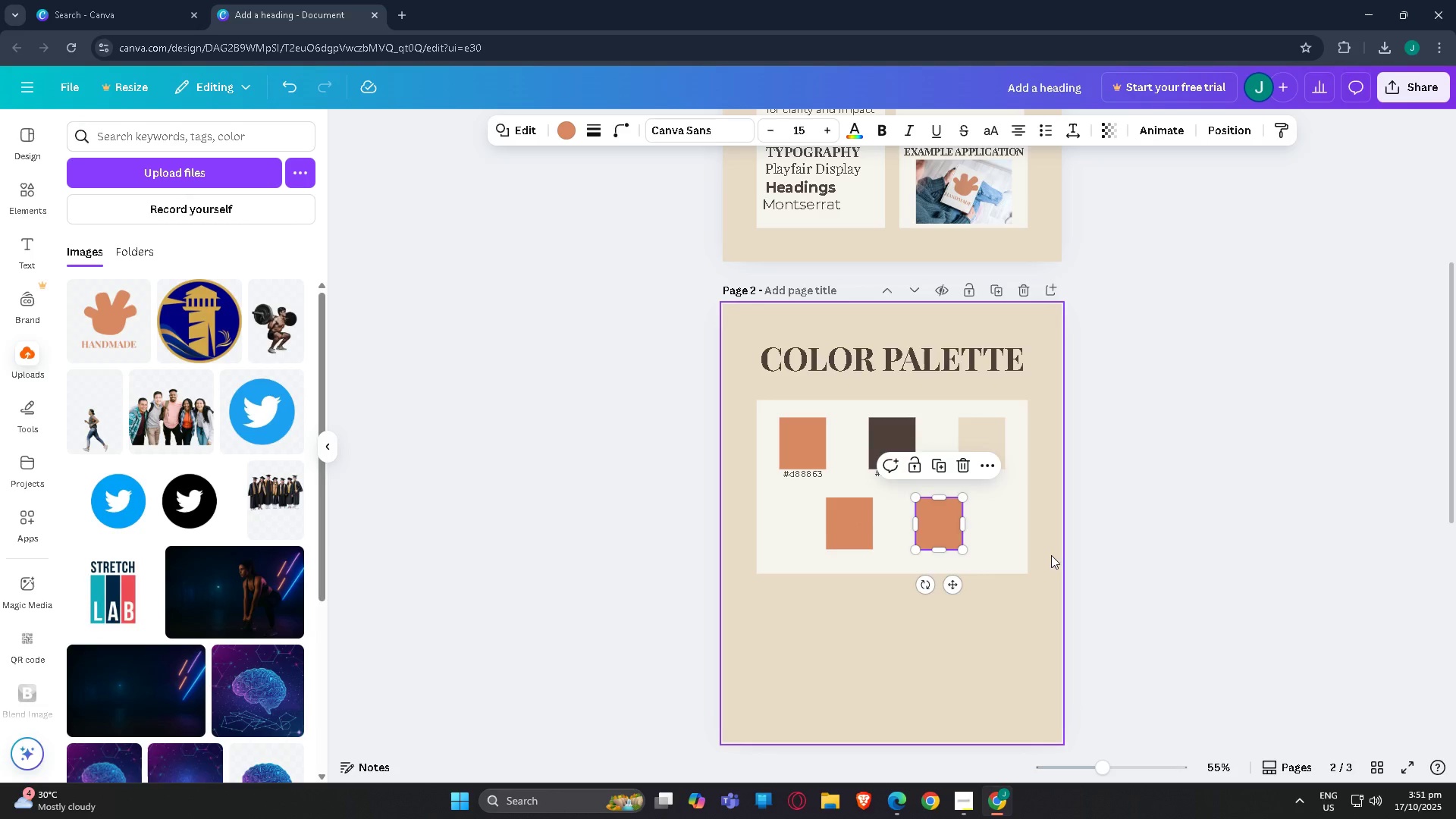 
left_click([1051, 555])
 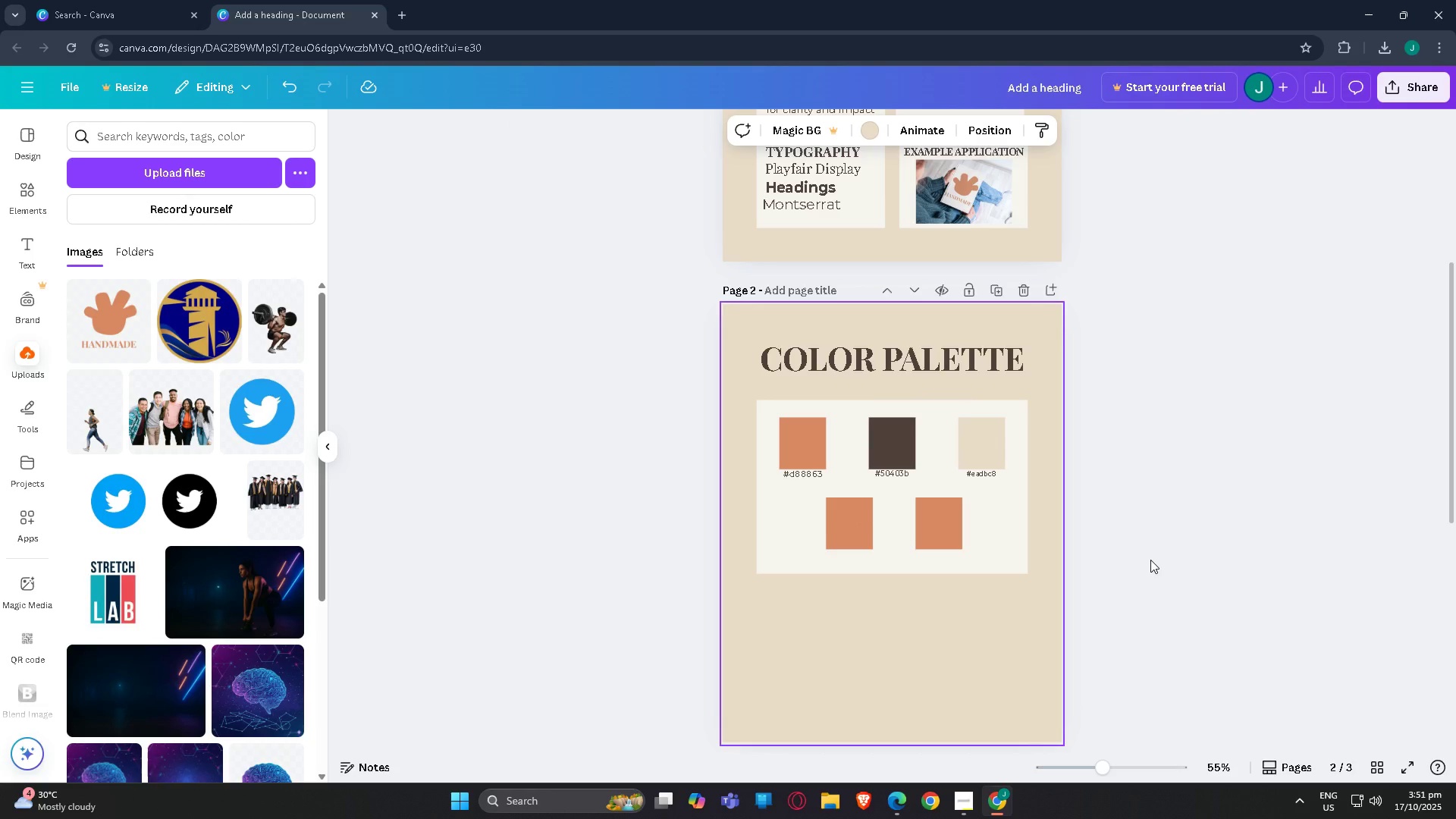 
scroll: coordinate [1150, 560], scroll_direction: up, amount: 3.0
 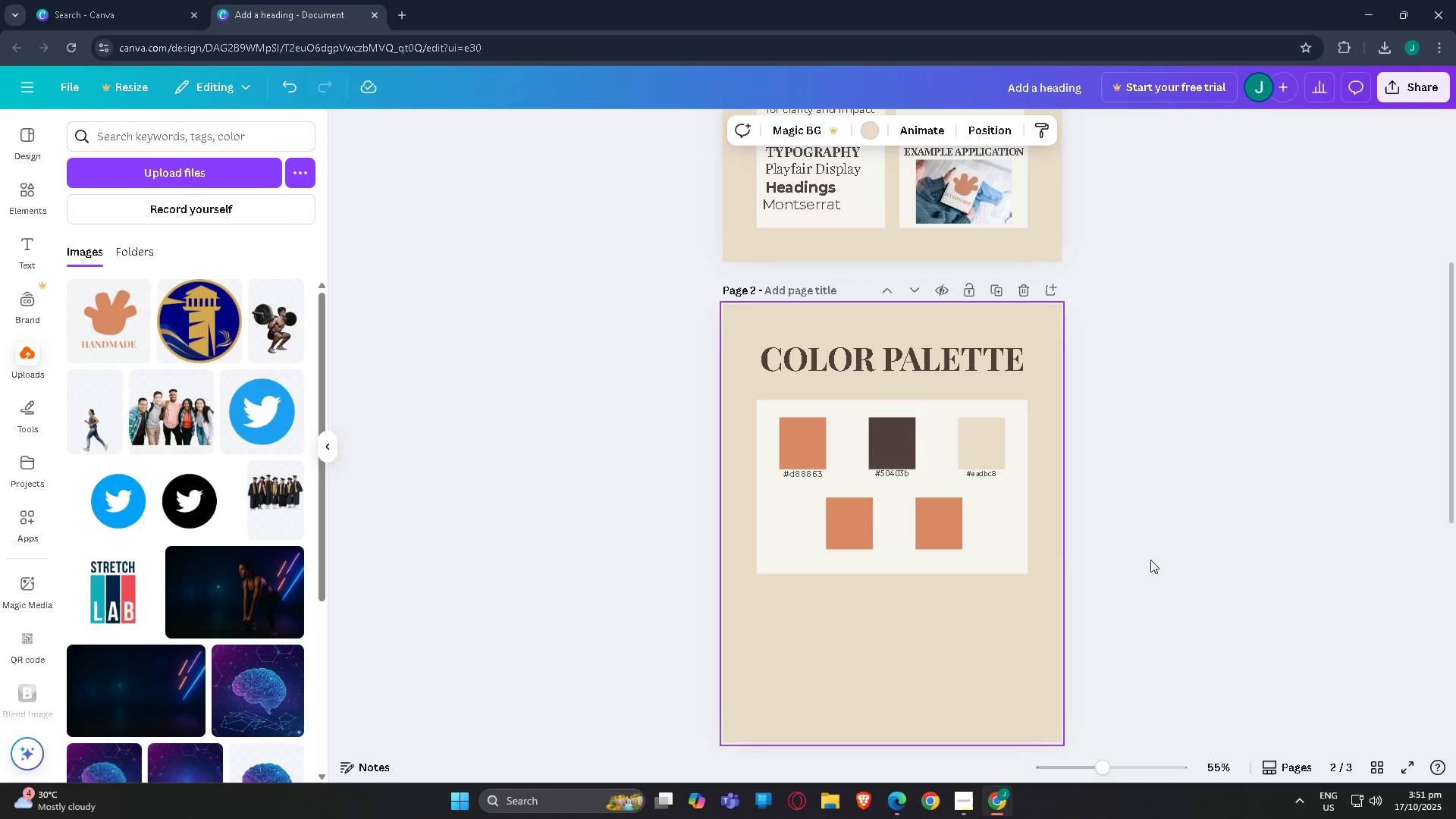 
scroll: coordinate [1150, 560], scroll_direction: down, amount: 3.0
 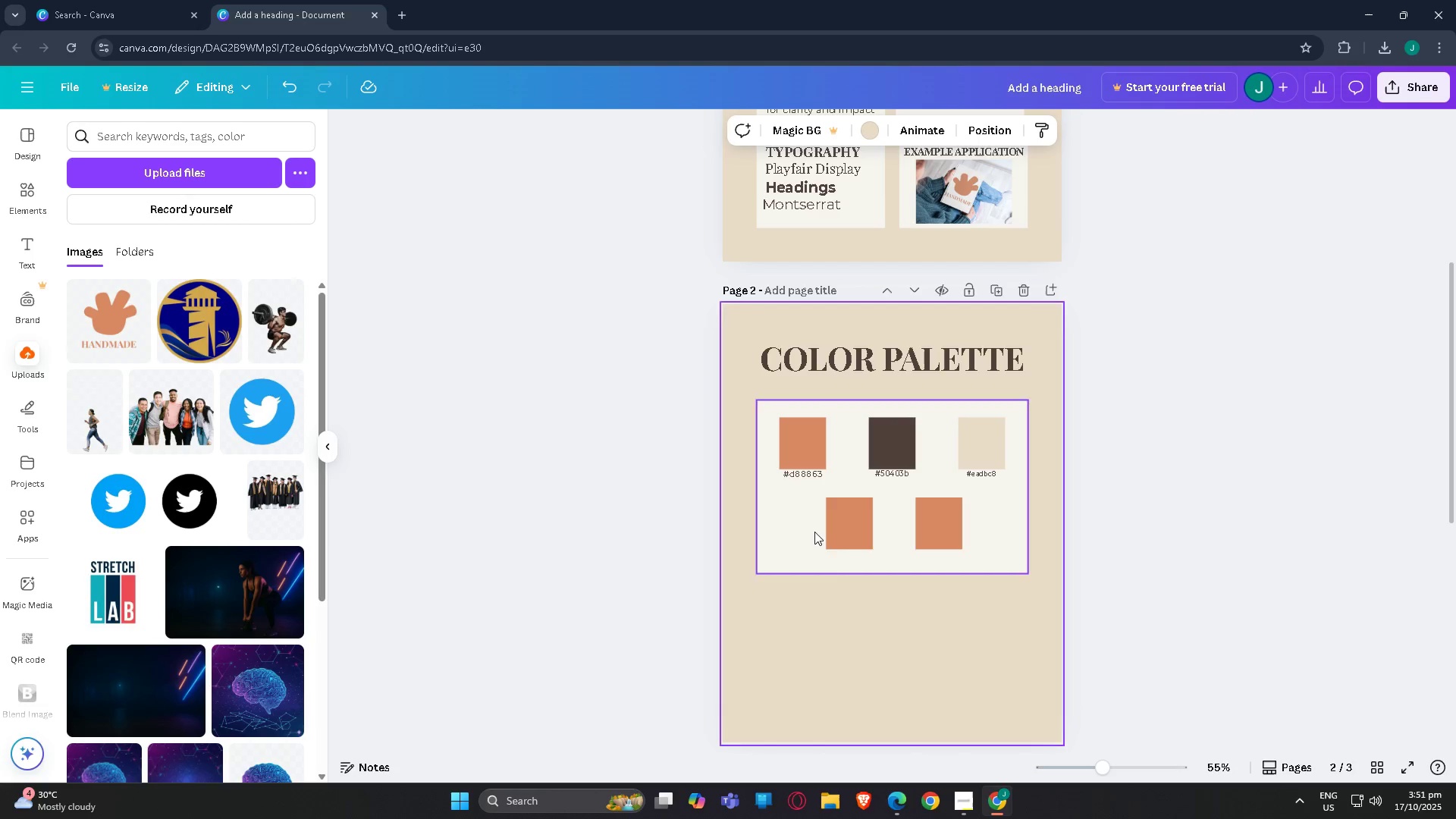 
left_click([855, 531])
 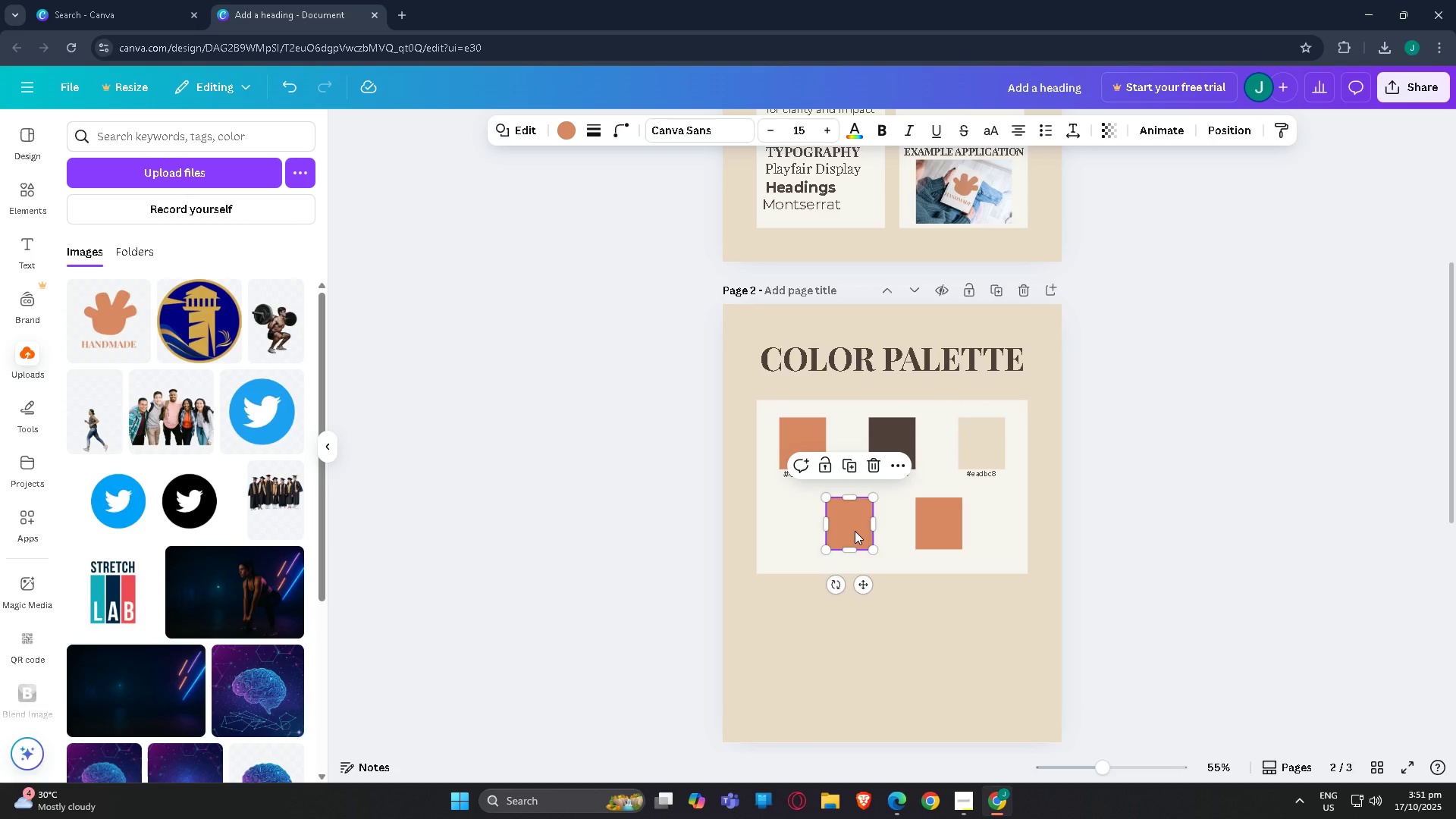 
wait(9.91)
 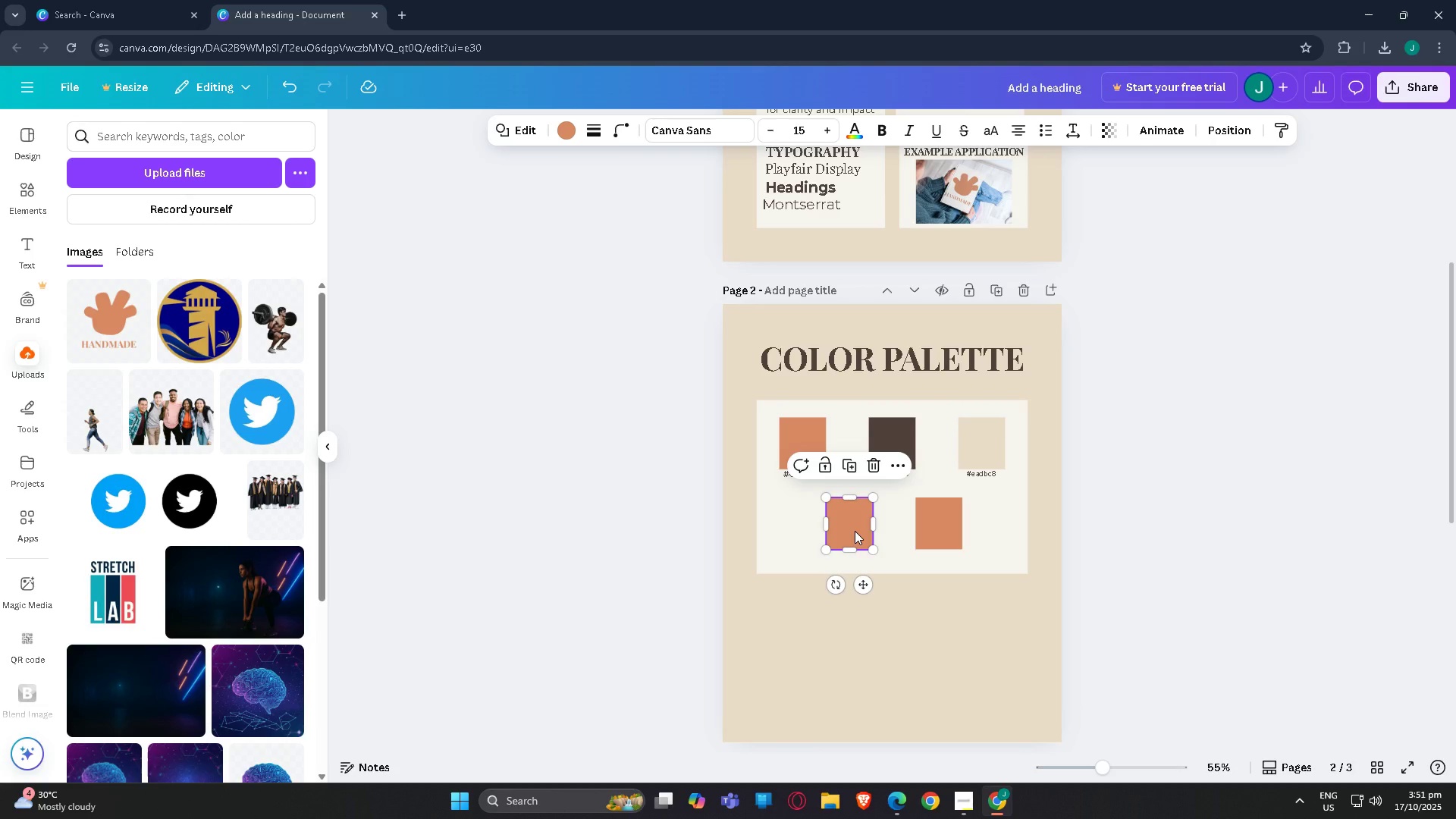 
left_click([558, 127])
 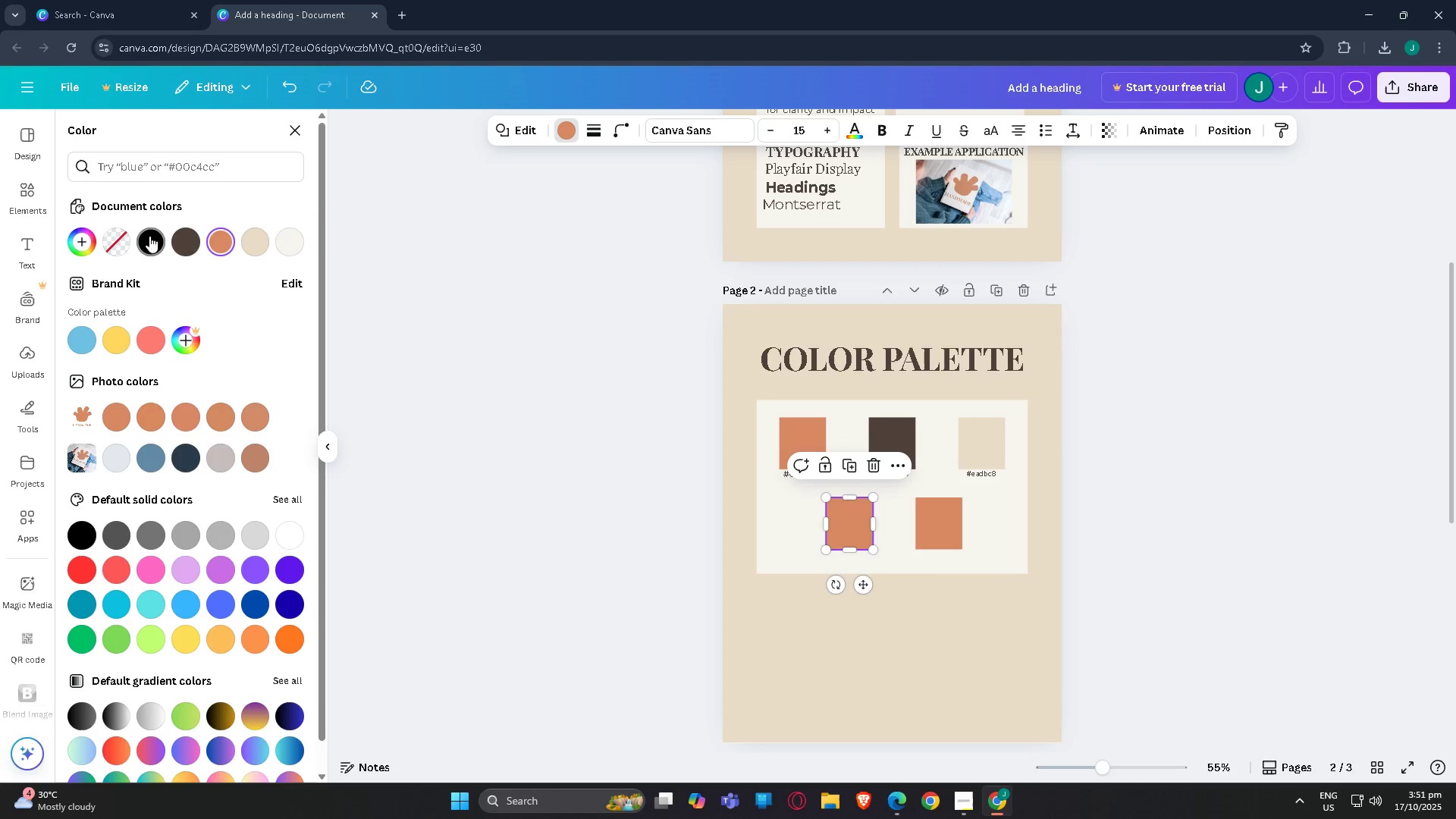 
left_click([149, 236])
 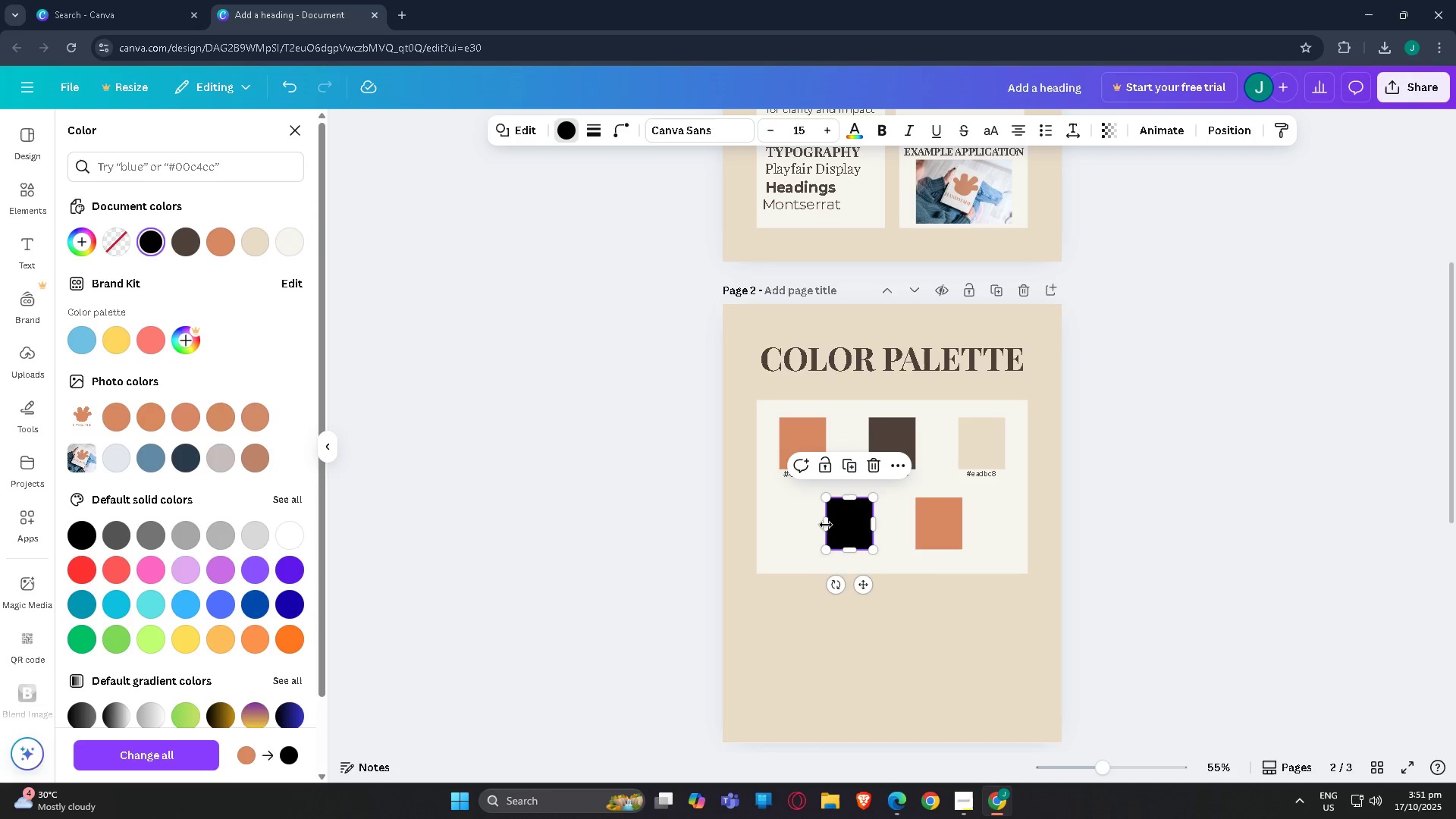 
double_click([827, 525])
 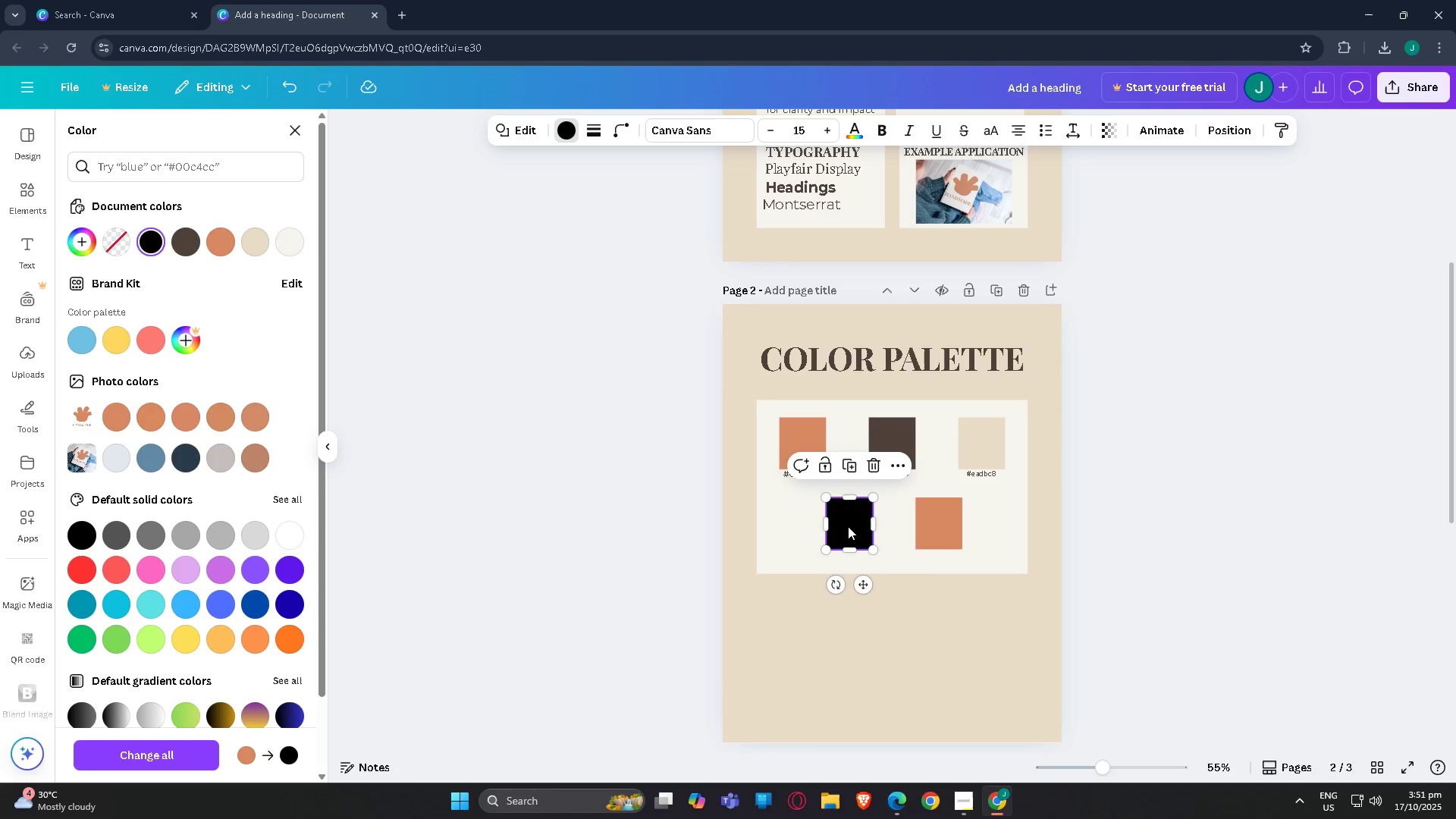 
triple_click([848, 526])
 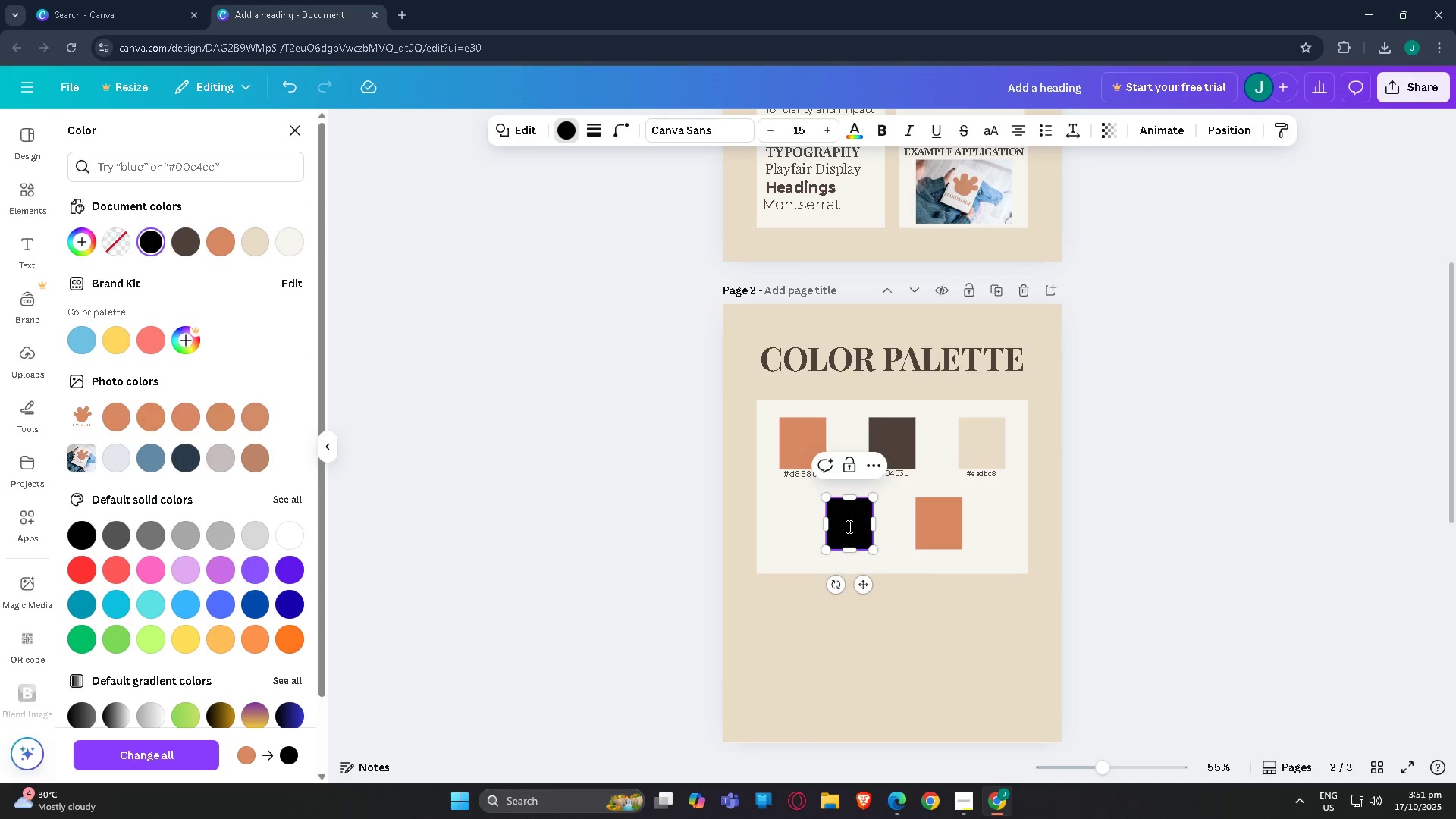 
triple_click([848, 526])
 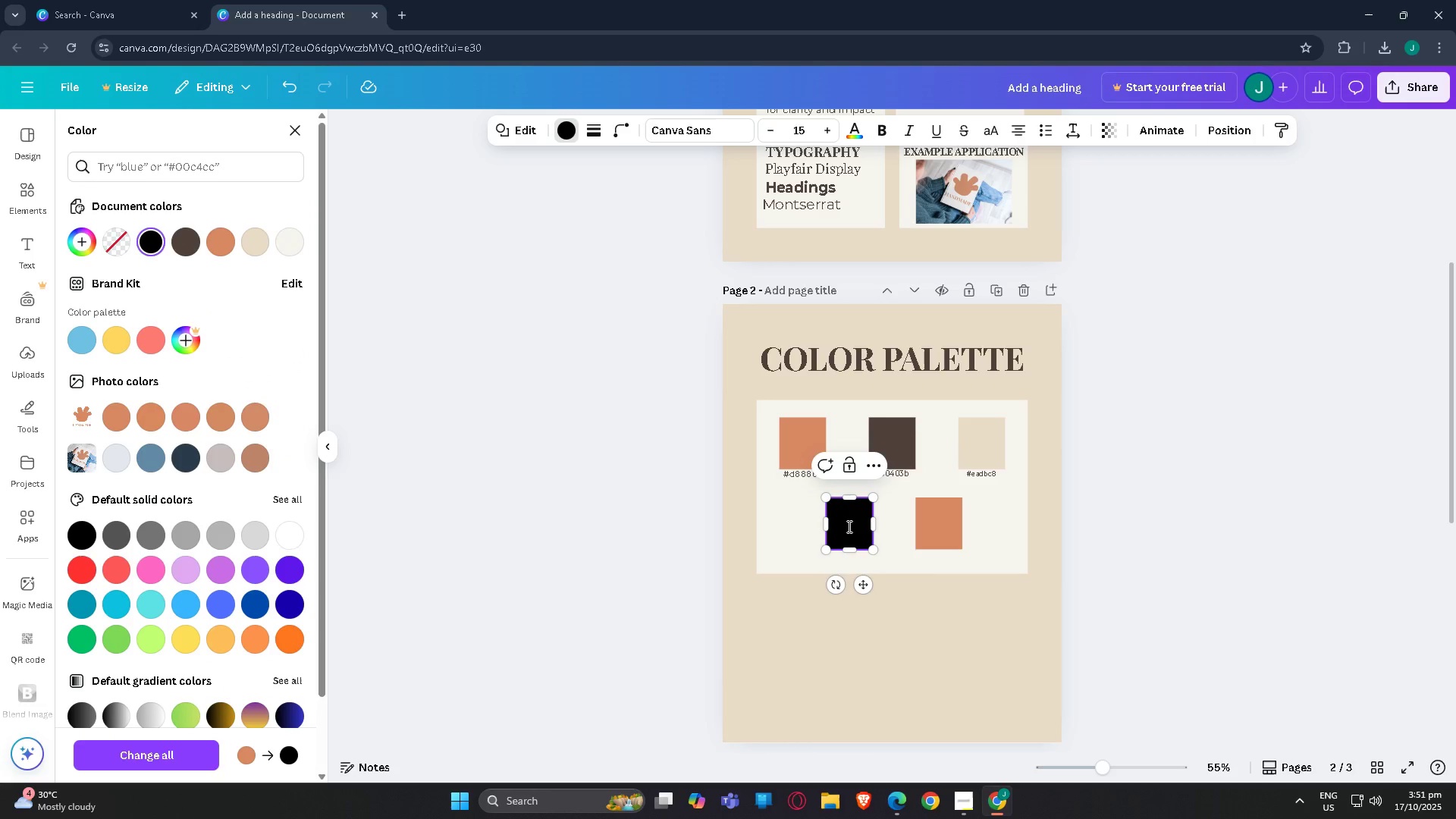 
triple_click([848, 526])
 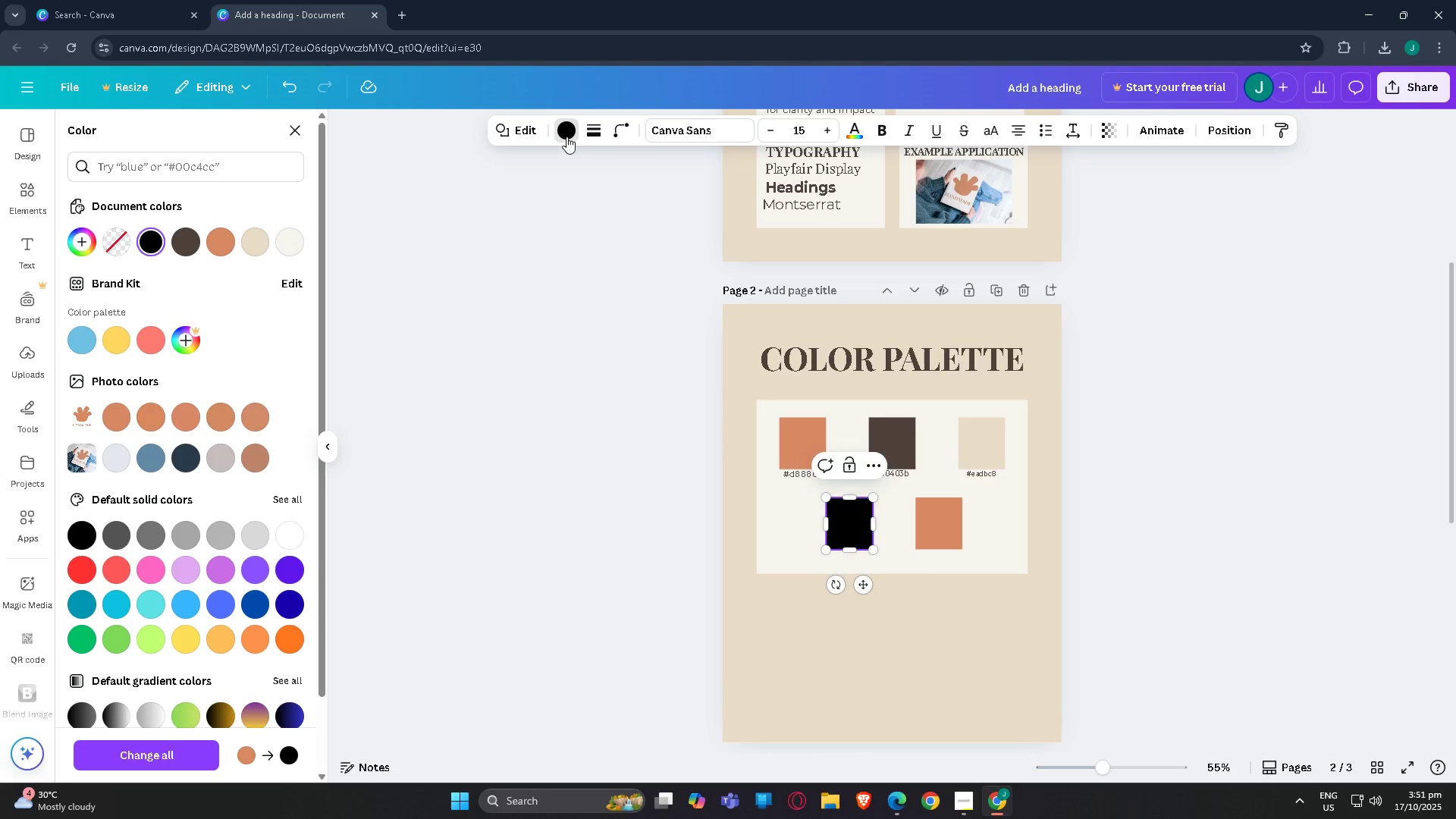 
double_click([563, 136])
 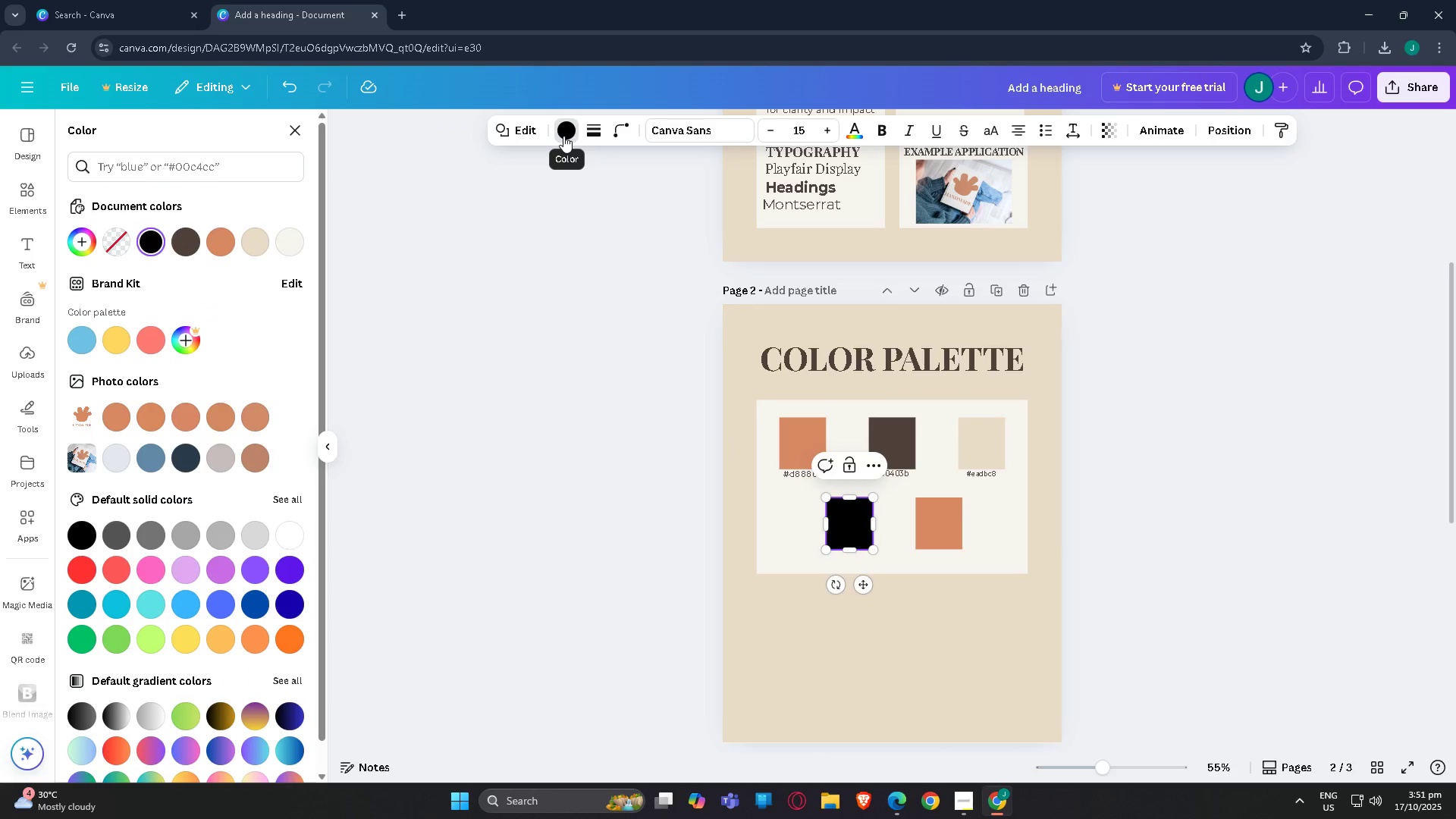 
left_click([563, 136])
 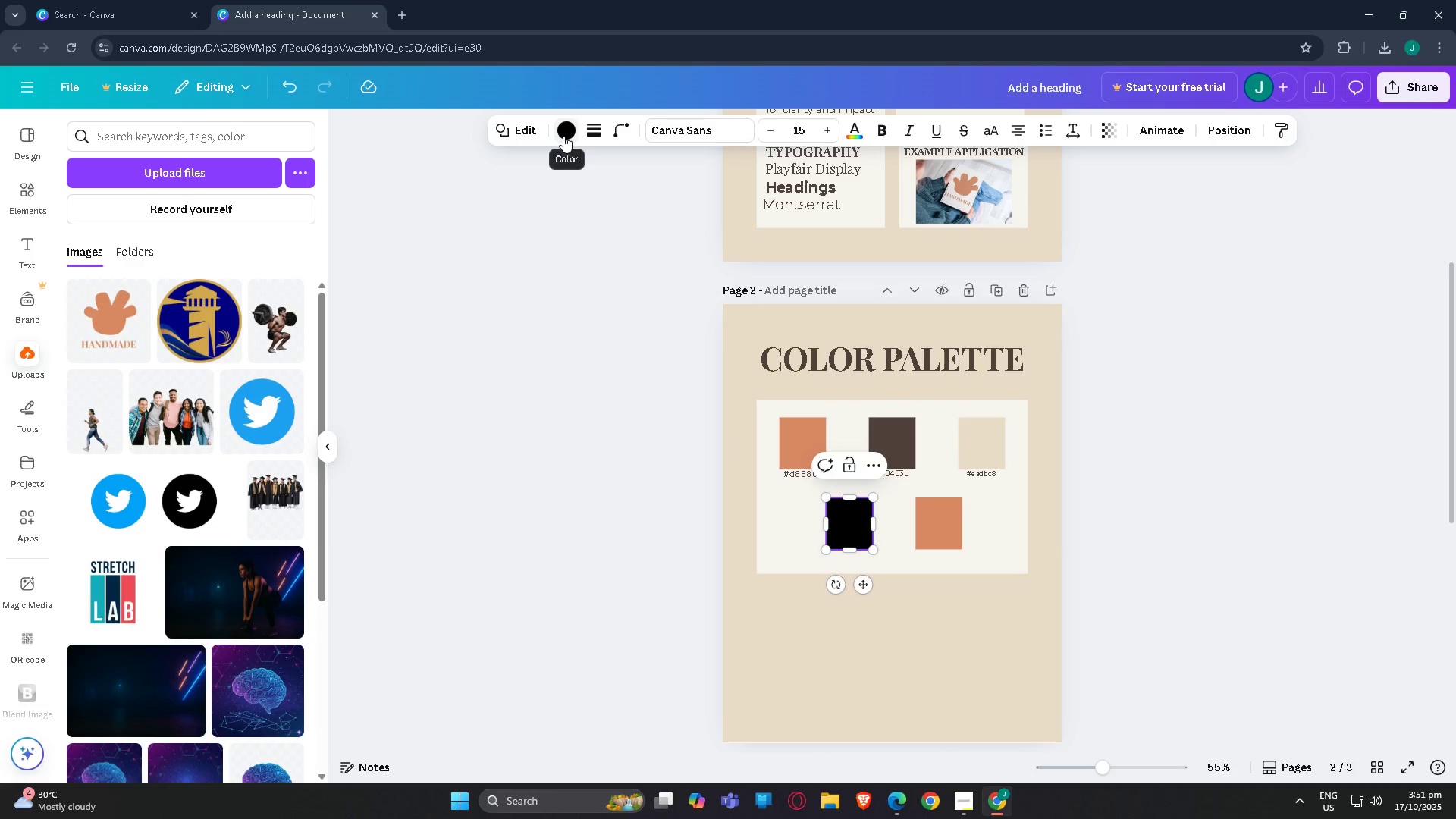 
left_click([563, 136])
 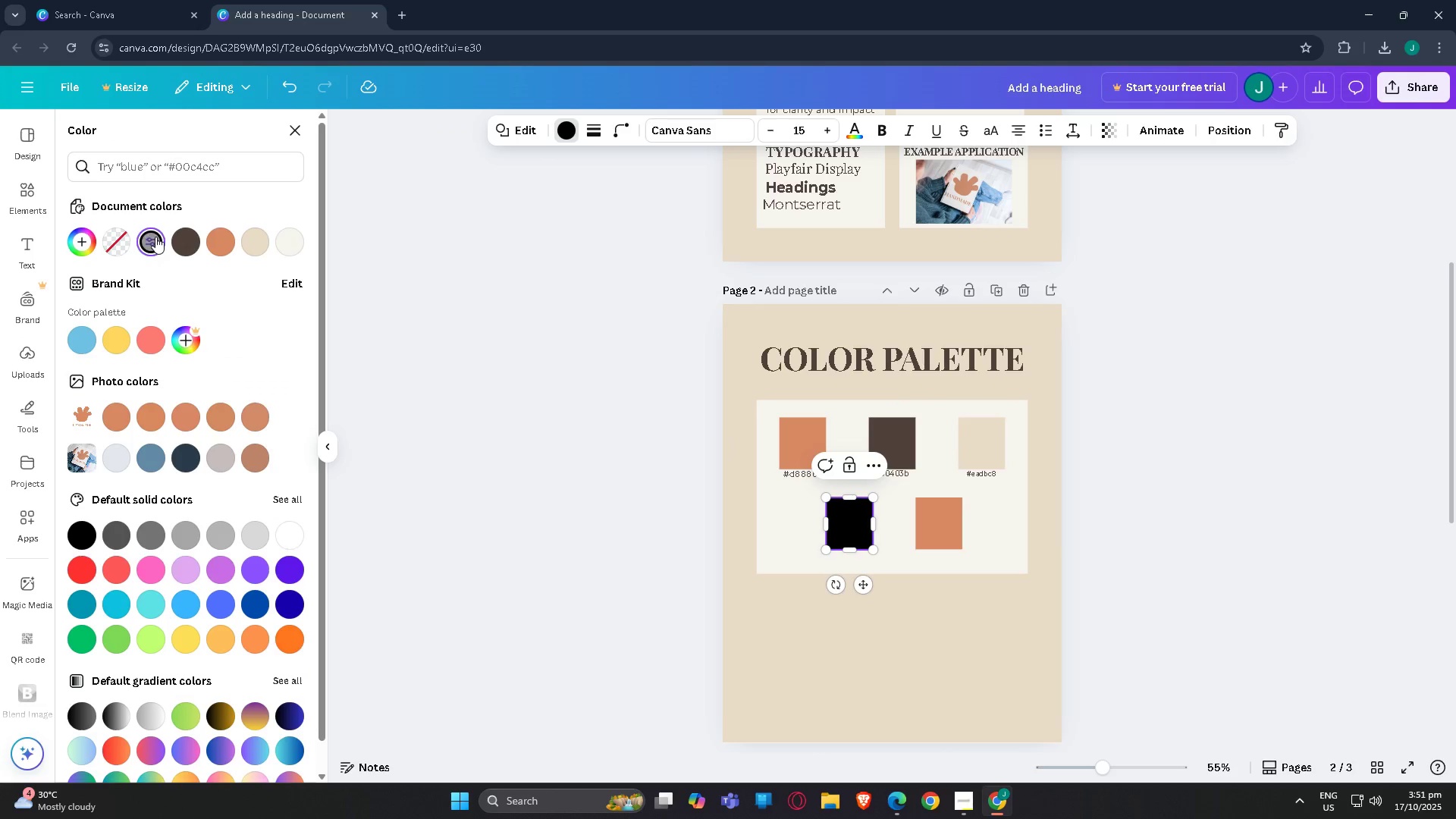 
double_click([154, 237])
 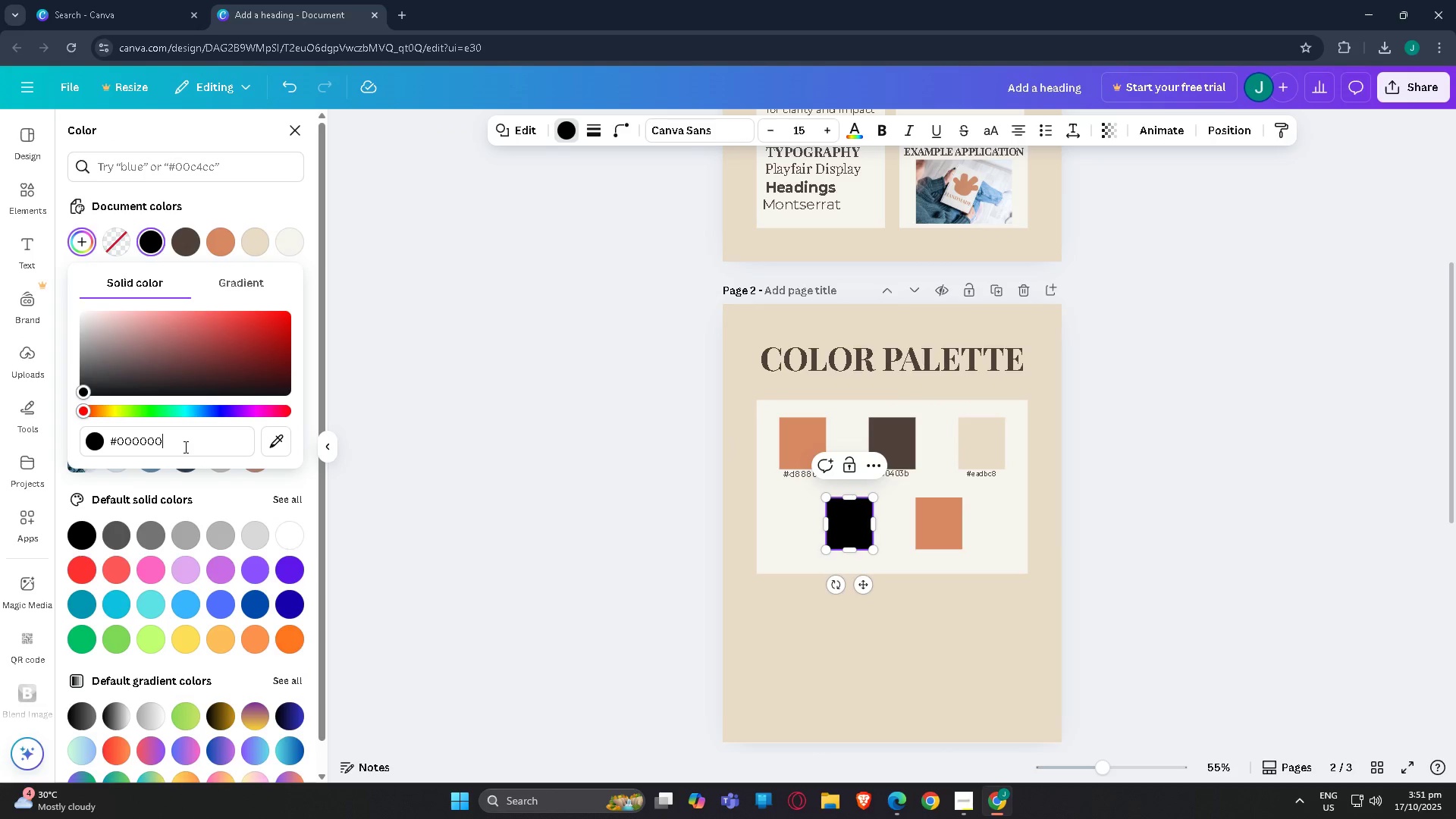 
double_click([184, 447])
 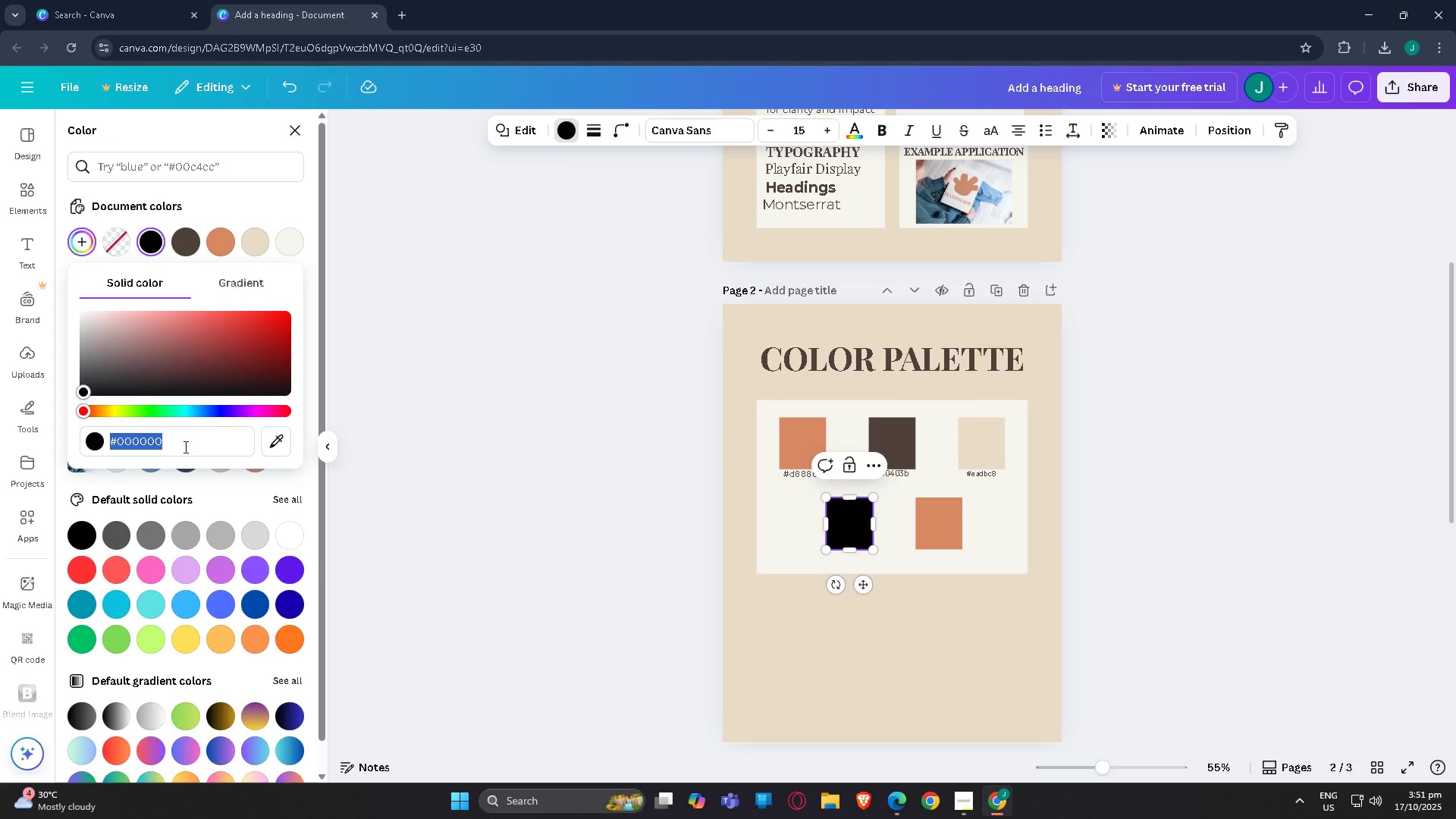 
triple_click([184, 447])
 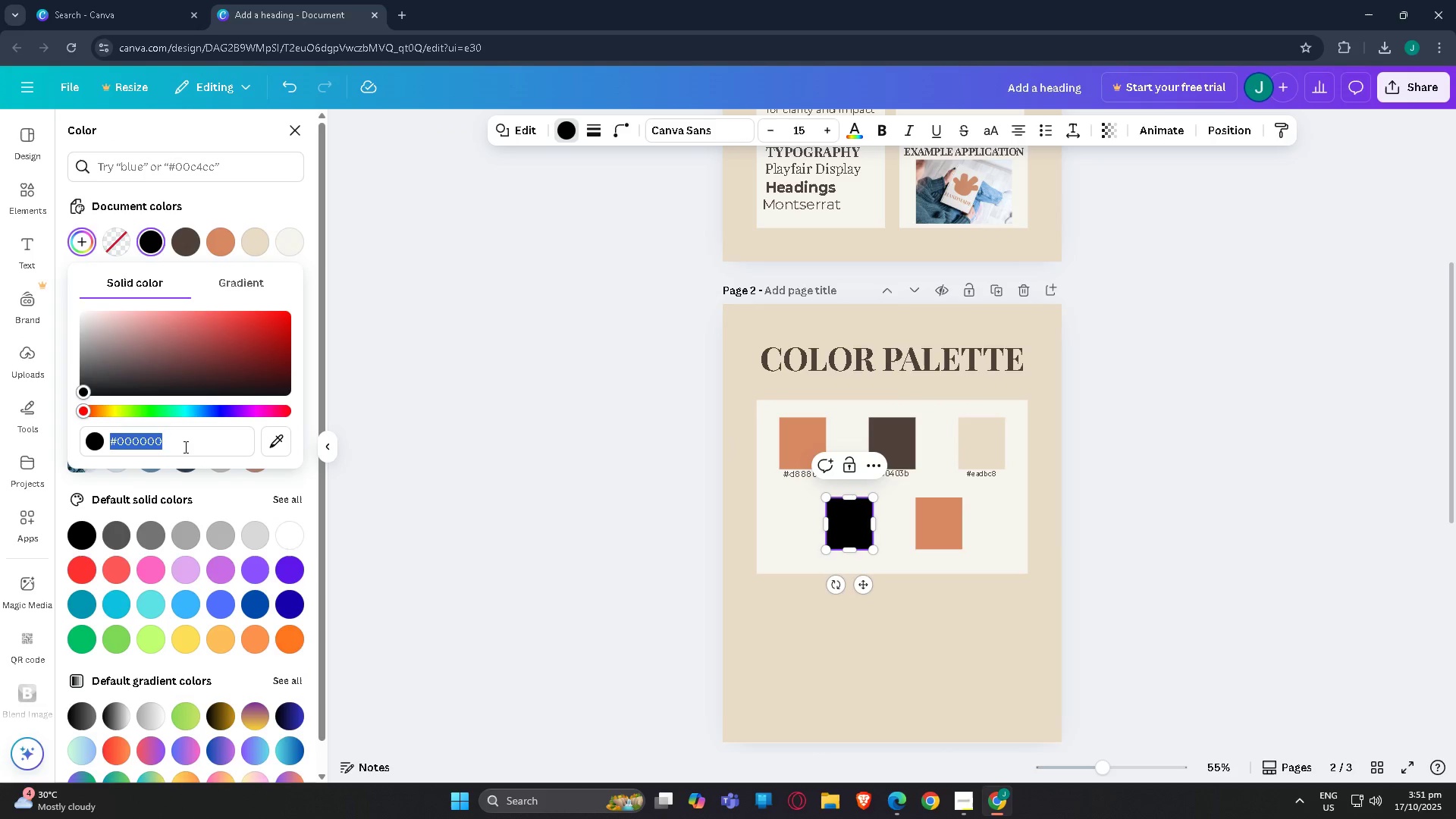 
left_click([184, 447])
 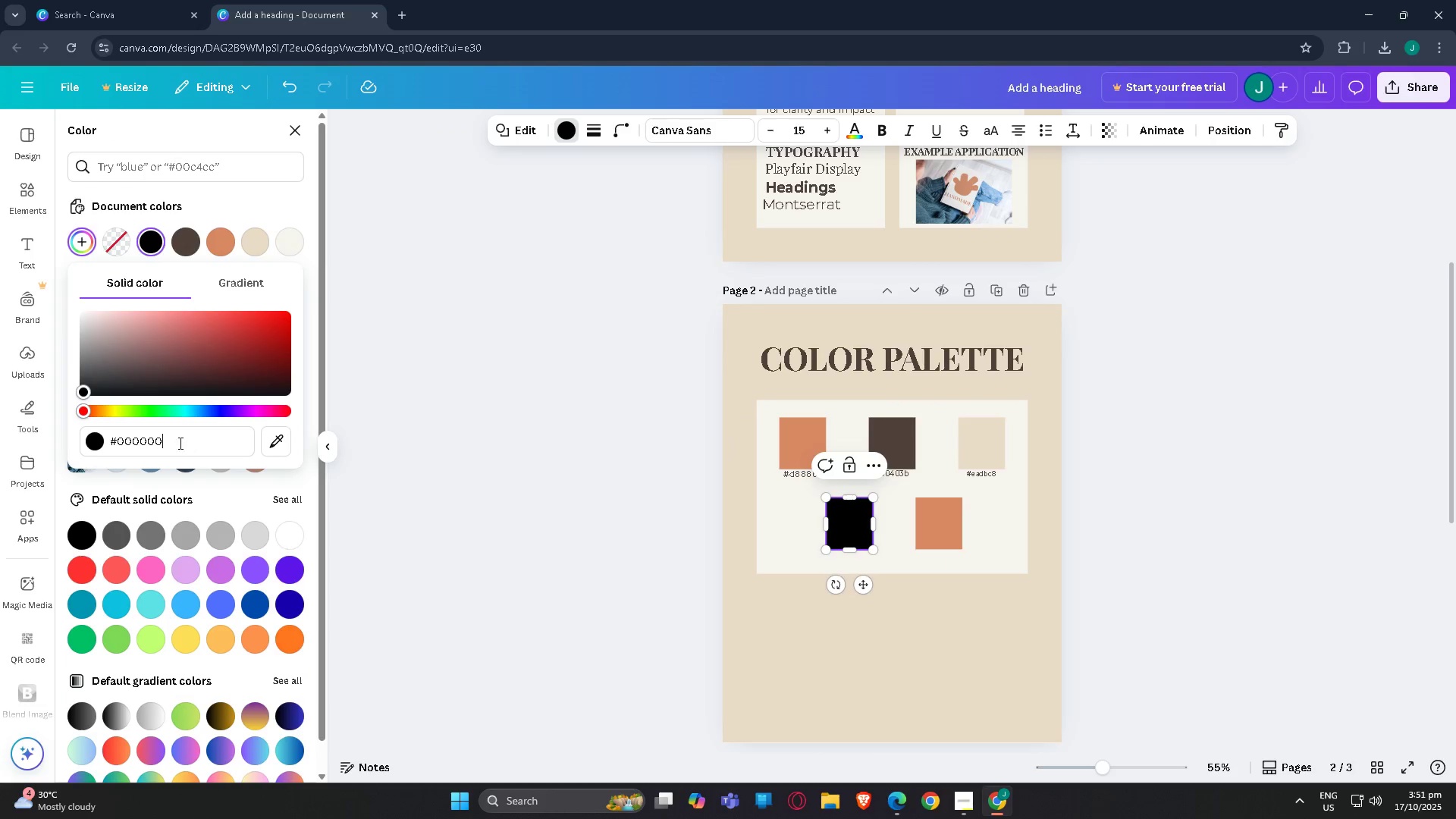 
left_click_drag(start_coordinate=[187, 443], to_coordinate=[118, 444])
 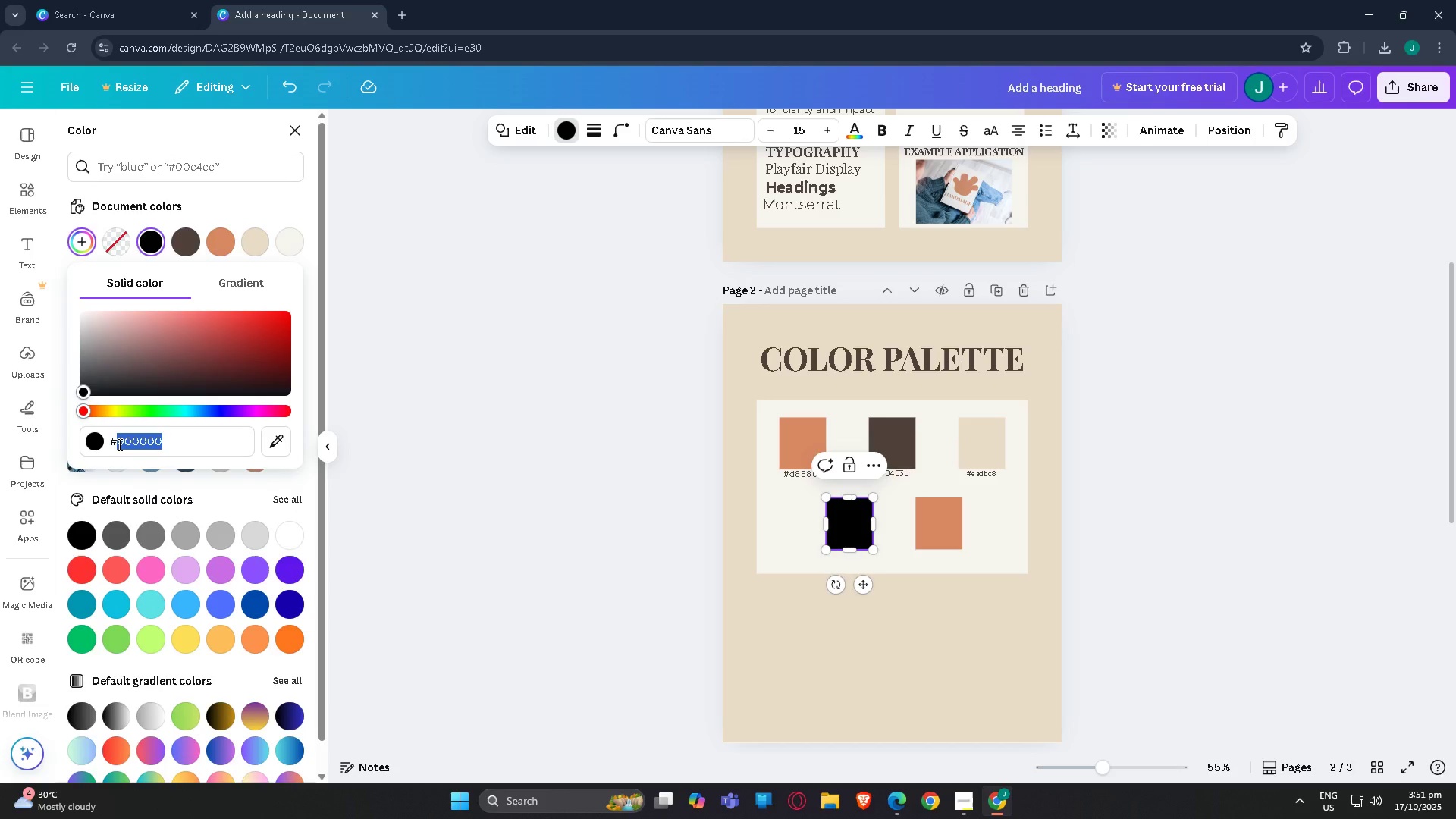 
type(3c3c36)
 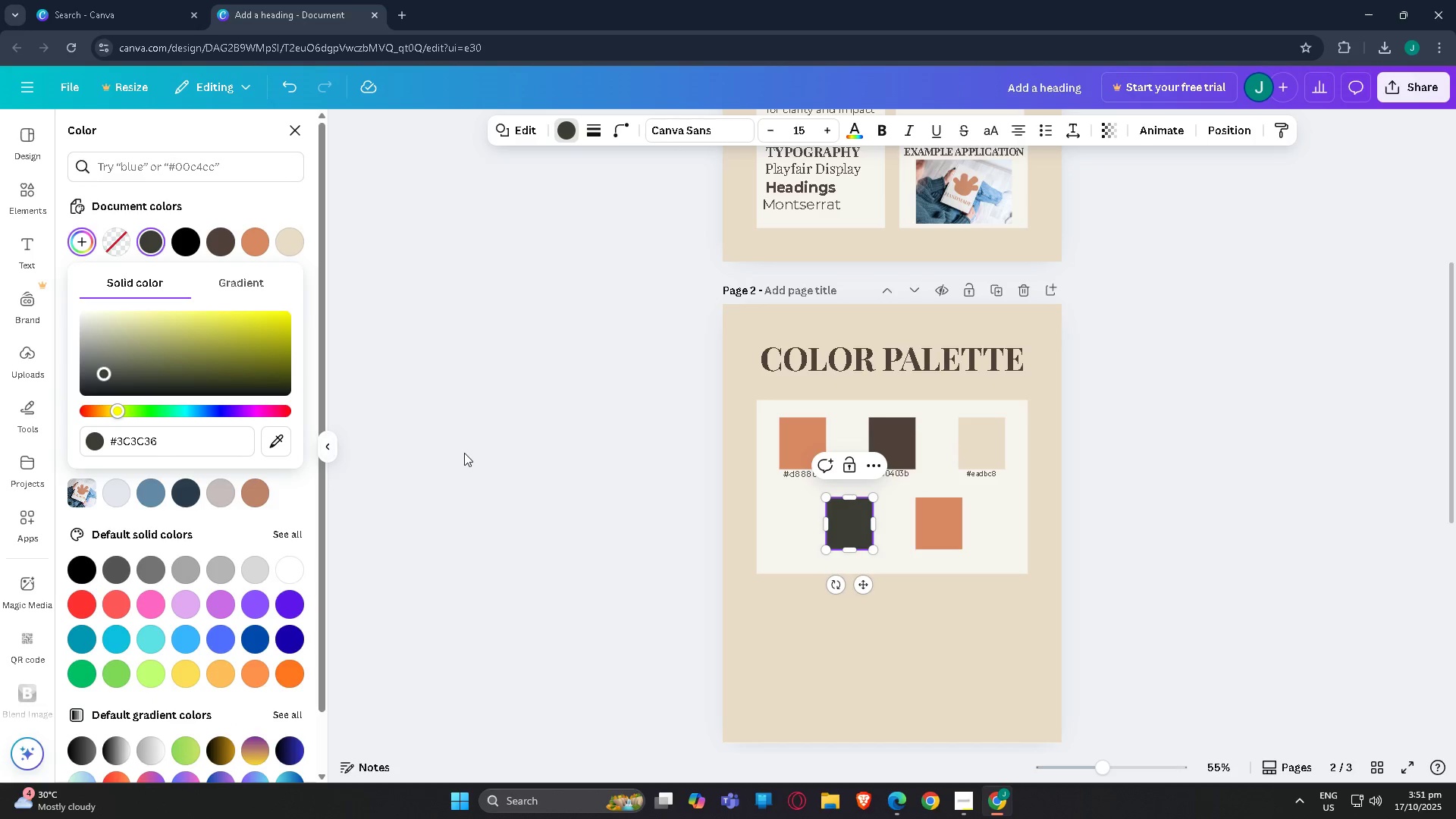 
left_click([464, 453])
 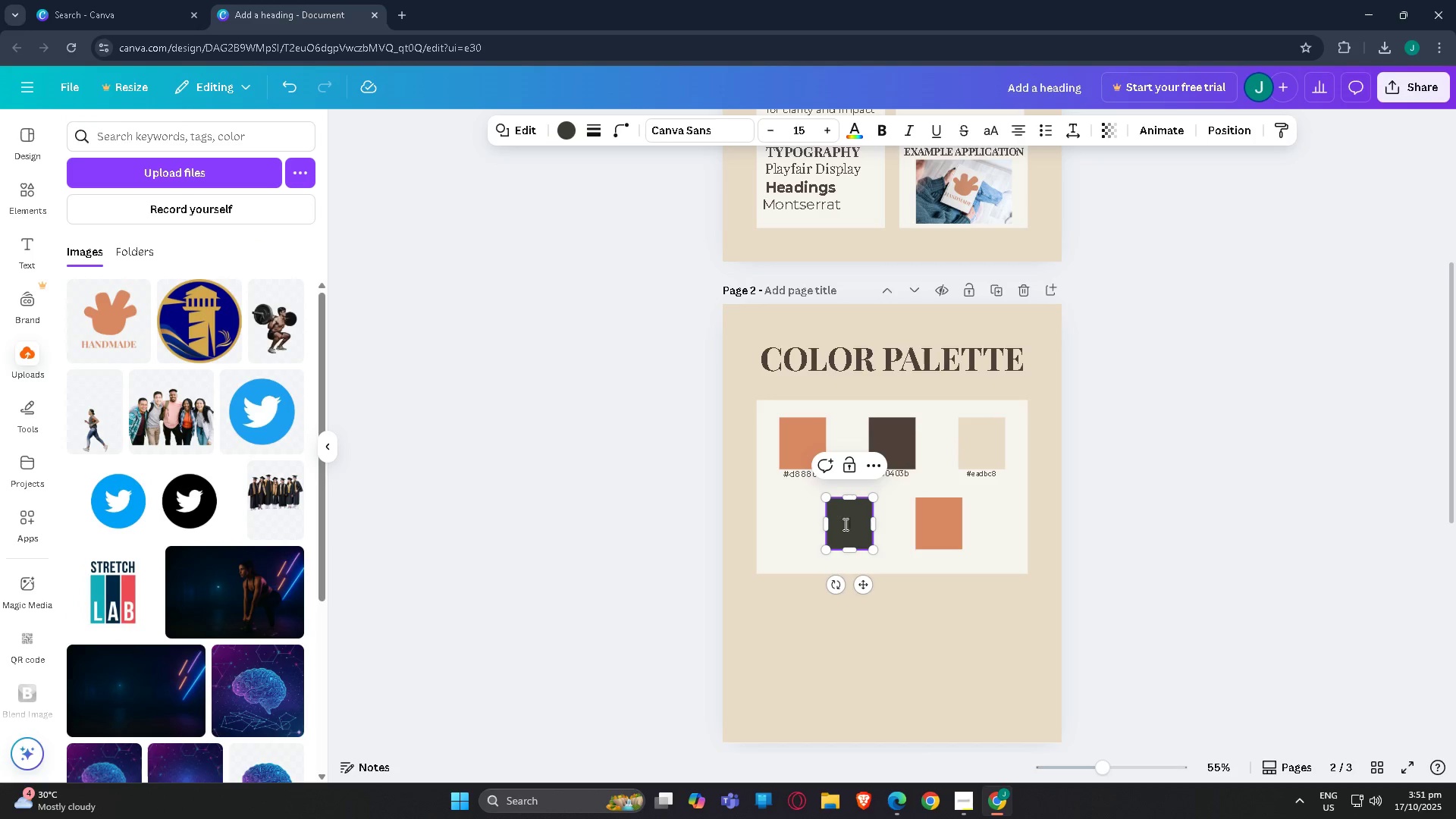 
double_click([925, 528])
 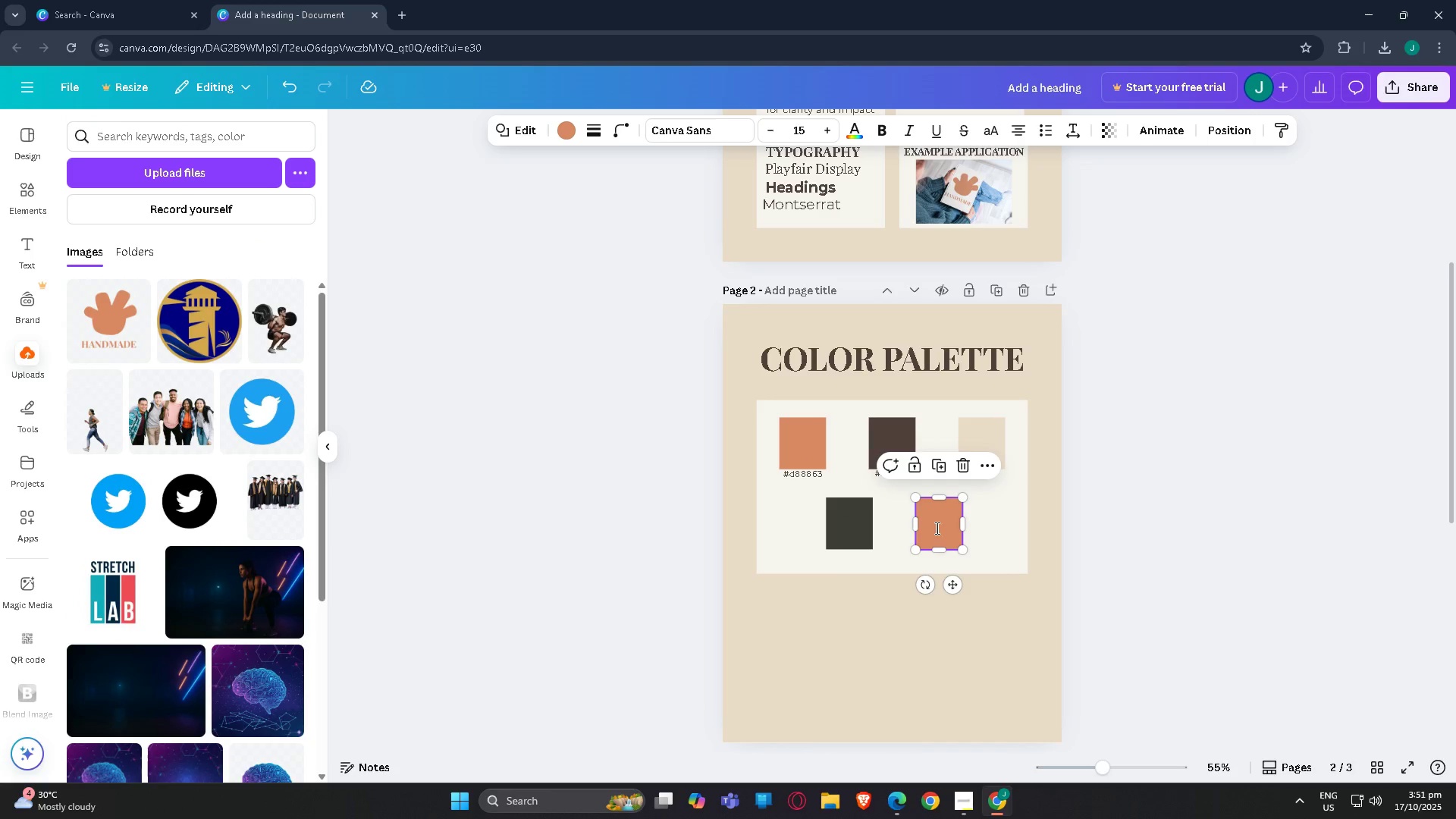 
left_click([936, 528])
 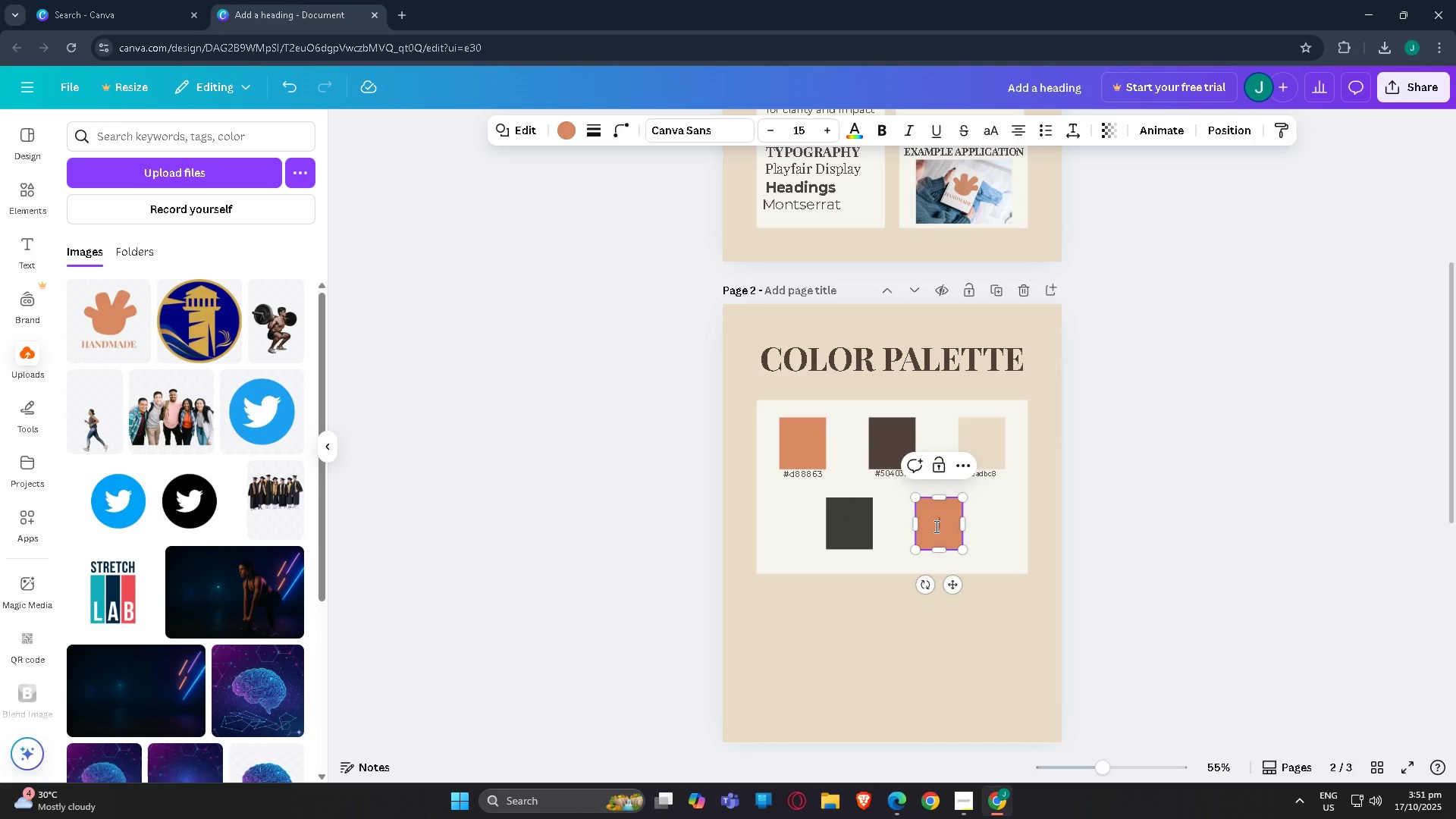 
double_click([938, 527])
 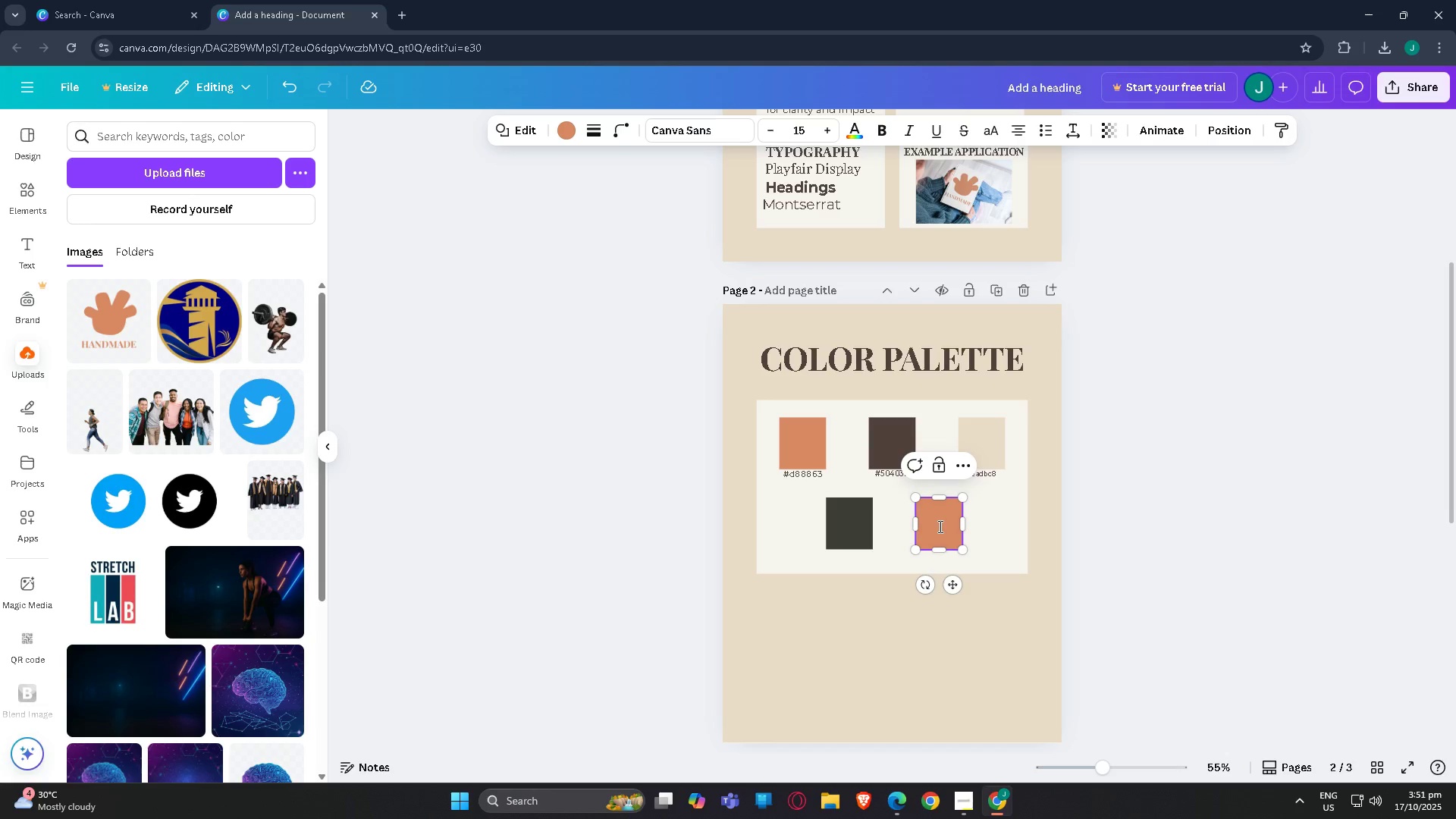 
triple_click([939, 526])
 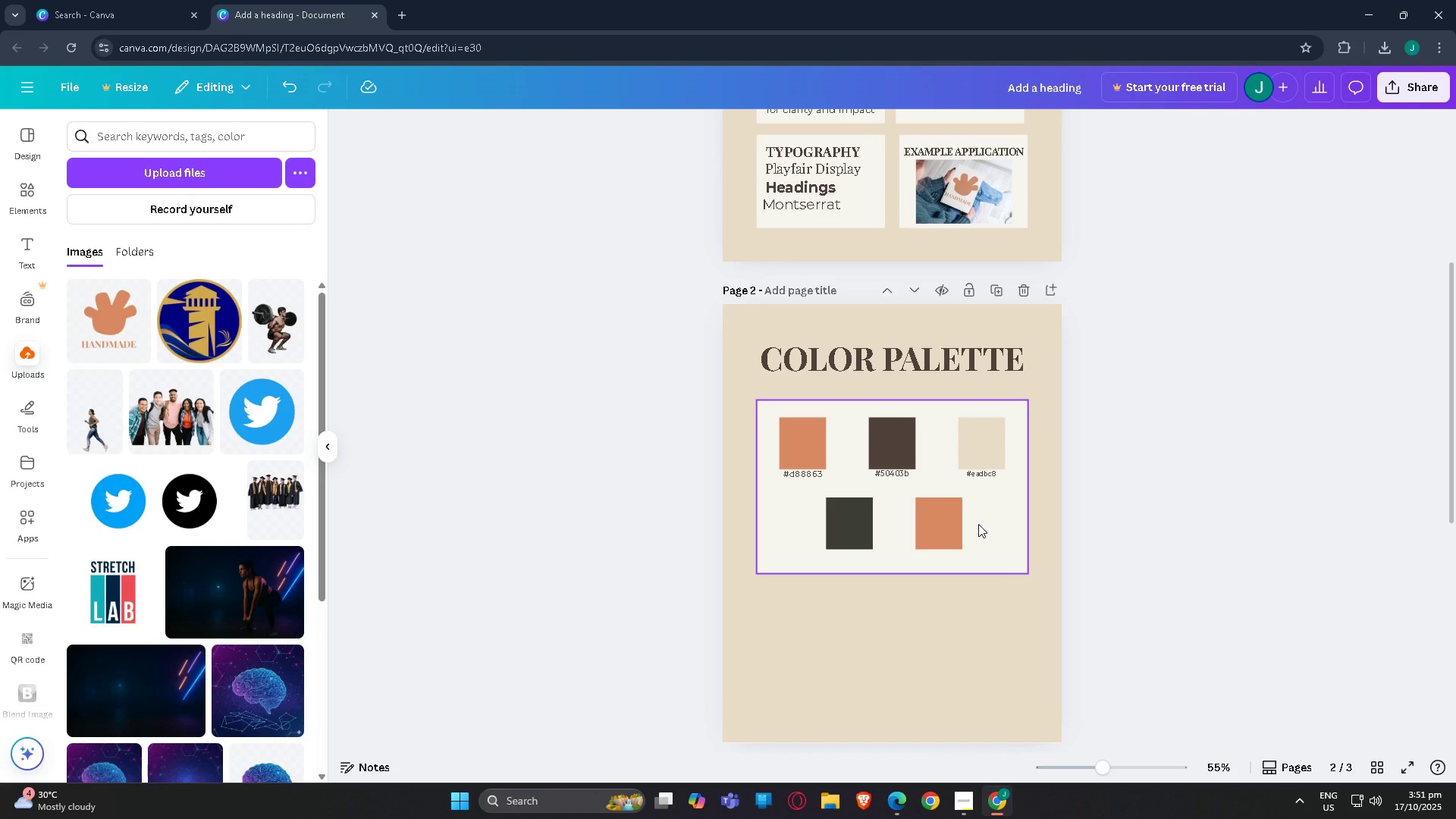 
left_click([932, 531])
 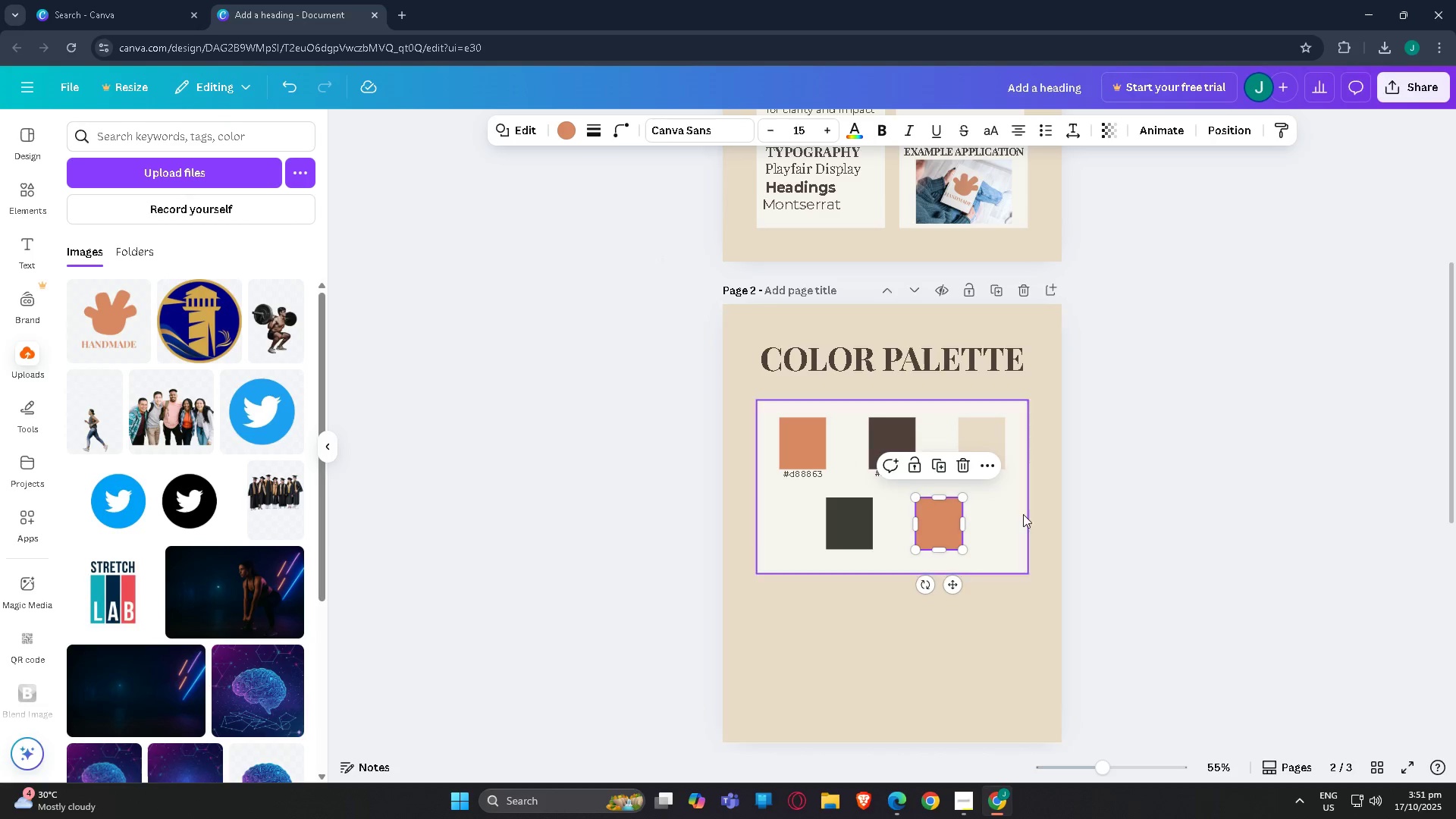 
left_click([987, 435])
 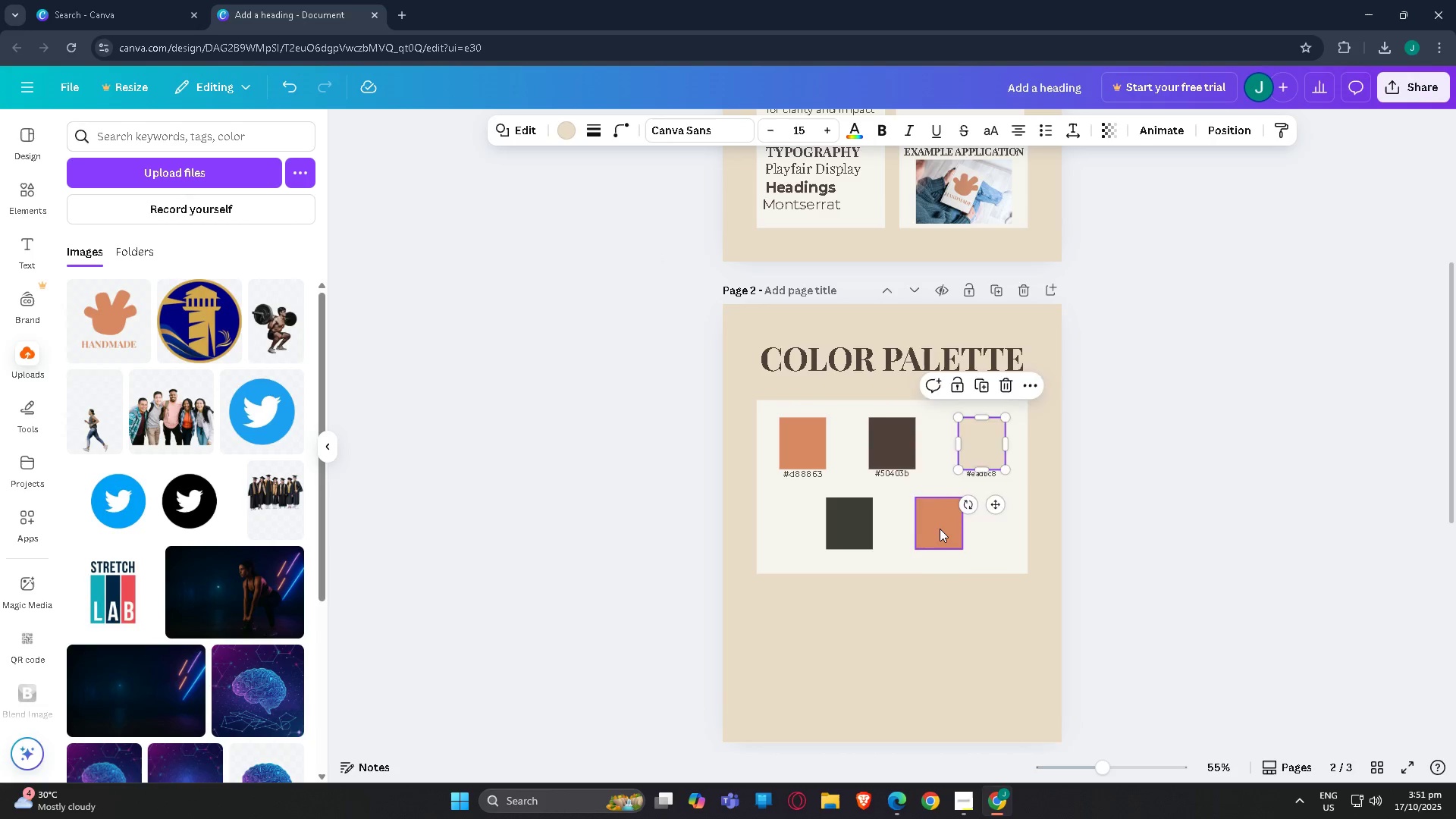 
left_click([939, 529])
 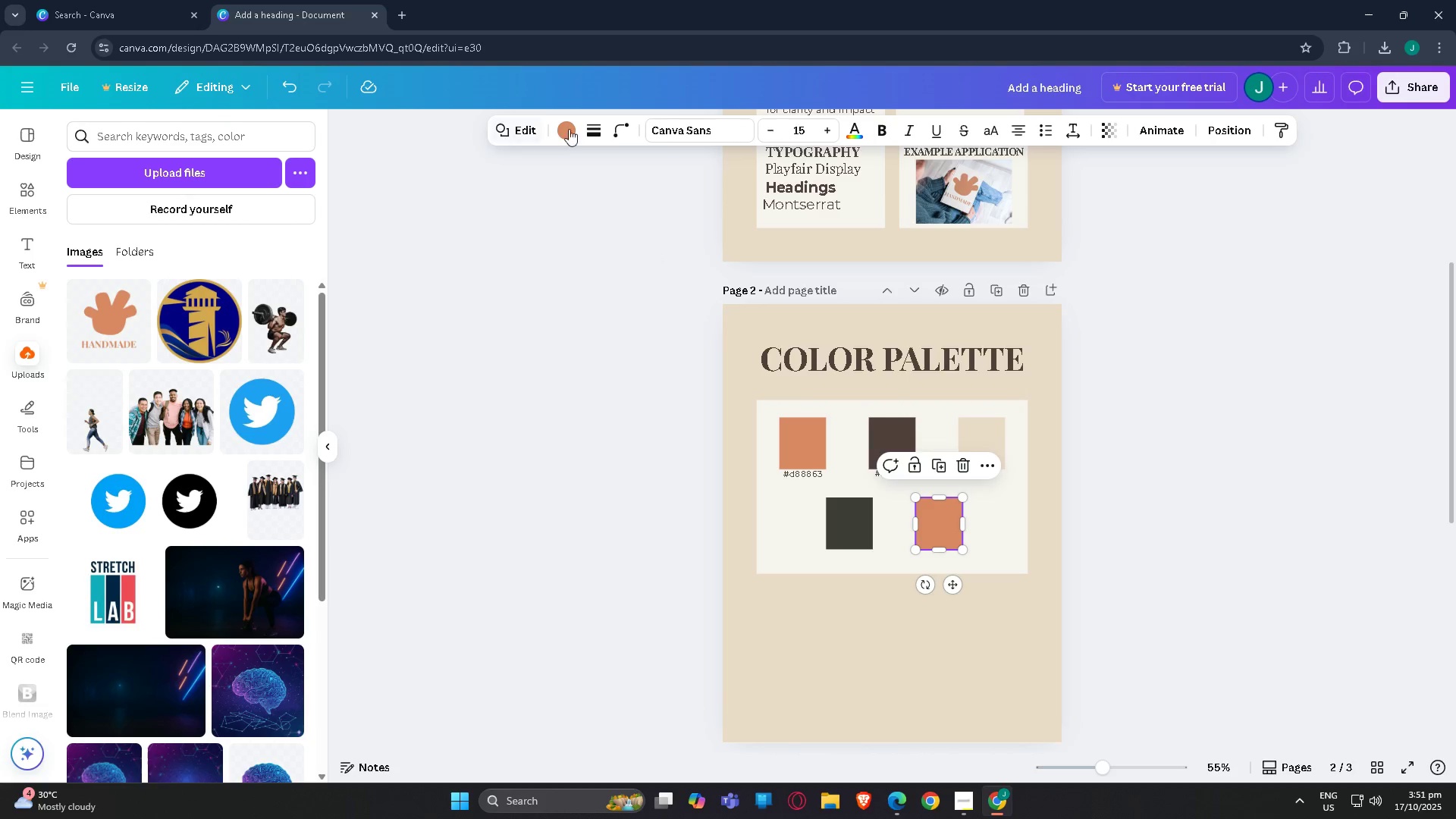 
left_click([572, 127])
 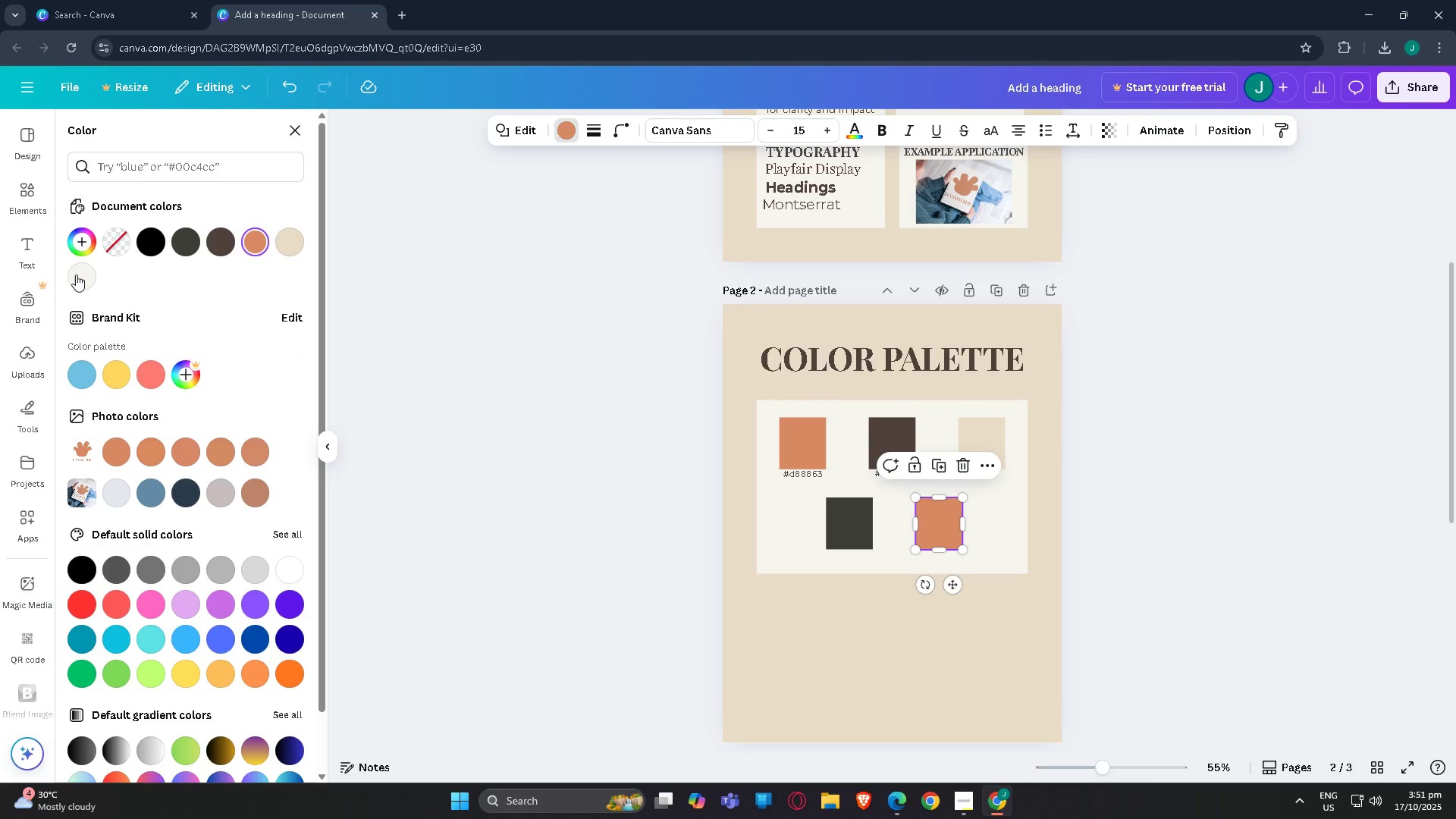 
left_click([76, 275])
 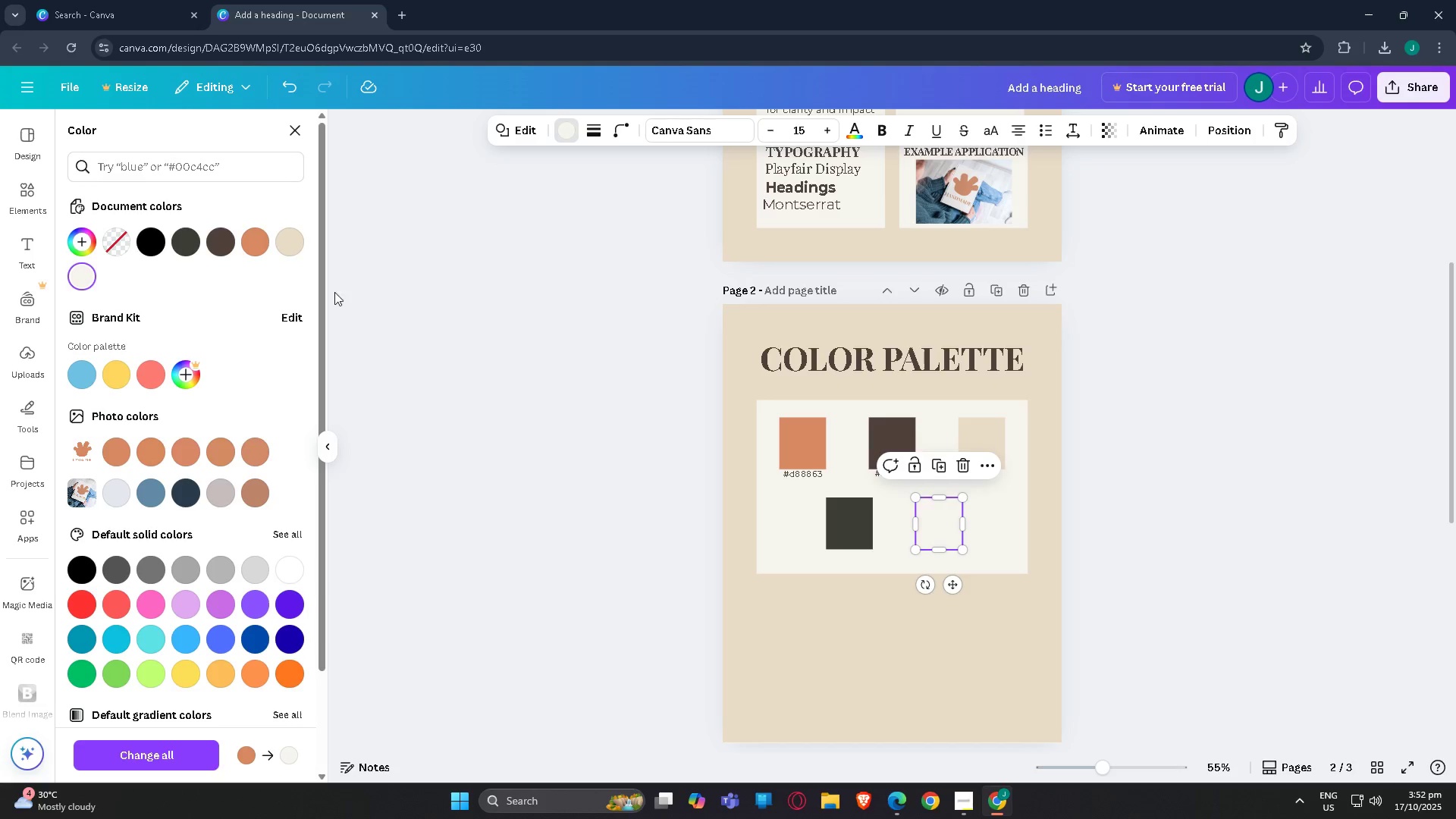 
double_click([83, 276])
 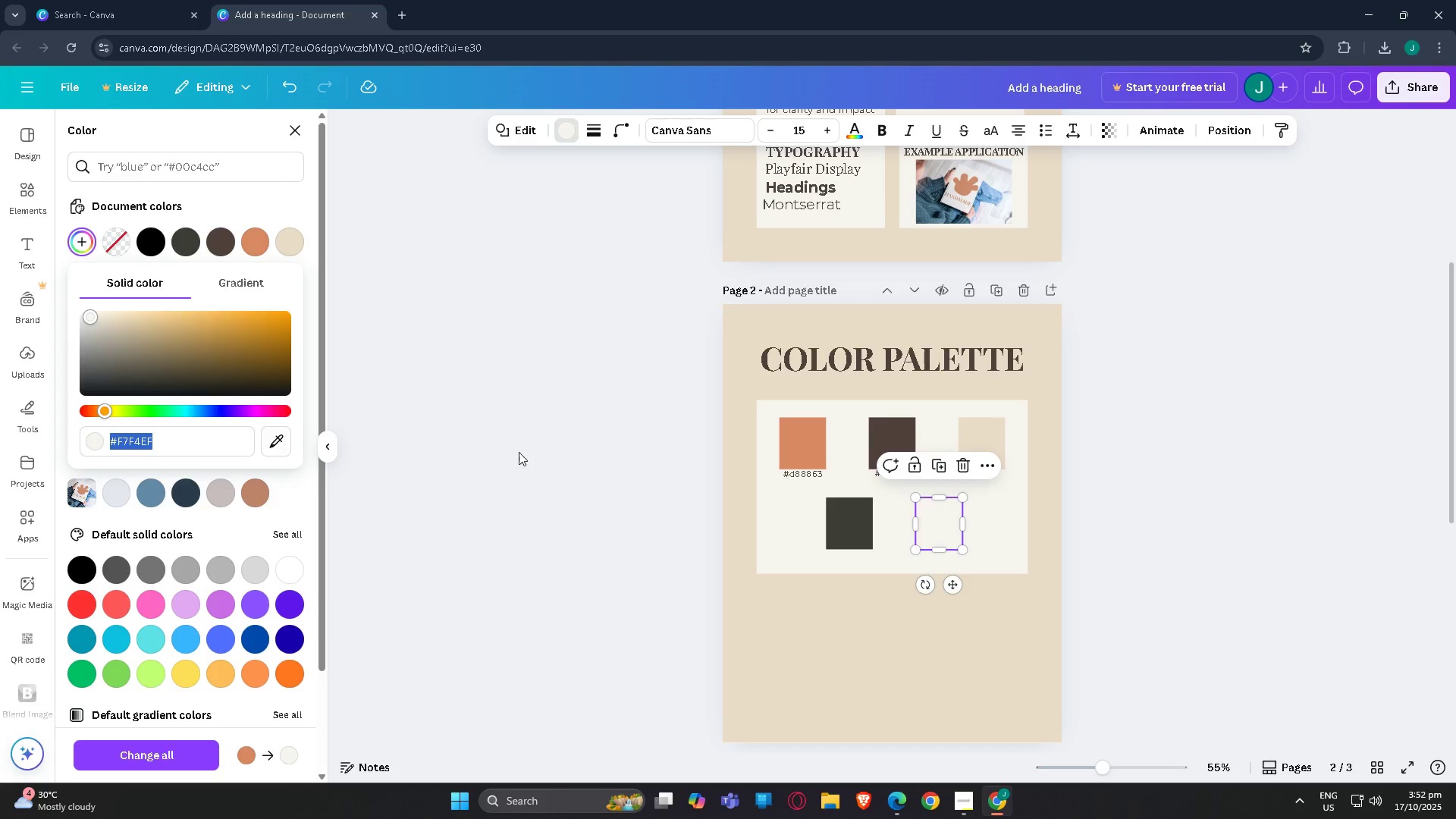 
double_click([519, 452])
 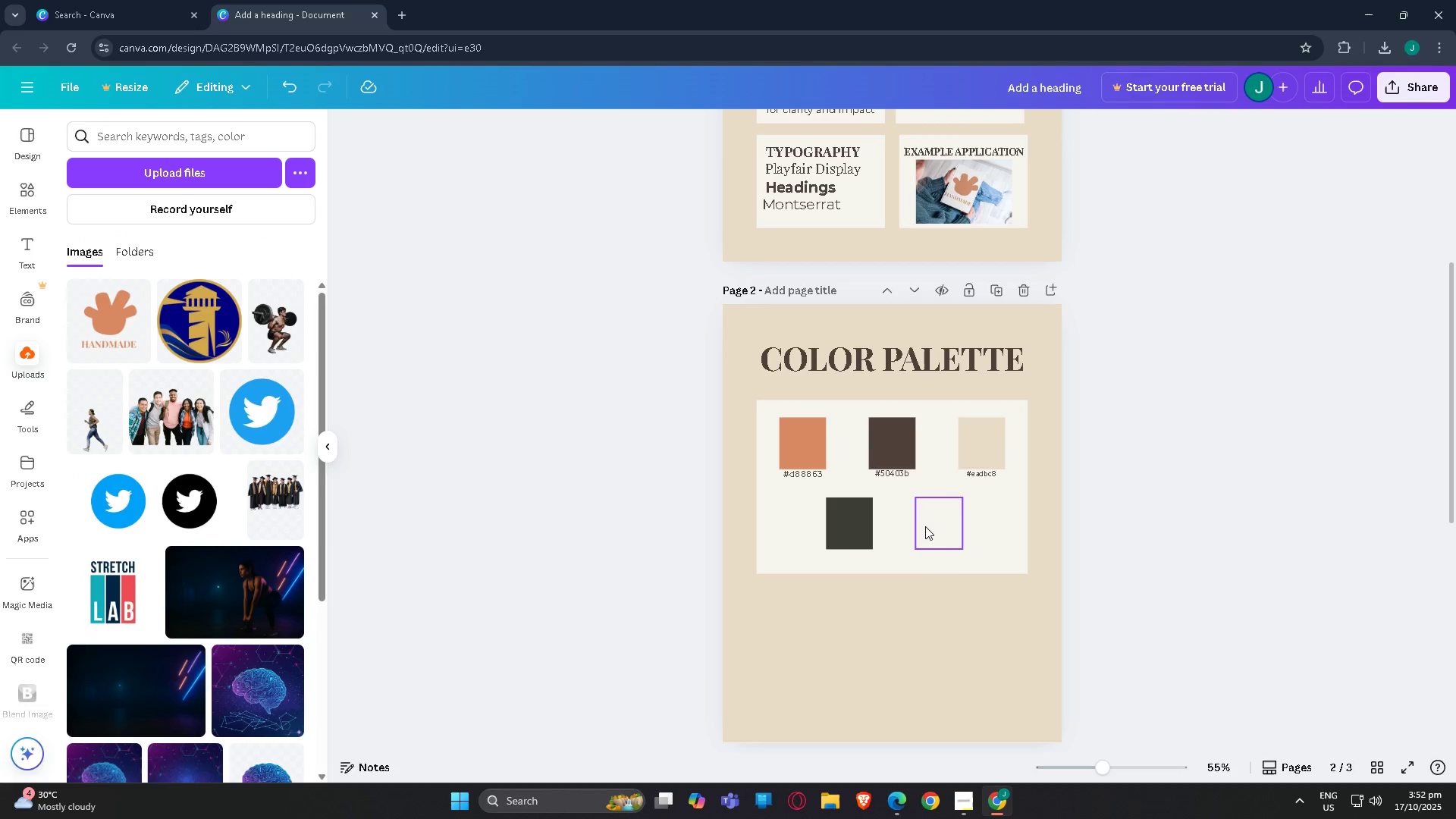 
left_click([924, 526])
 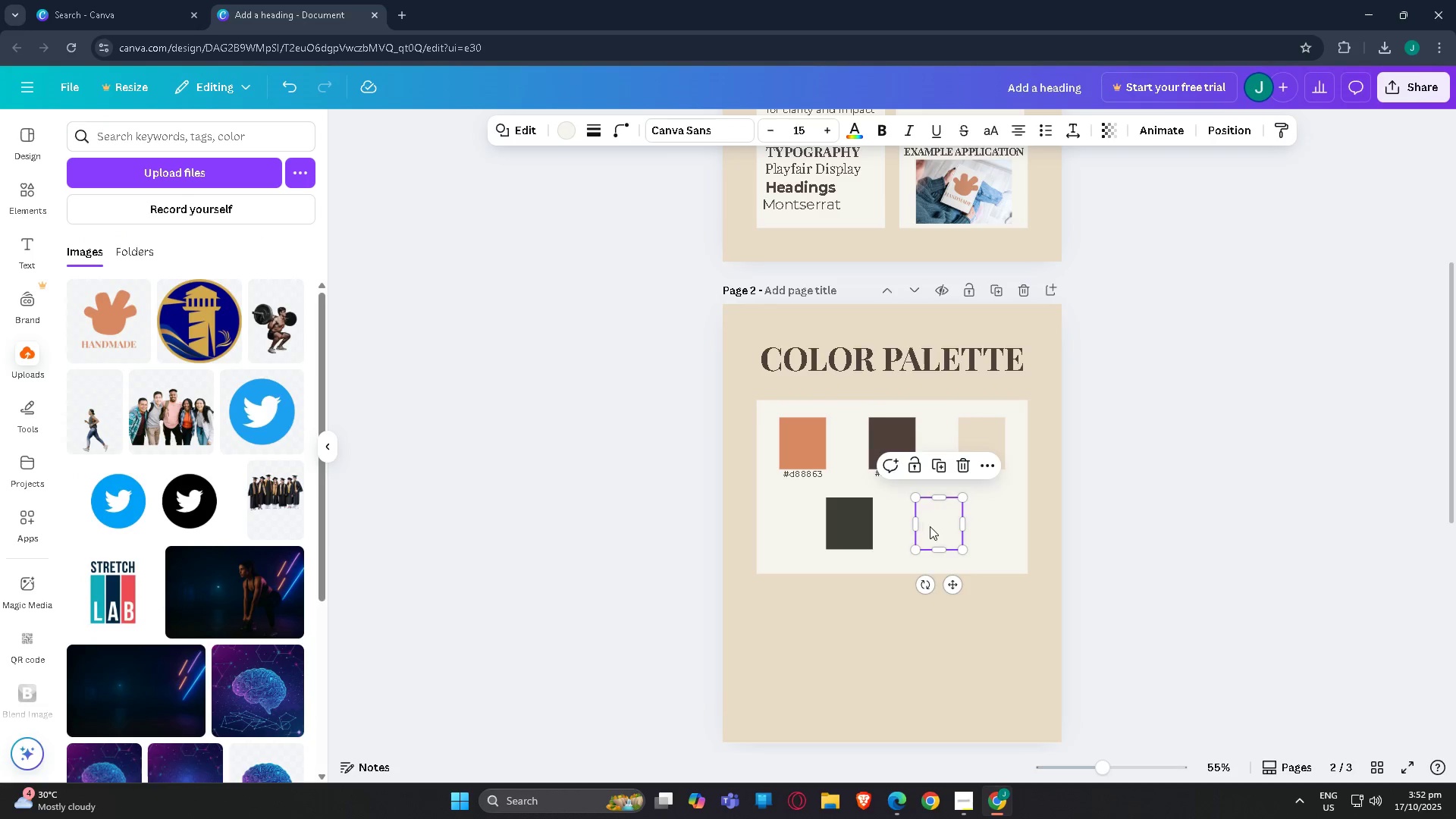 
left_click_drag(start_coordinate=[931, 526], to_coordinate=[937, 524])
 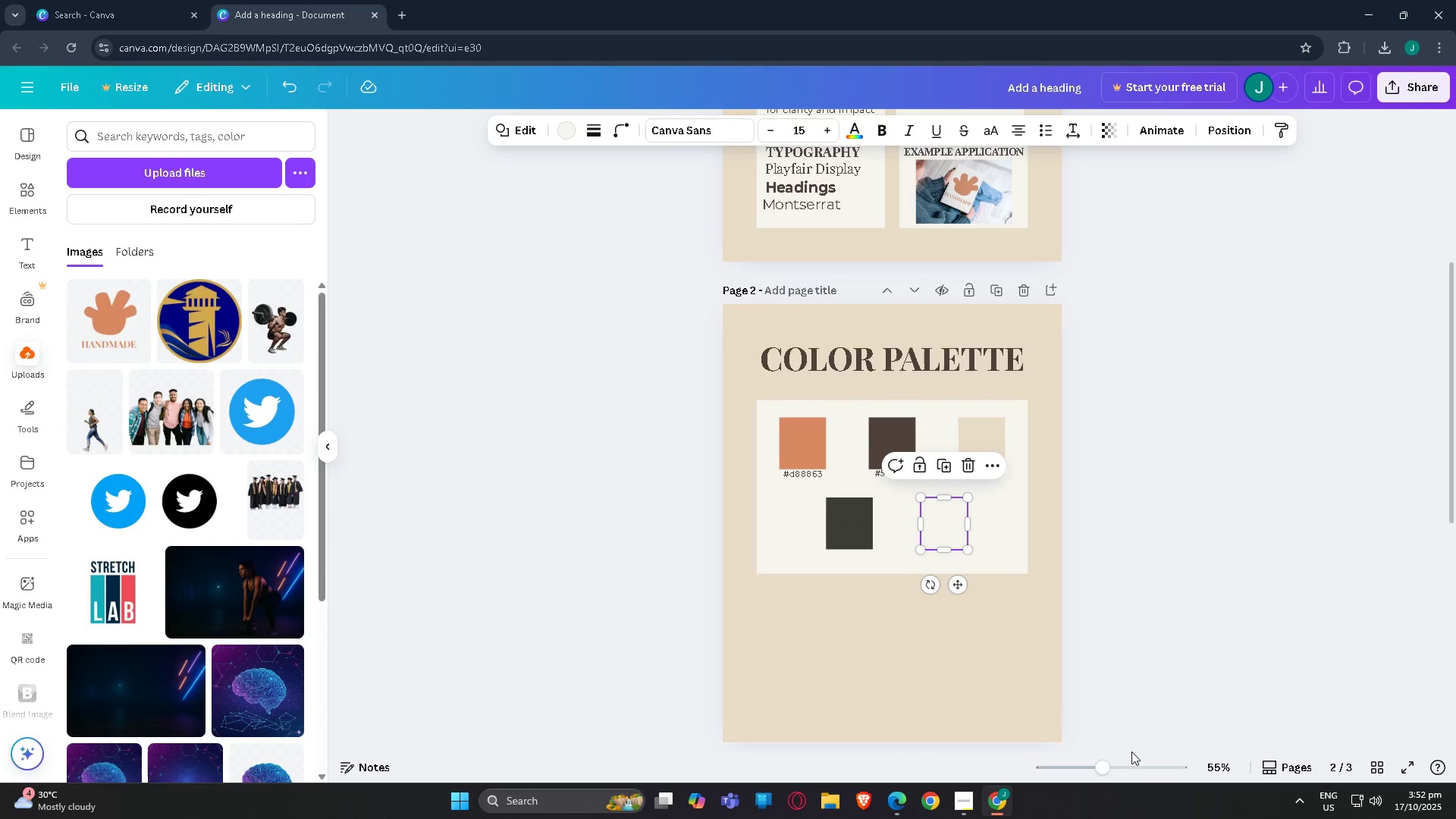 
left_click_drag(start_coordinate=[1140, 767], to_coordinate=[1157, 765])
 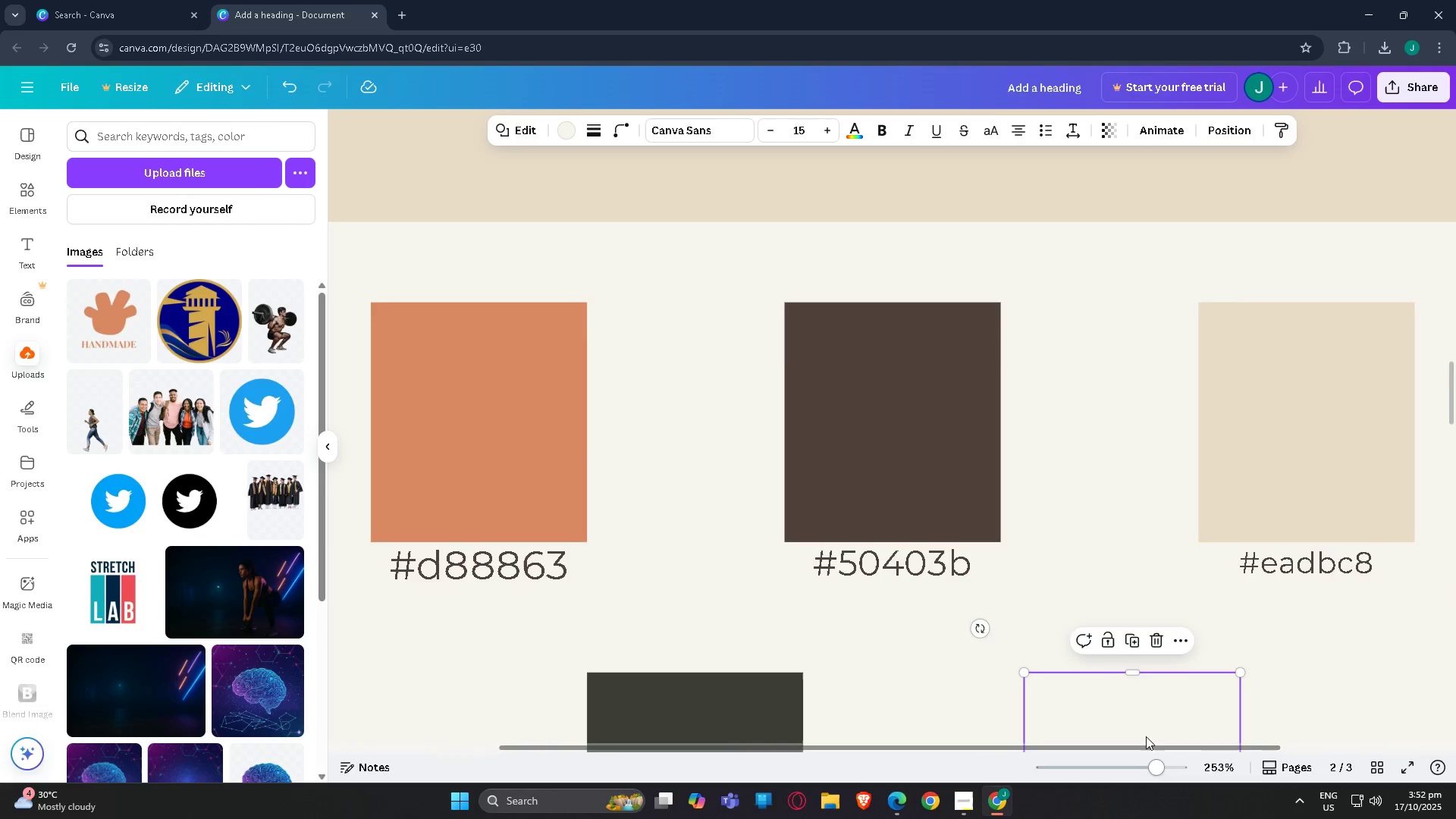 
scroll: coordinate [1112, 654], scroll_direction: down, amount: 5.0
 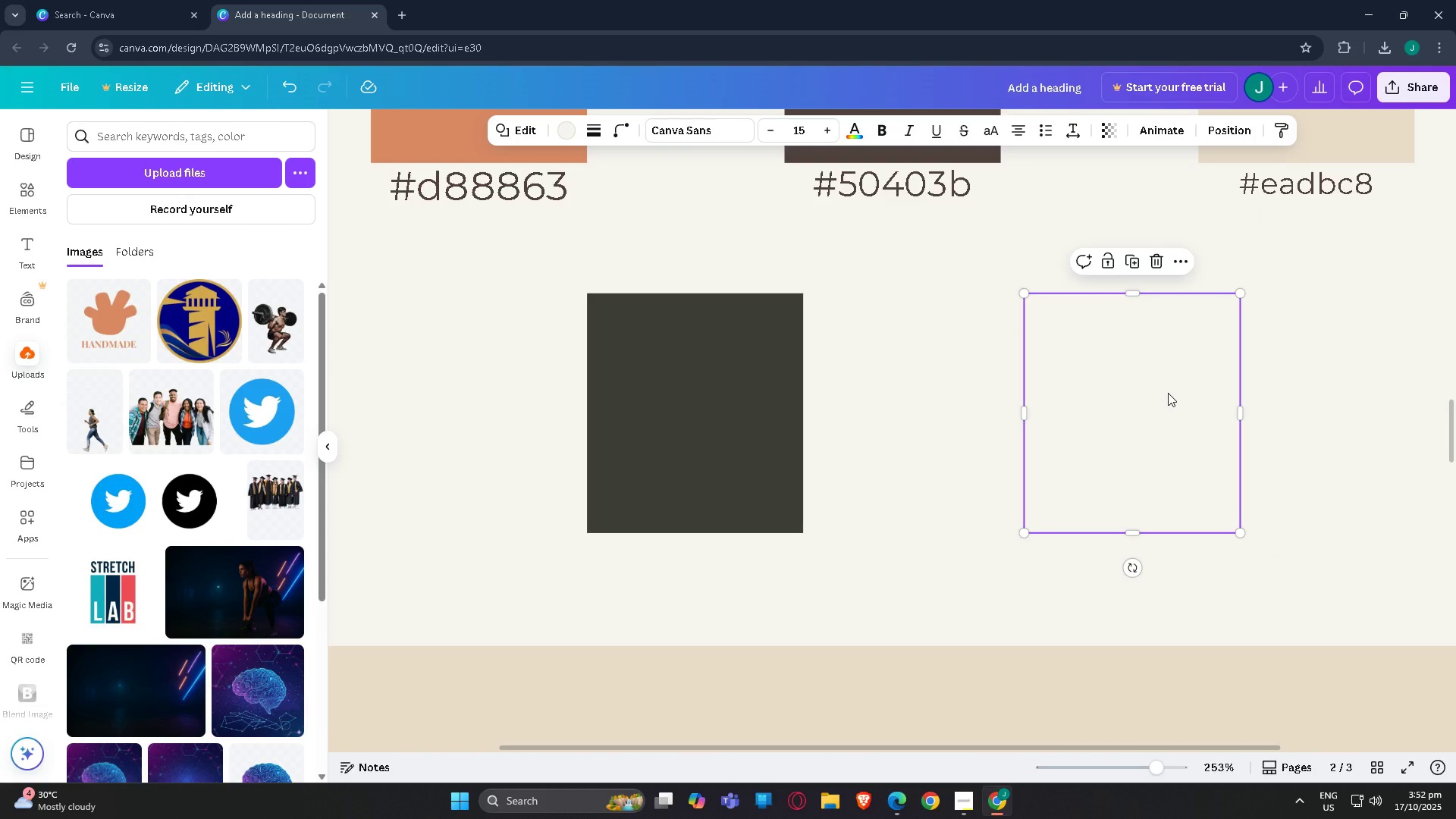 
left_click([1128, 403])
 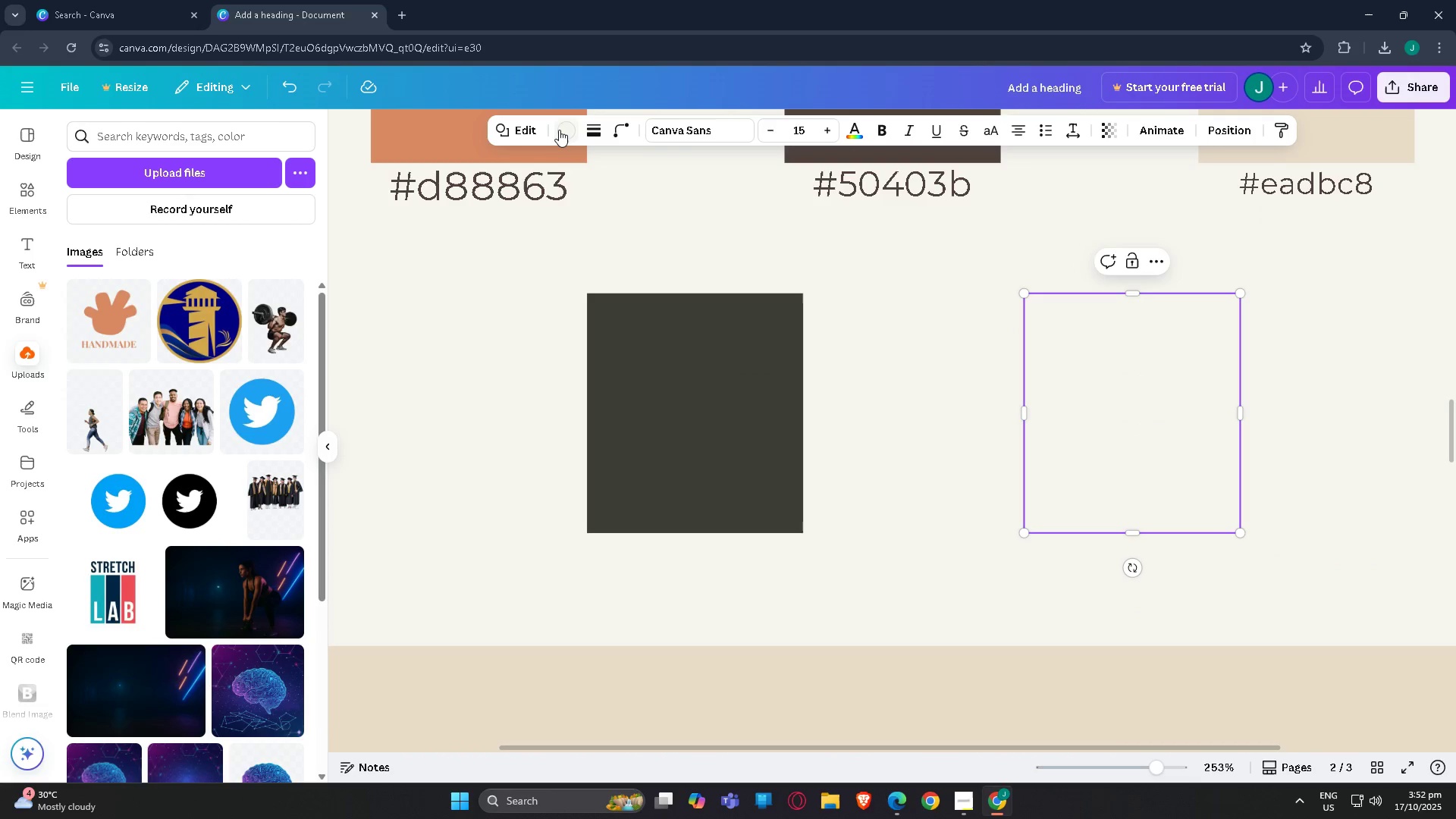 
left_click([560, 131])
 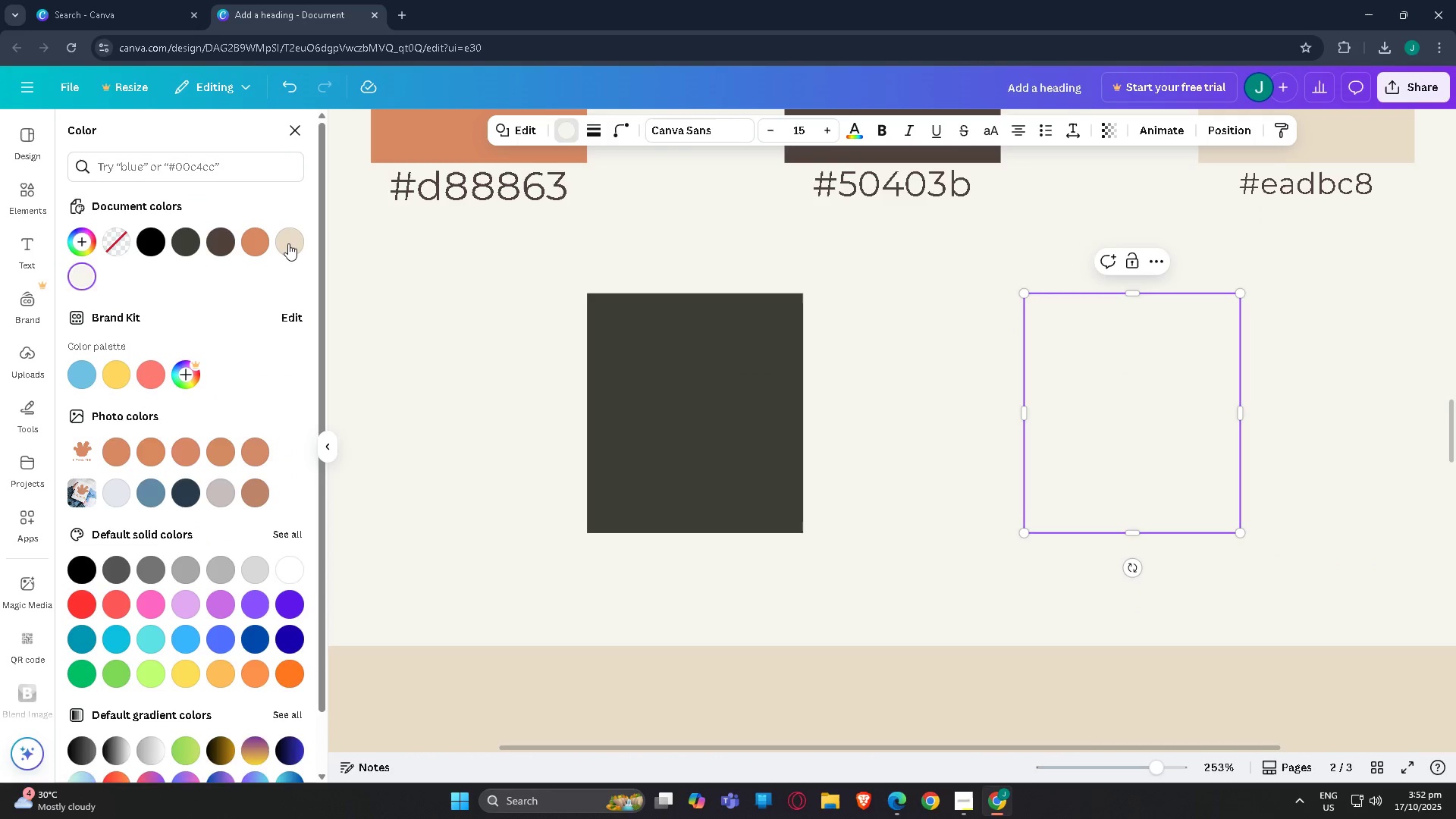 
double_click([288, 243])
 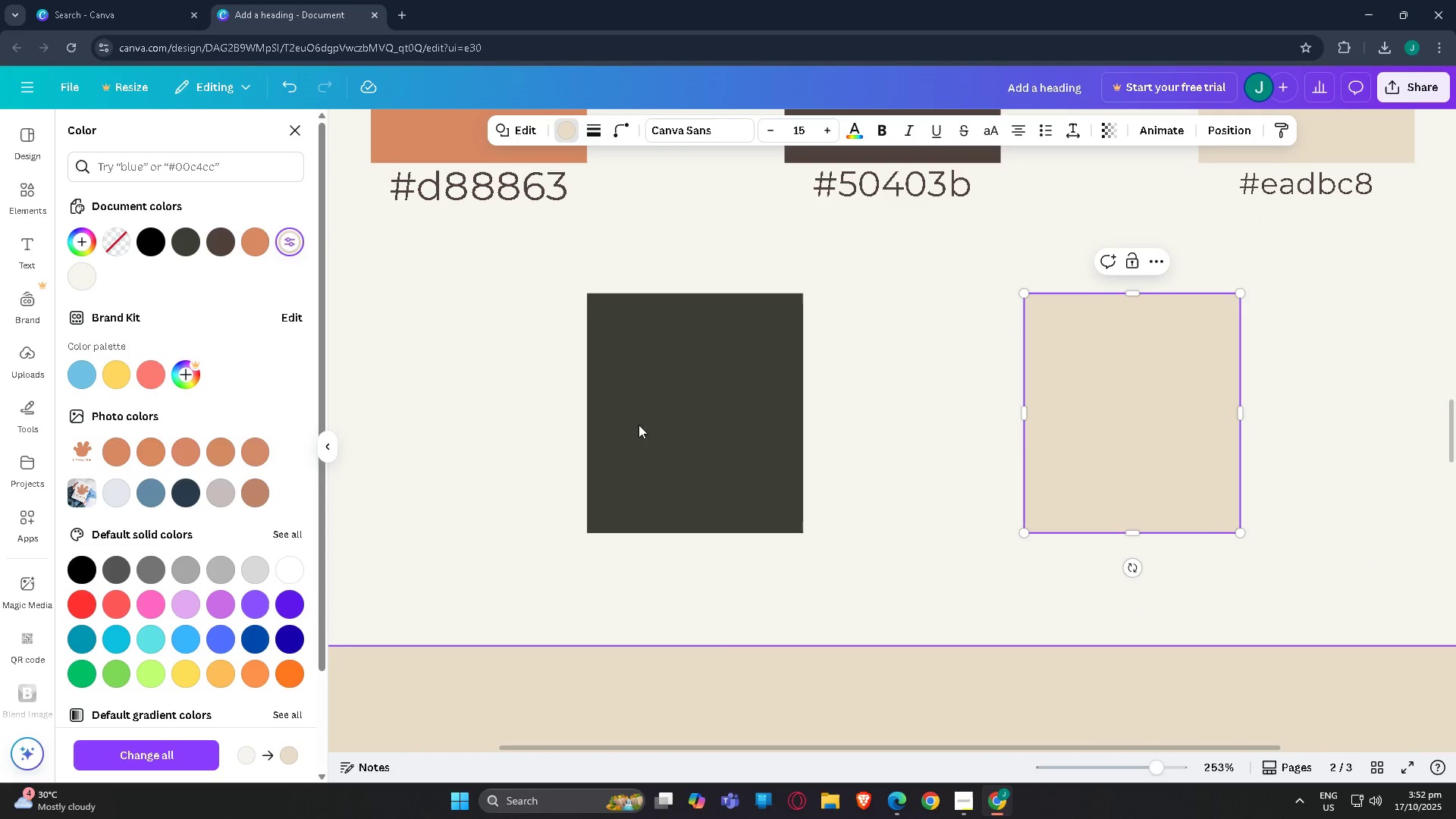 
scroll: coordinate [1038, 477], scroll_direction: up, amount: 3.0
 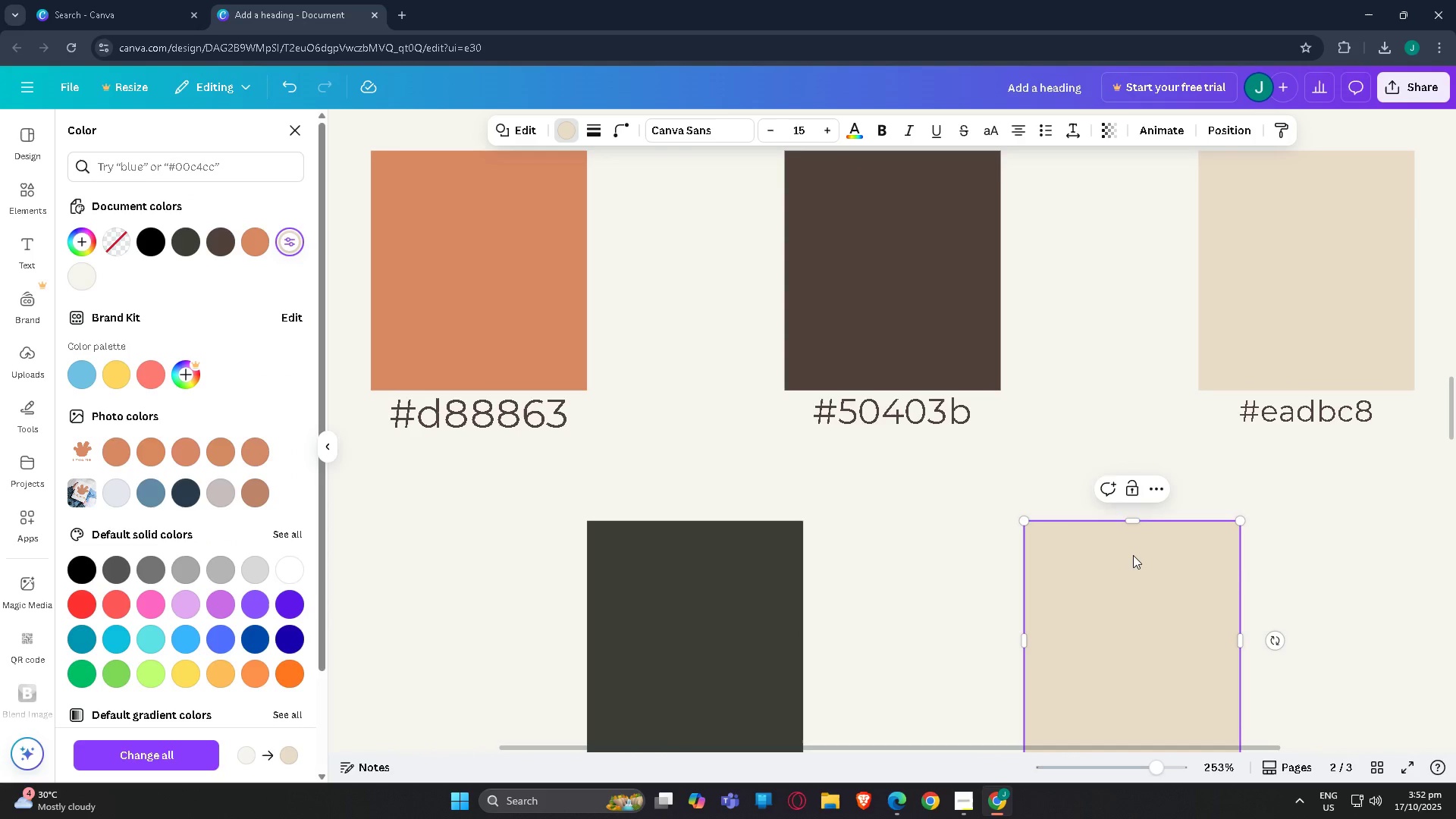 
left_click([1131, 557])
 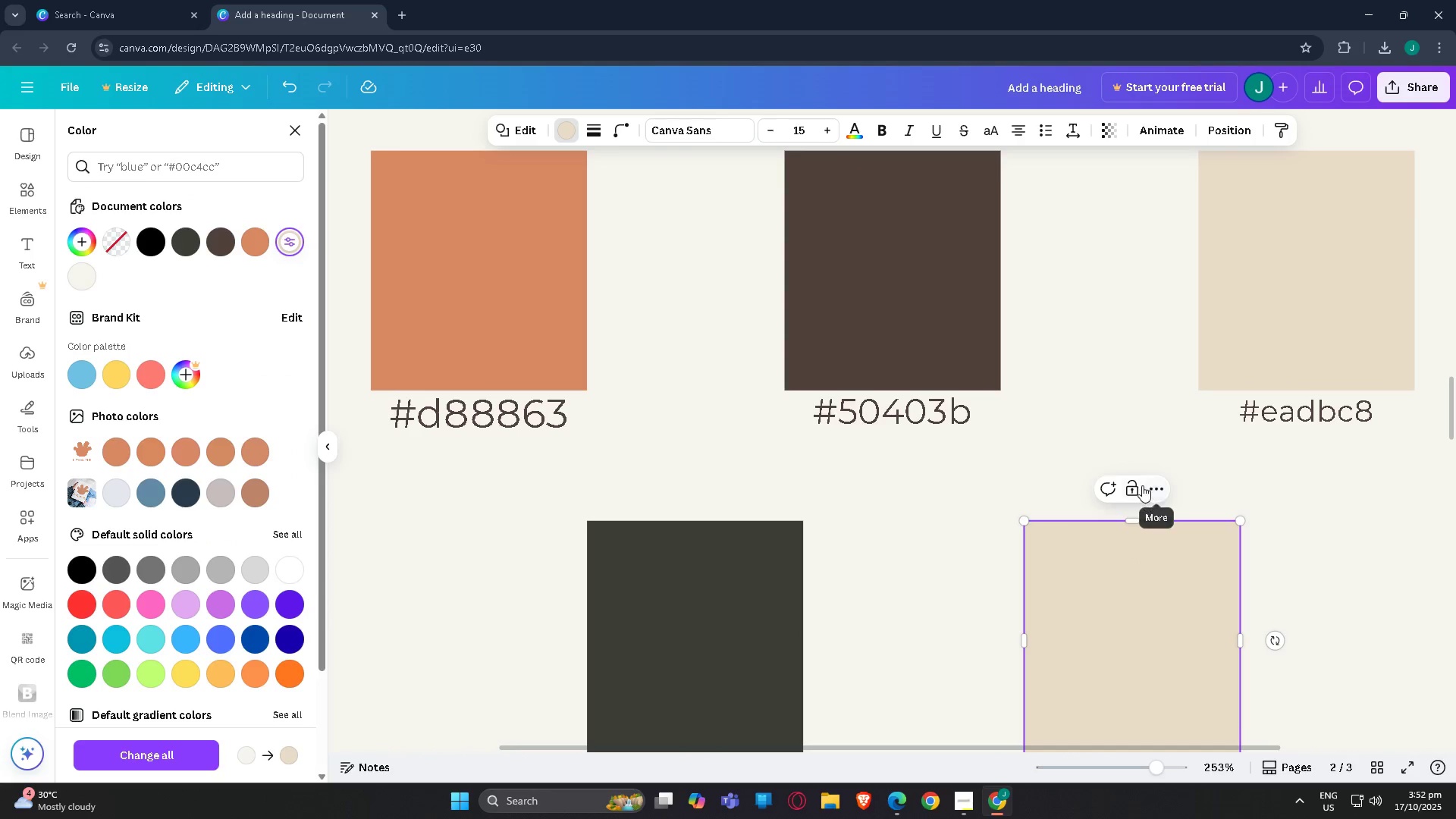 
key(Delete)
 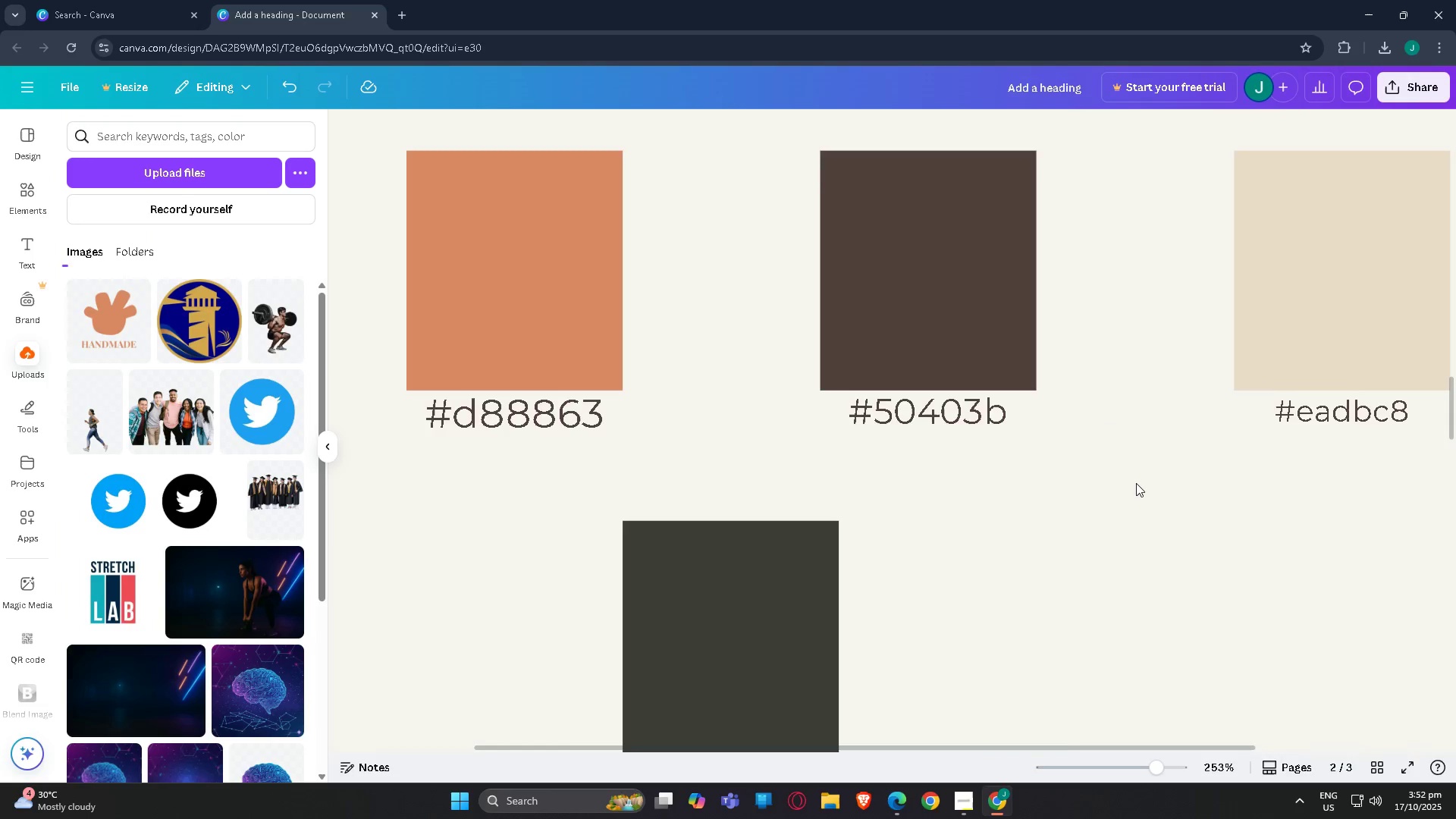 
scroll: coordinate [1129, 483], scroll_direction: down, amount: 4.0
 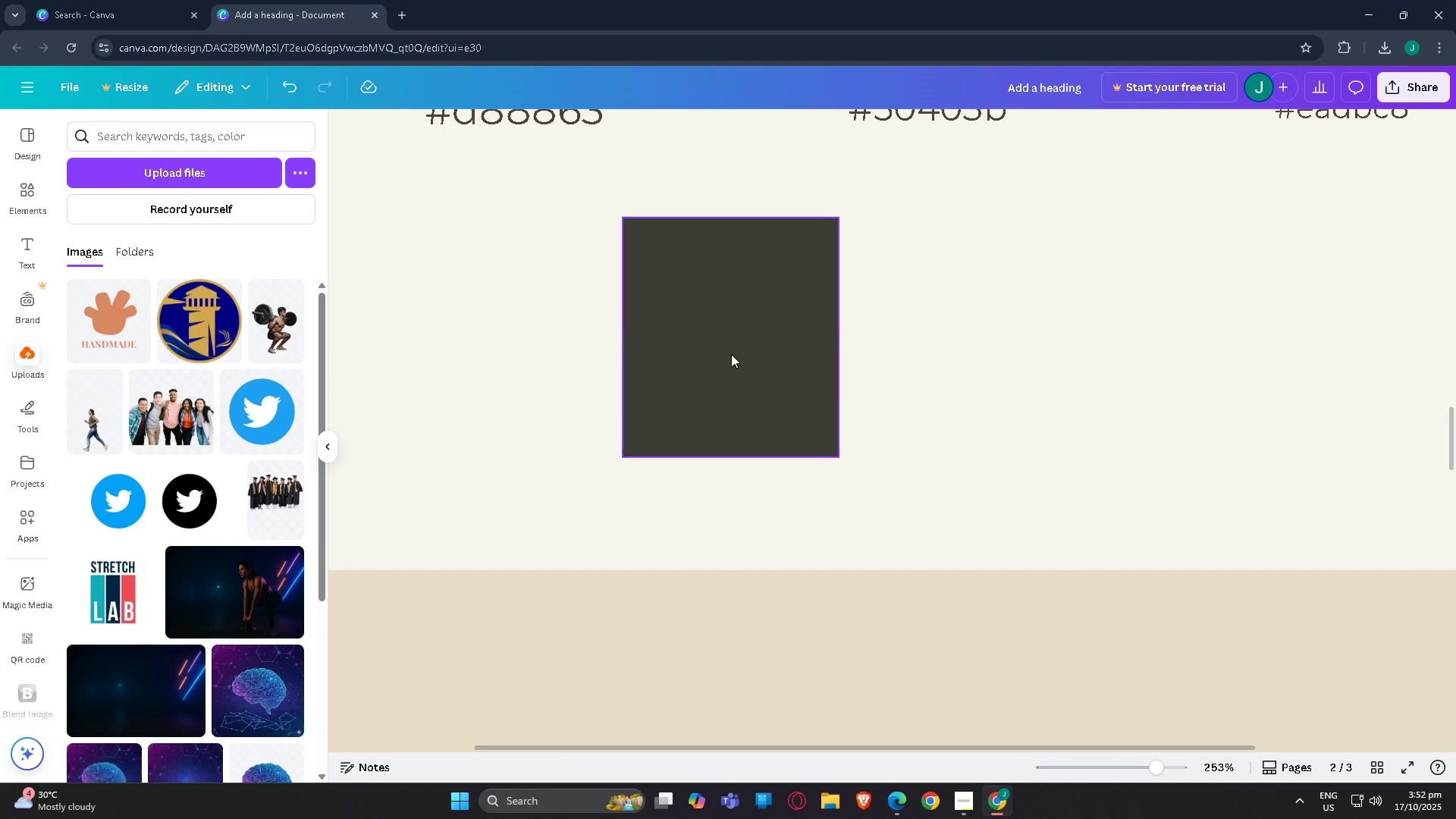 
left_click([731, 354])
 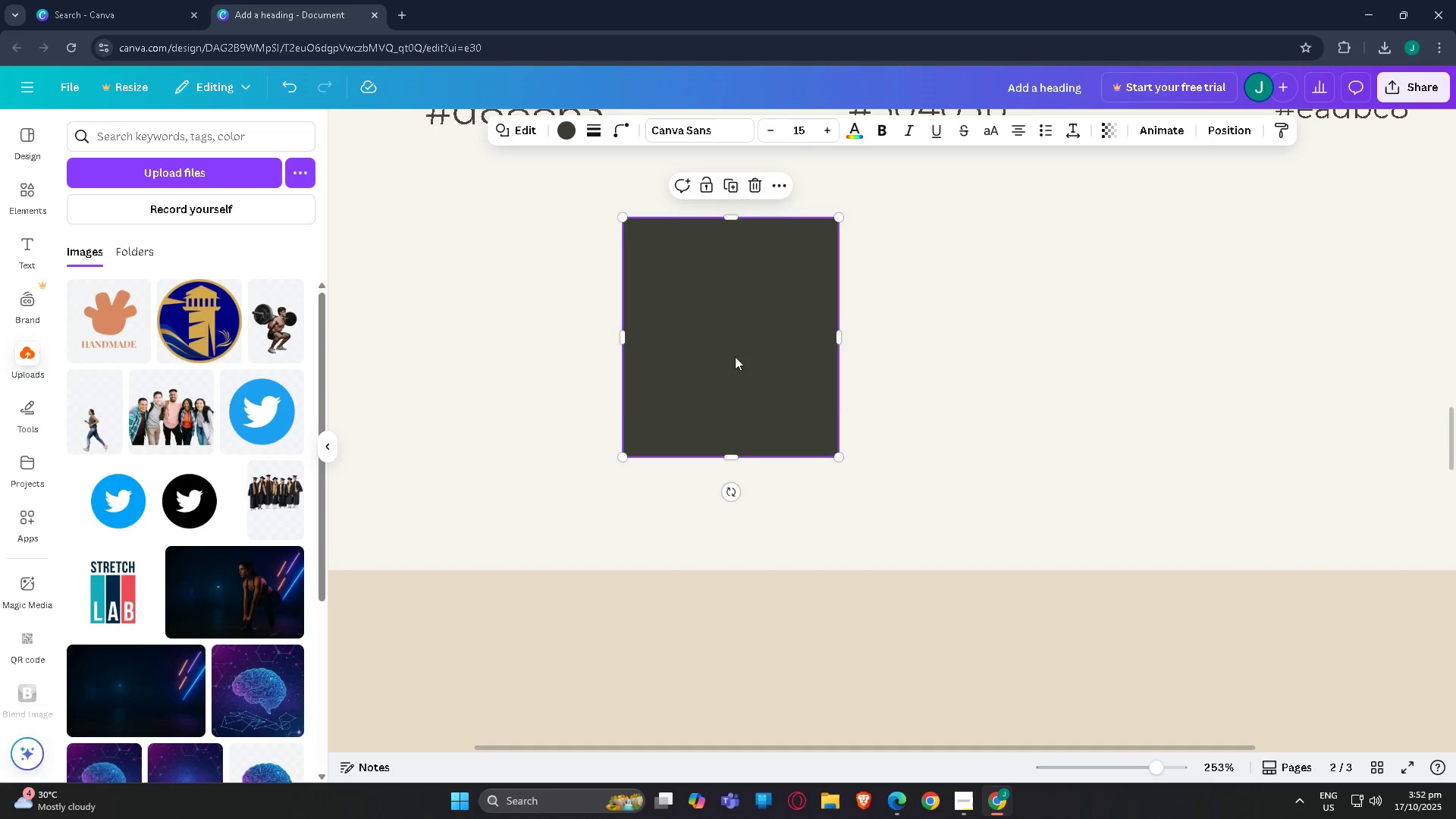 
scroll: coordinate [736, 357], scroll_direction: up, amount: 4.0
 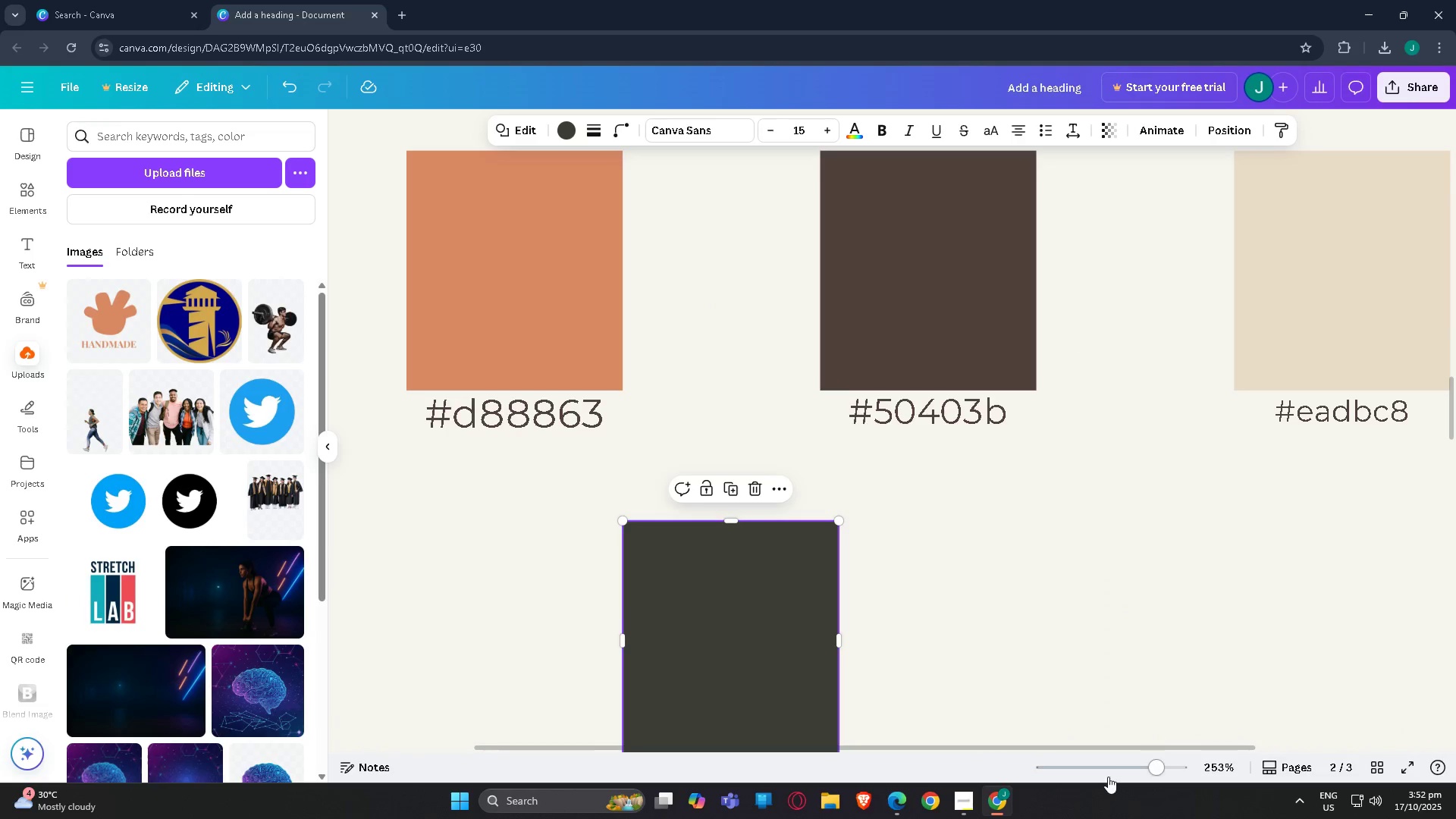 
left_click([1120, 774])
 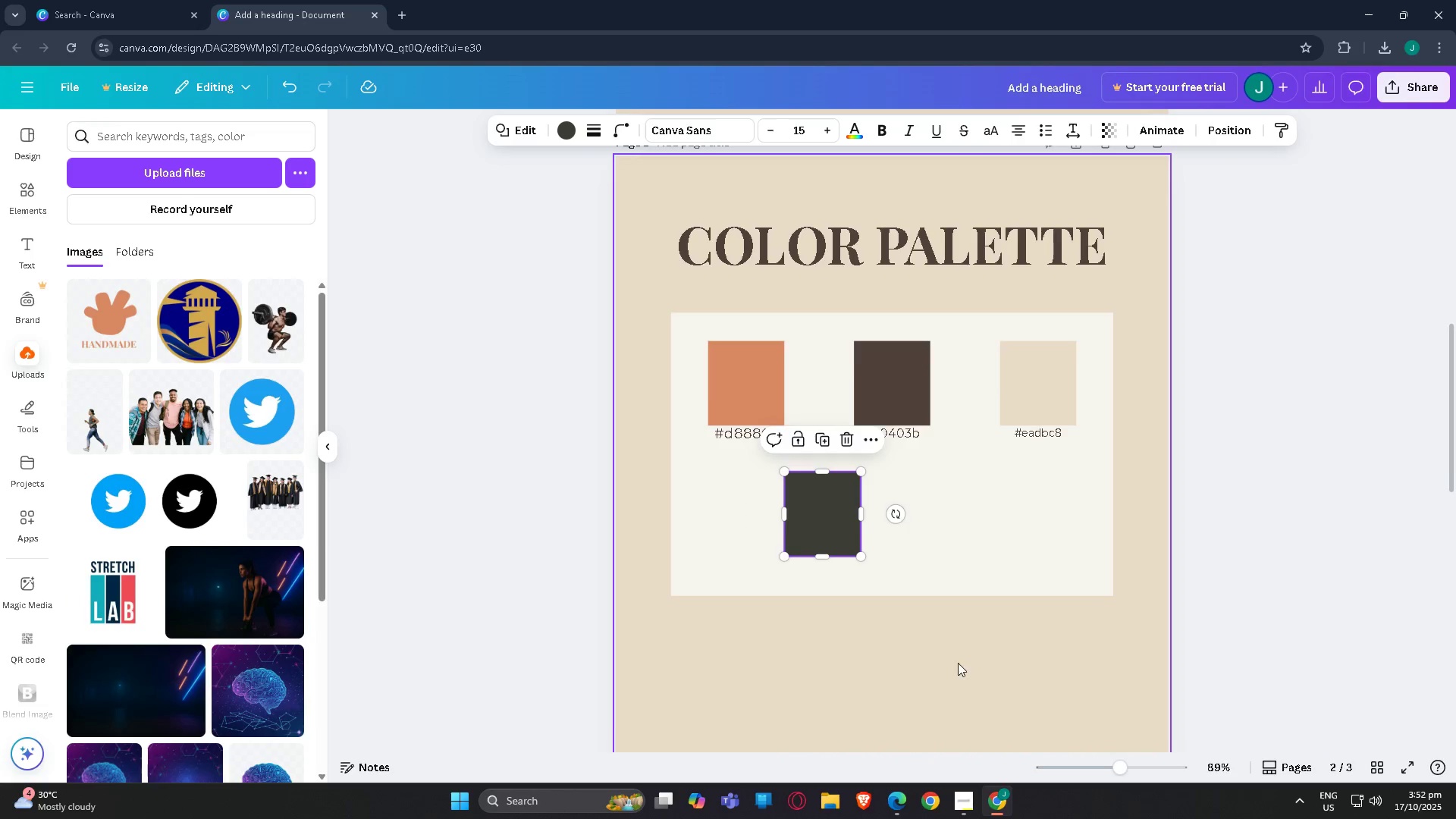 
scroll: coordinate [958, 663], scroll_direction: up, amount: 1.0
 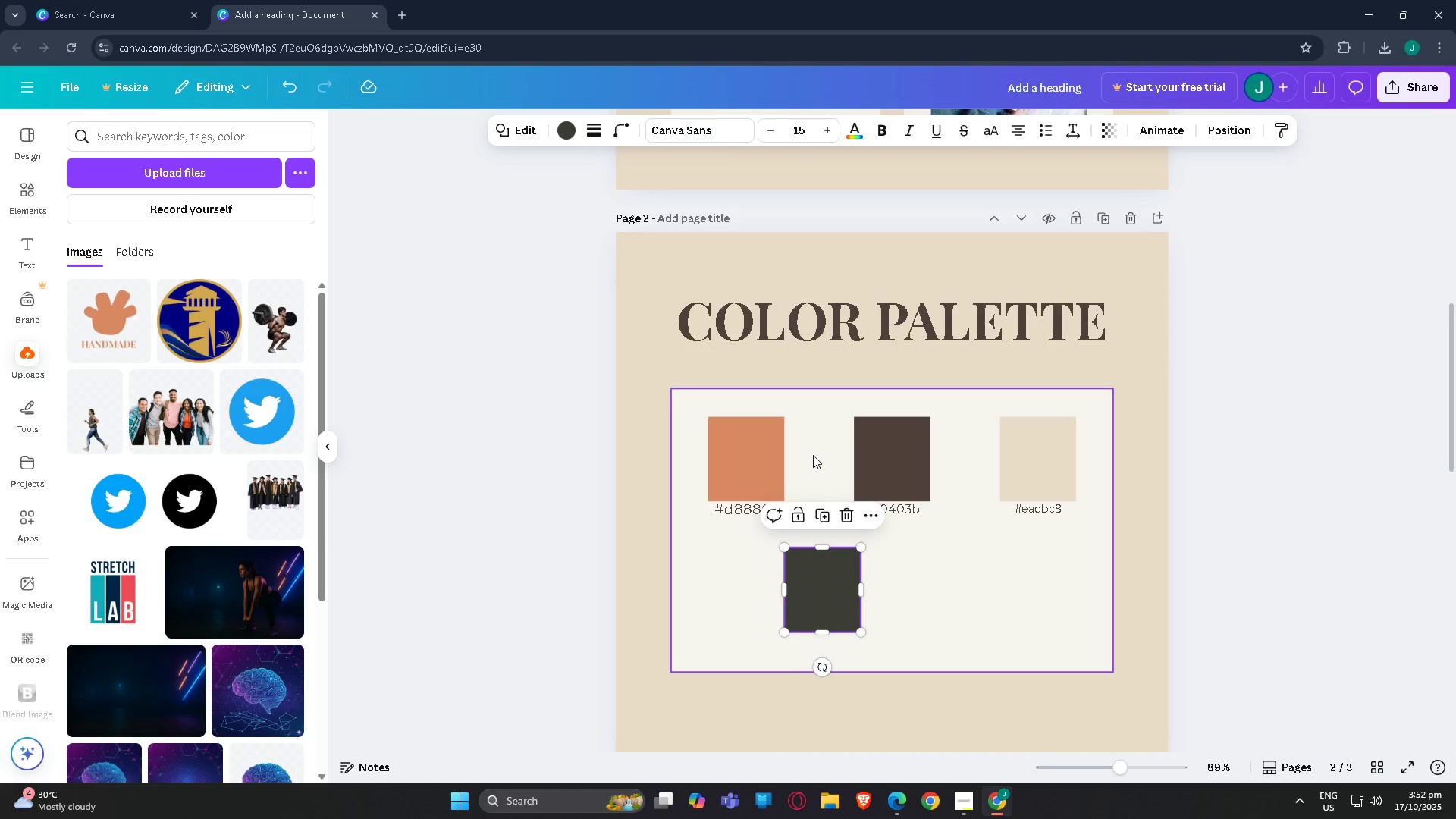 
scroll: coordinate [864, 586], scroll_direction: down, amount: 3.0
 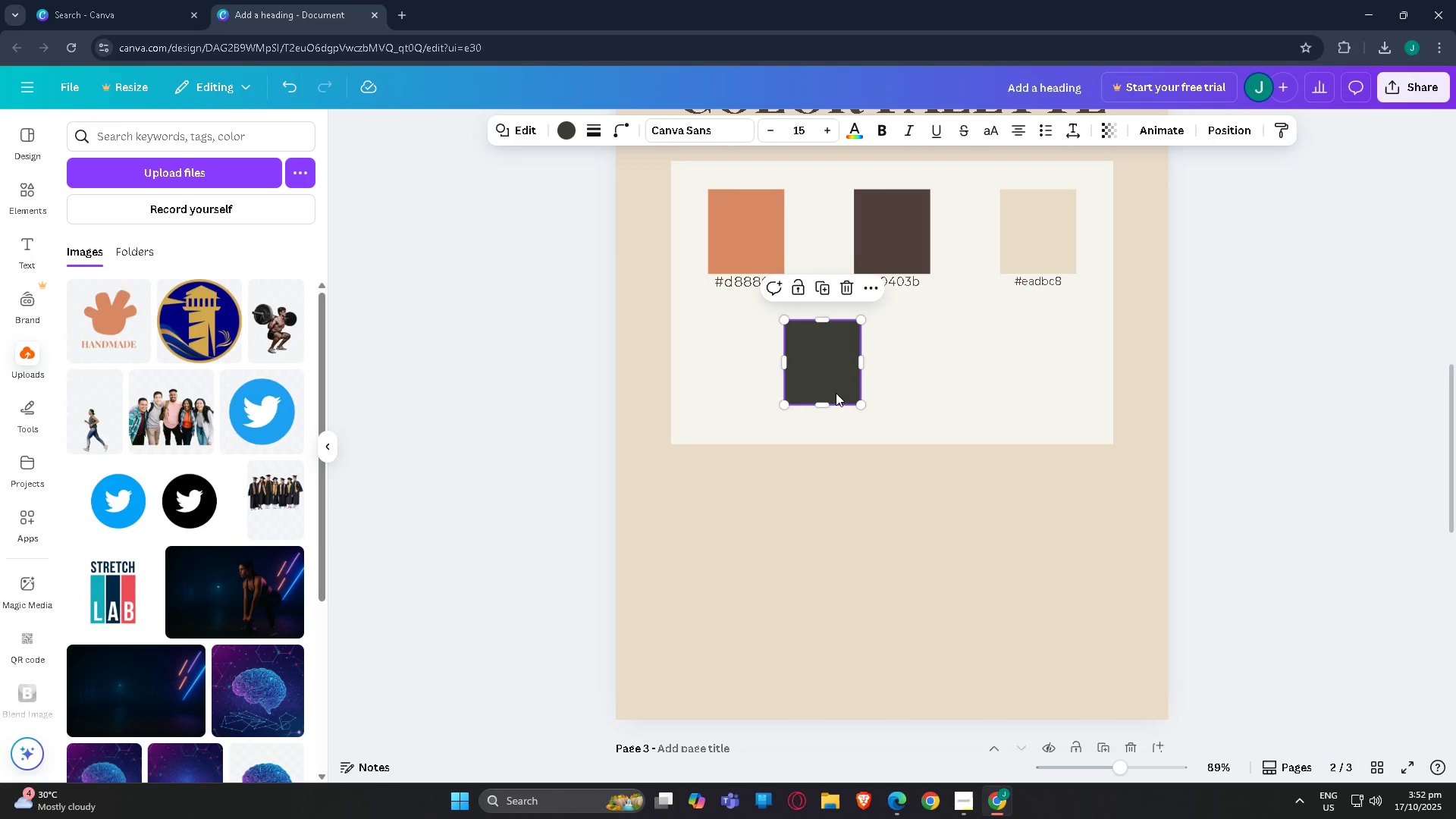 
left_click([833, 386])
 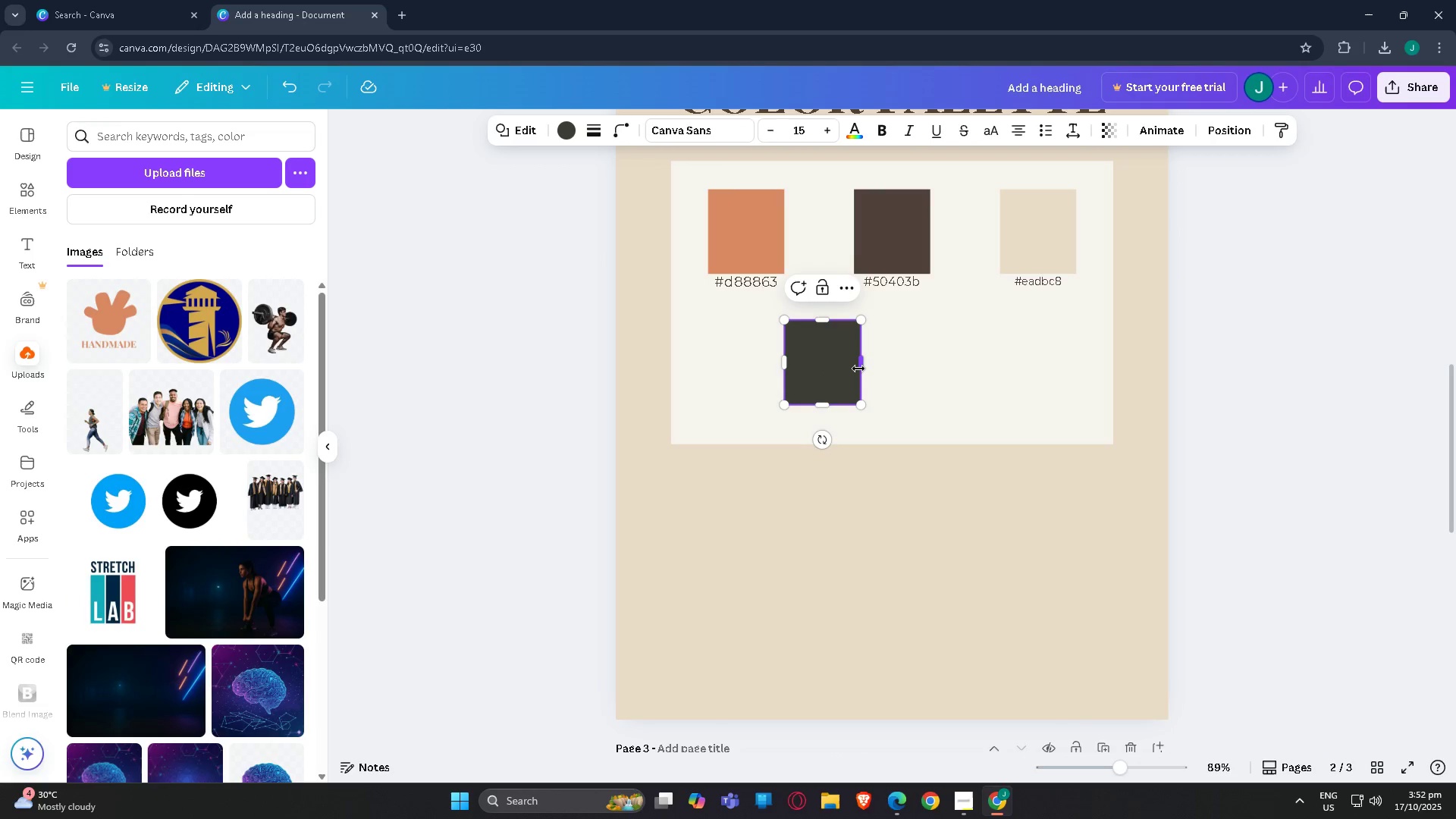 
key(Delete)
 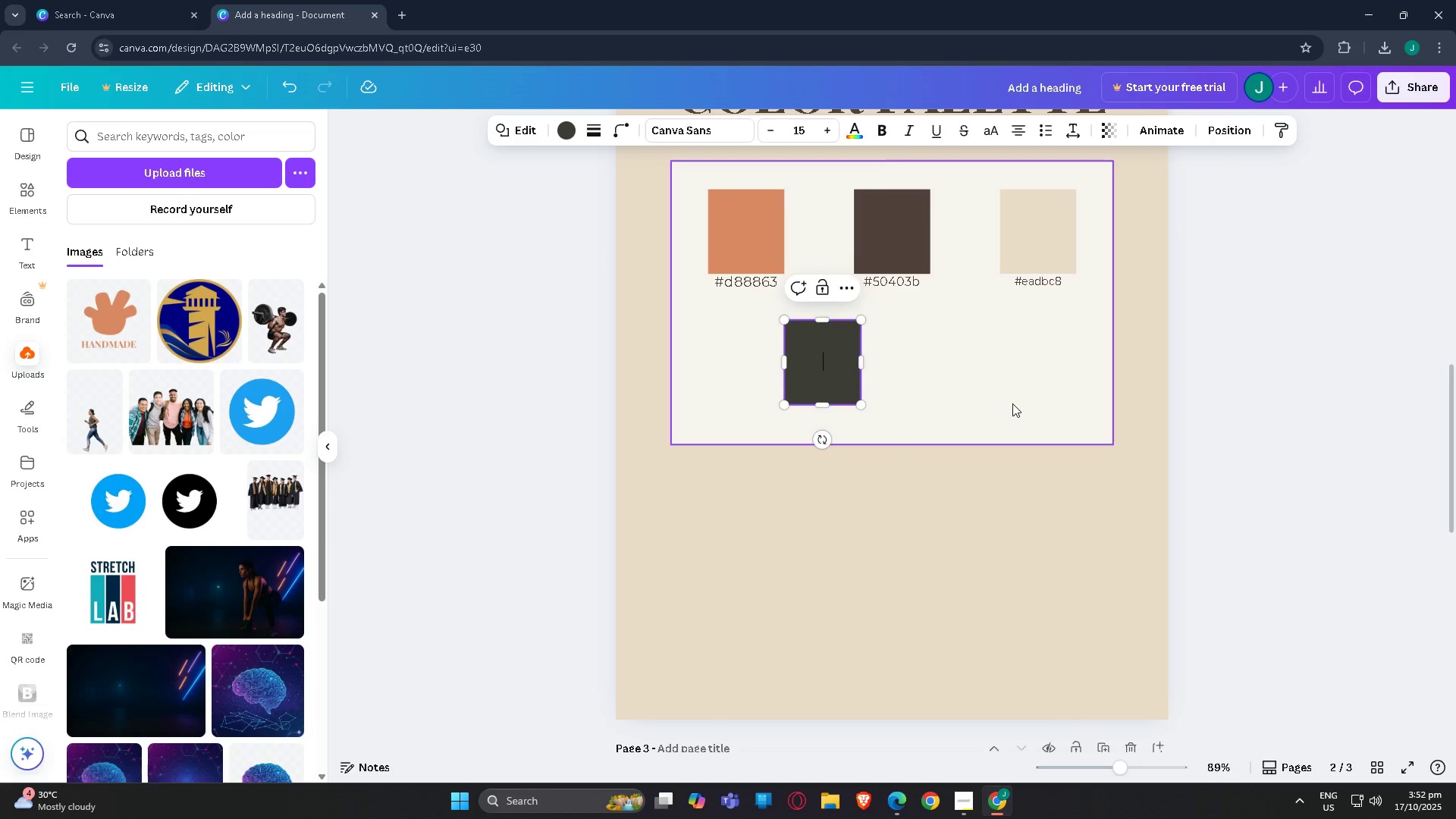 
left_click([1012, 402])
 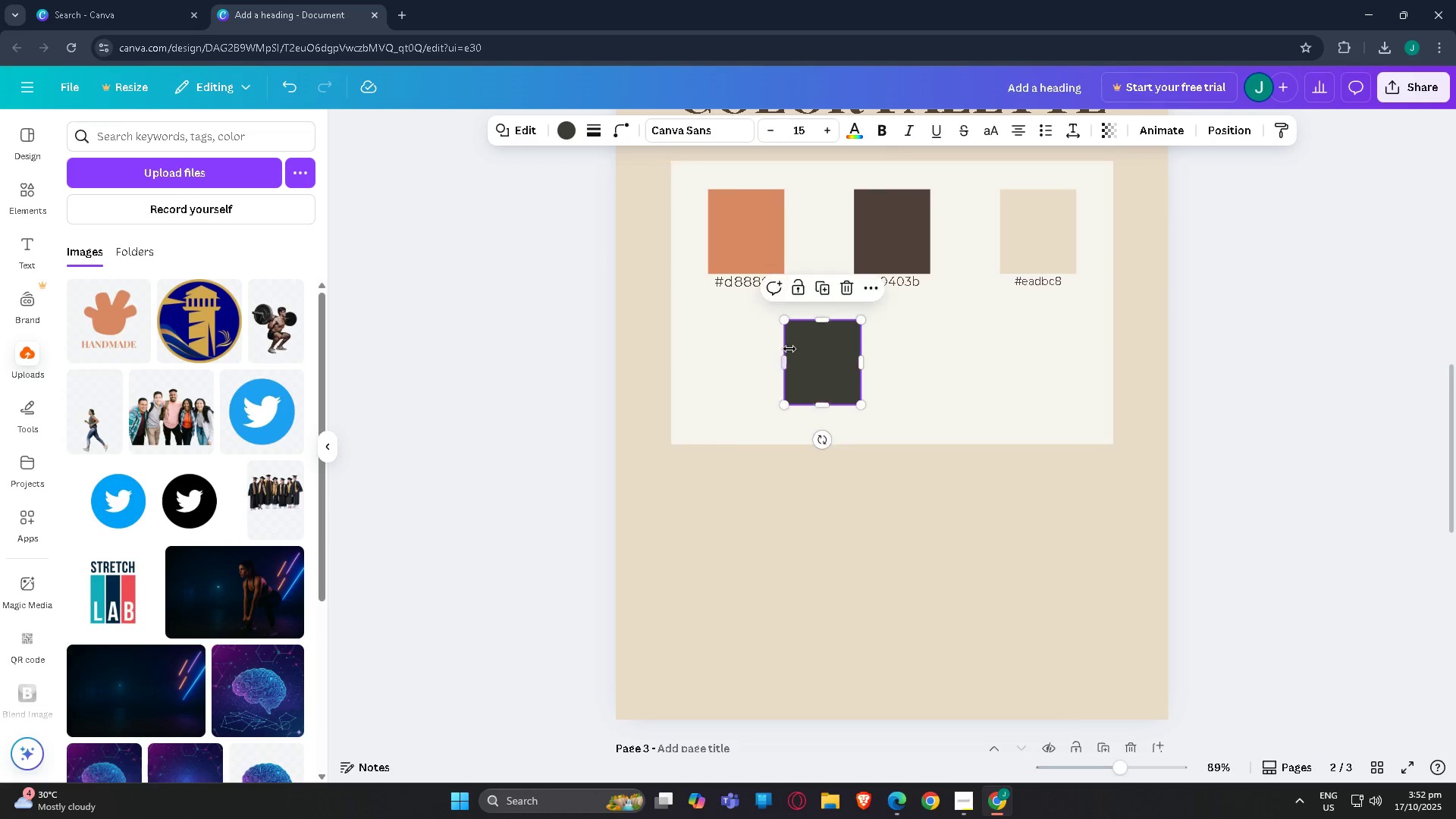 
left_click([789, 349])
 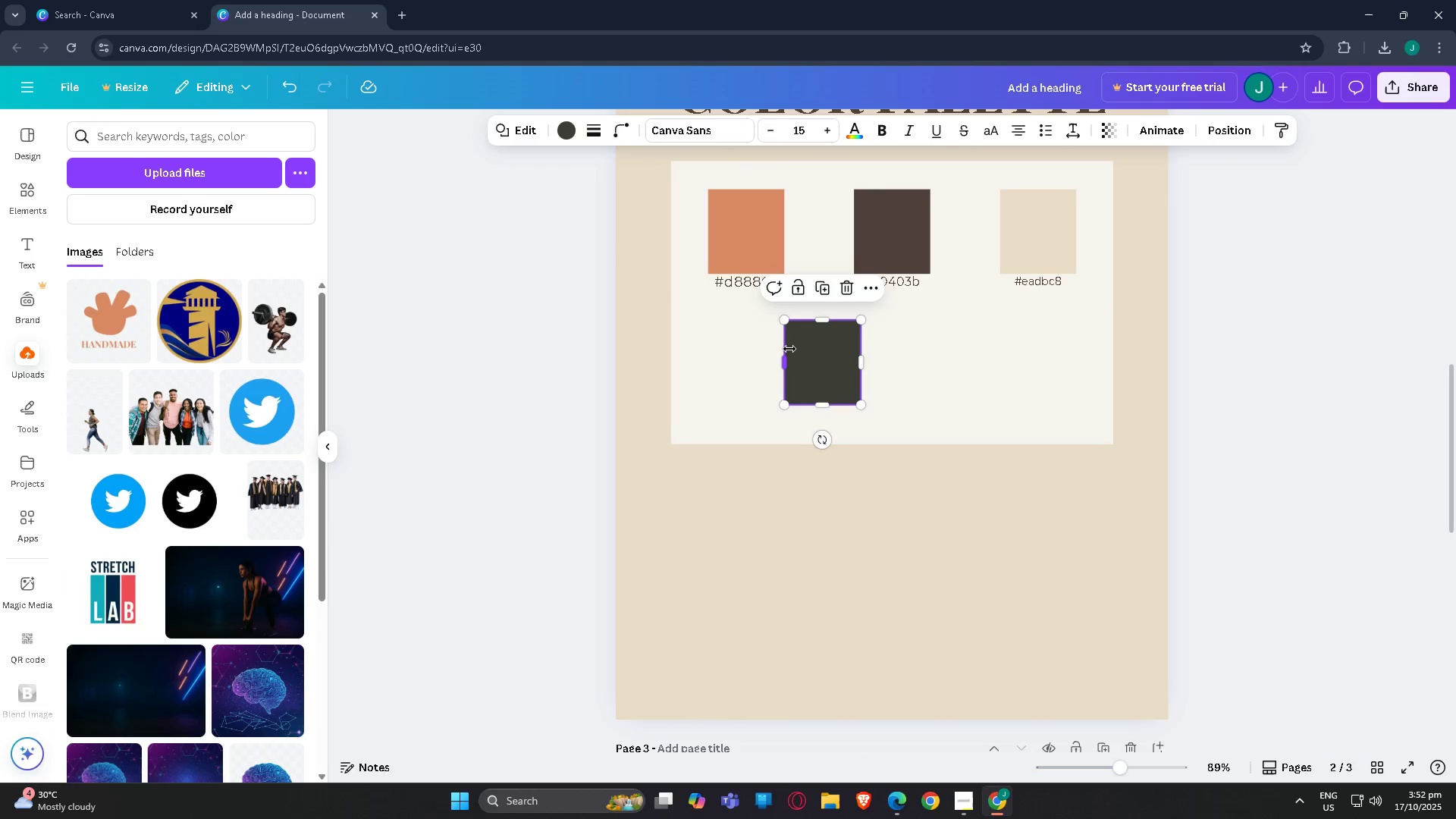 
double_click([811, 378])
 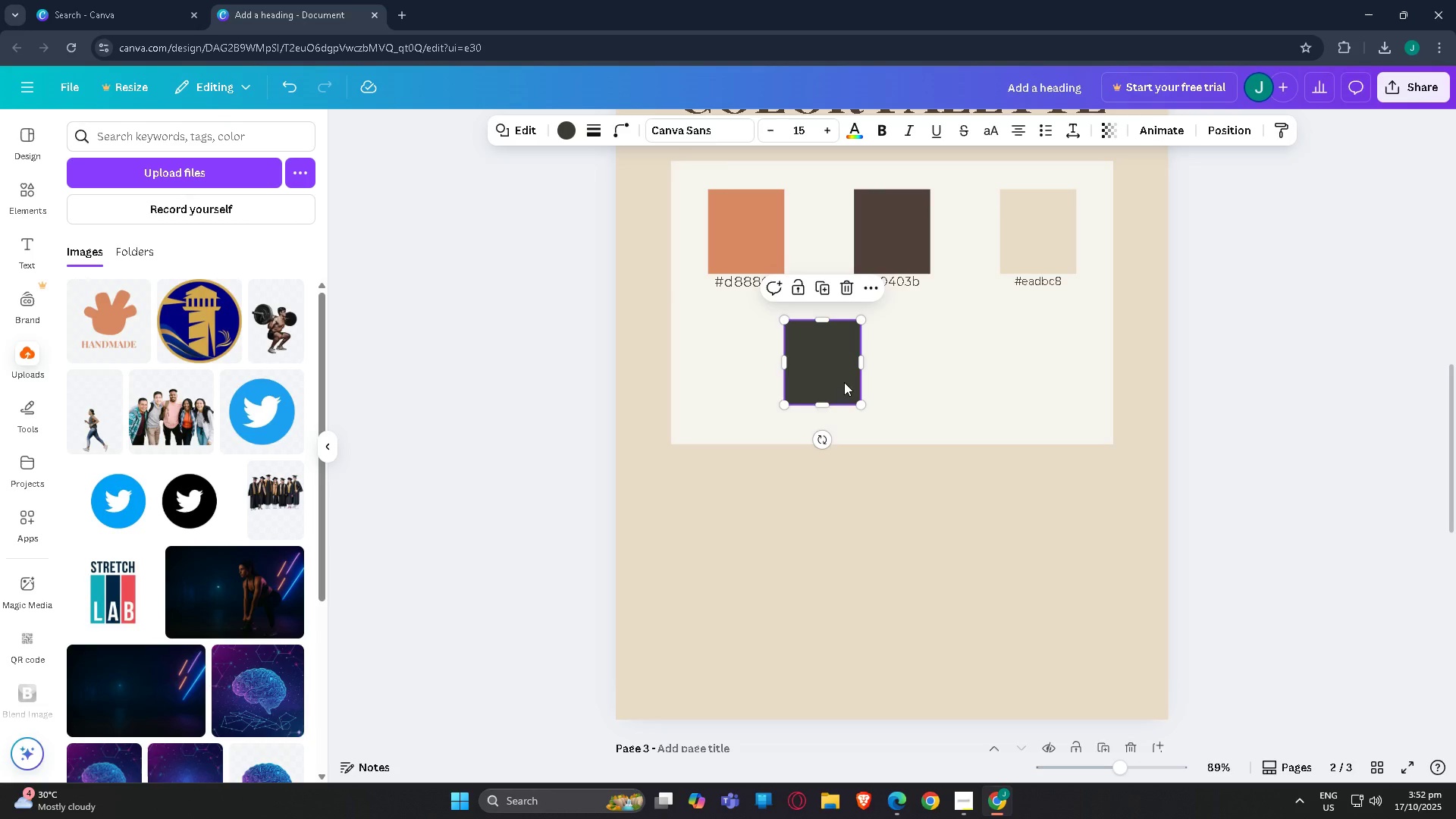 
key(Delete)
 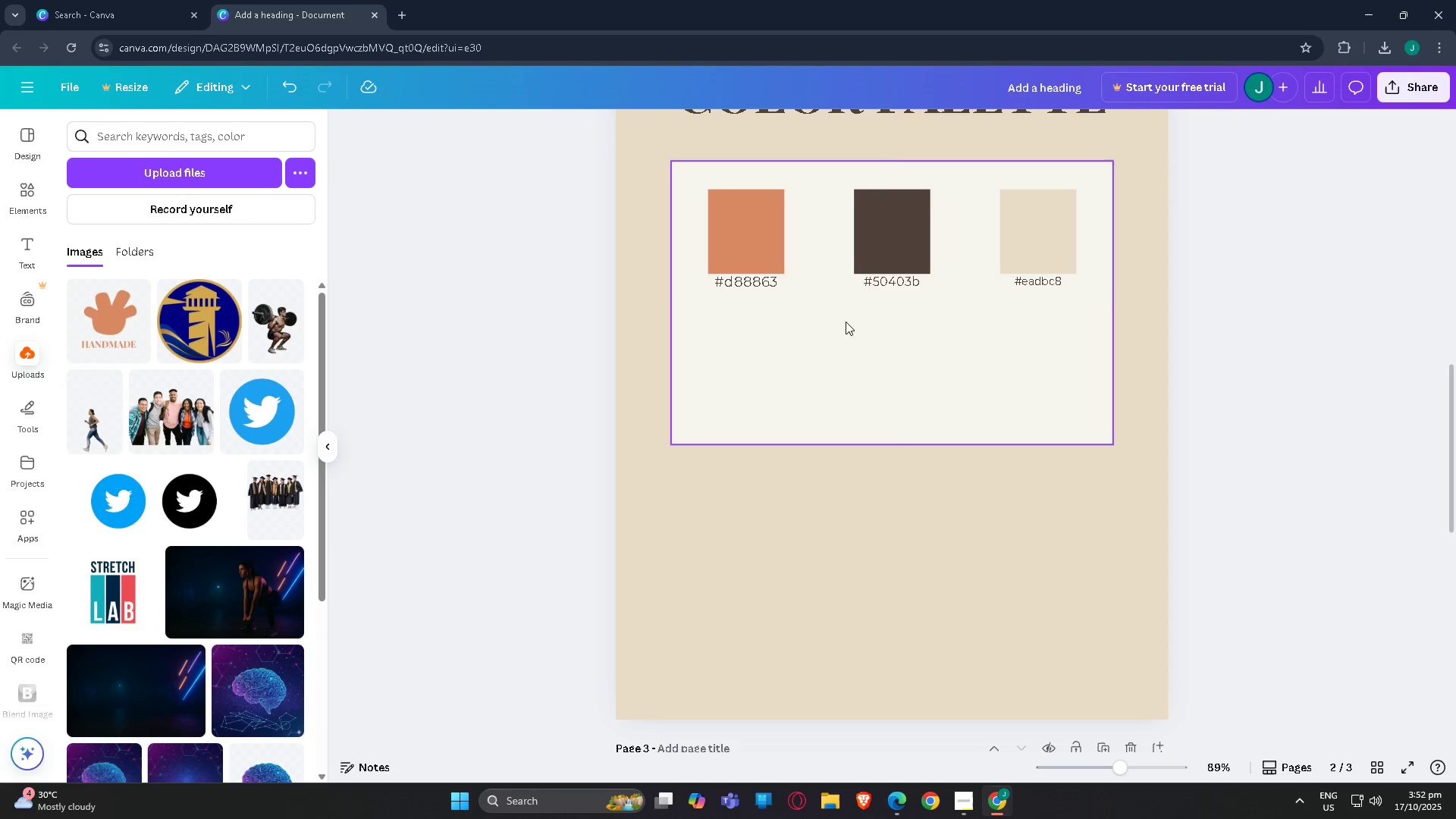 
left_click([896, 381])
 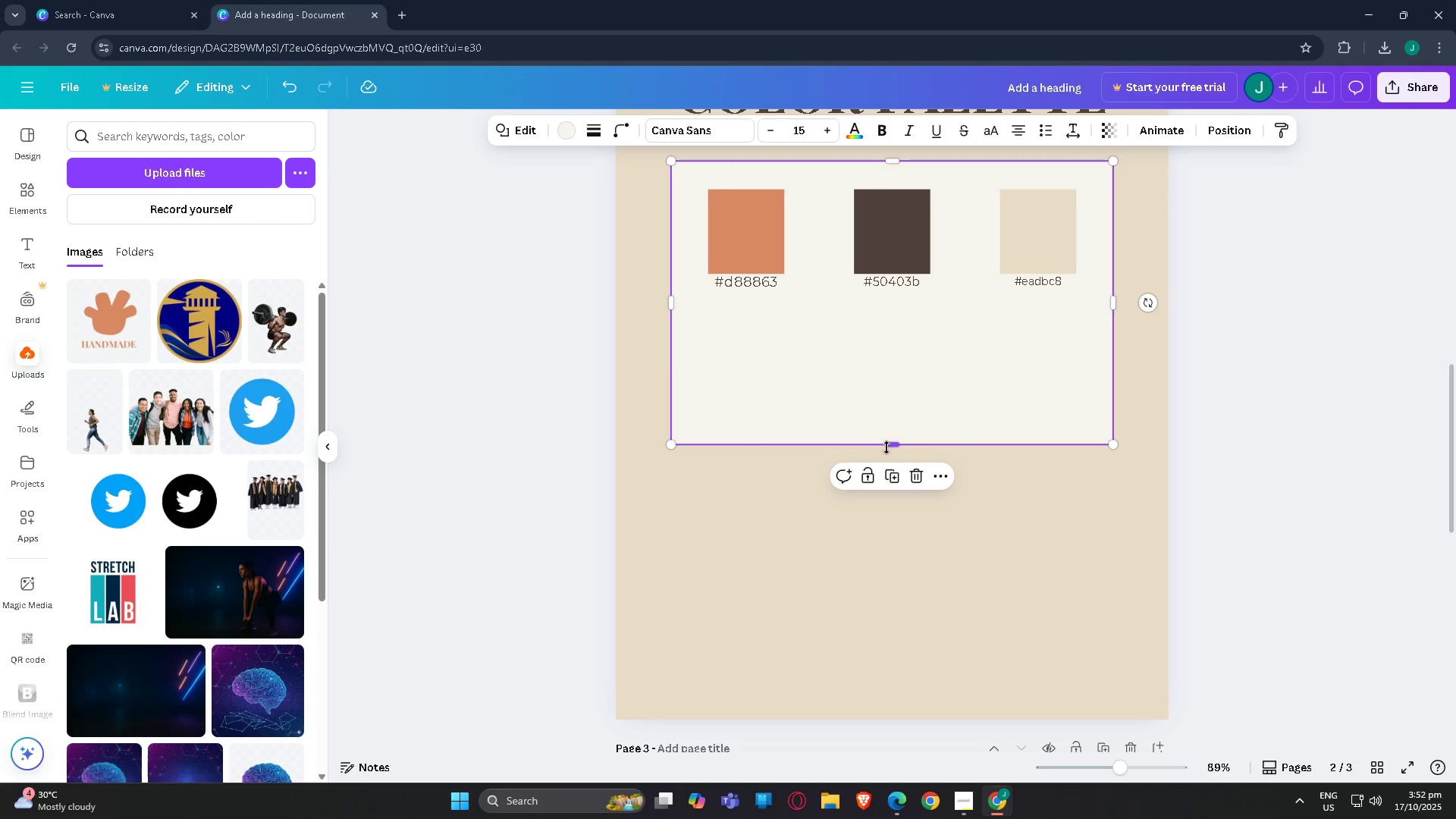 
left_click_drag(start_coordinate=[888, 447], to_coordinate=[895, 355])
 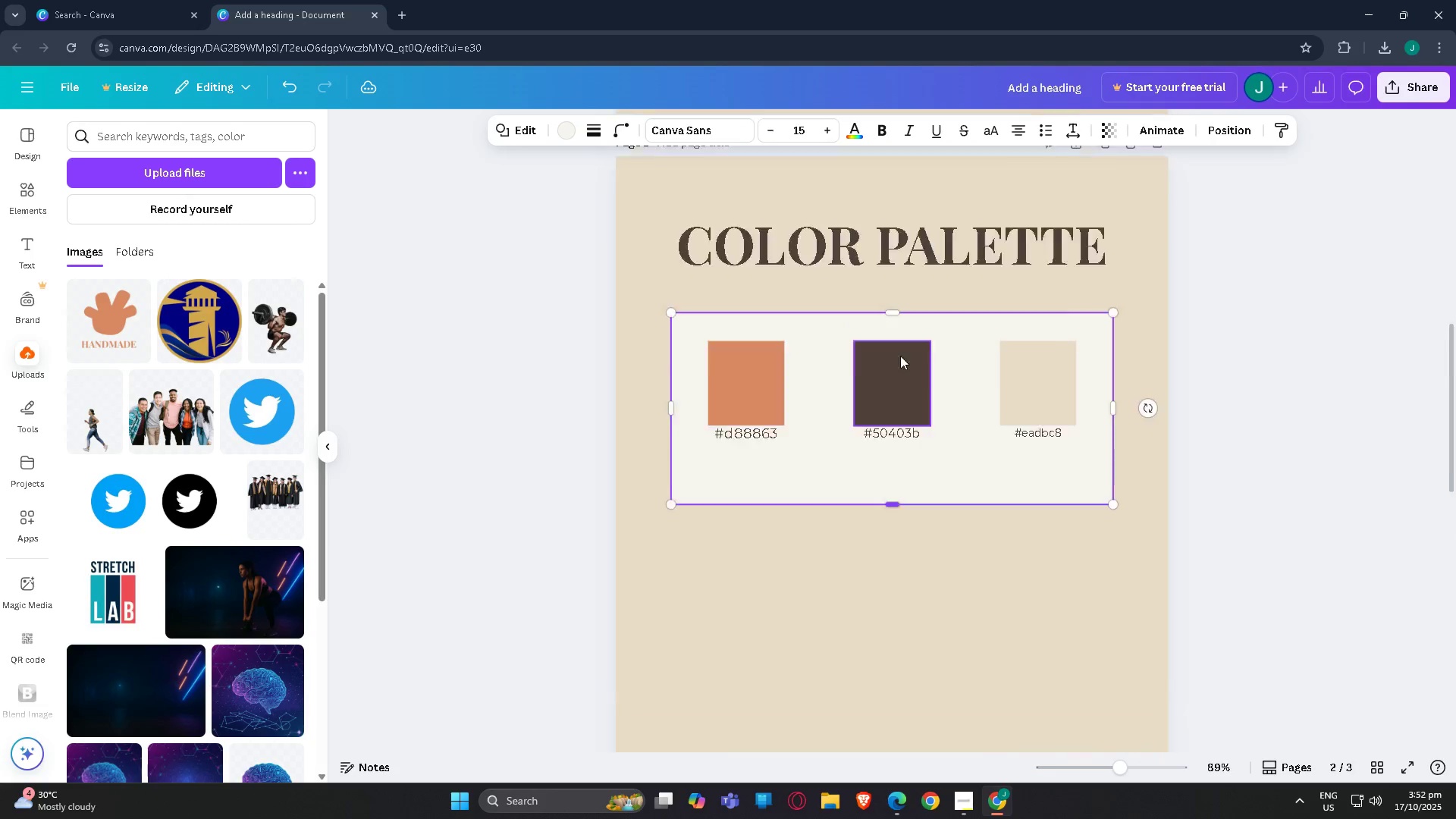 
scroll: coordinate [962, 445], scroll_direction: up, amount: 3.0
 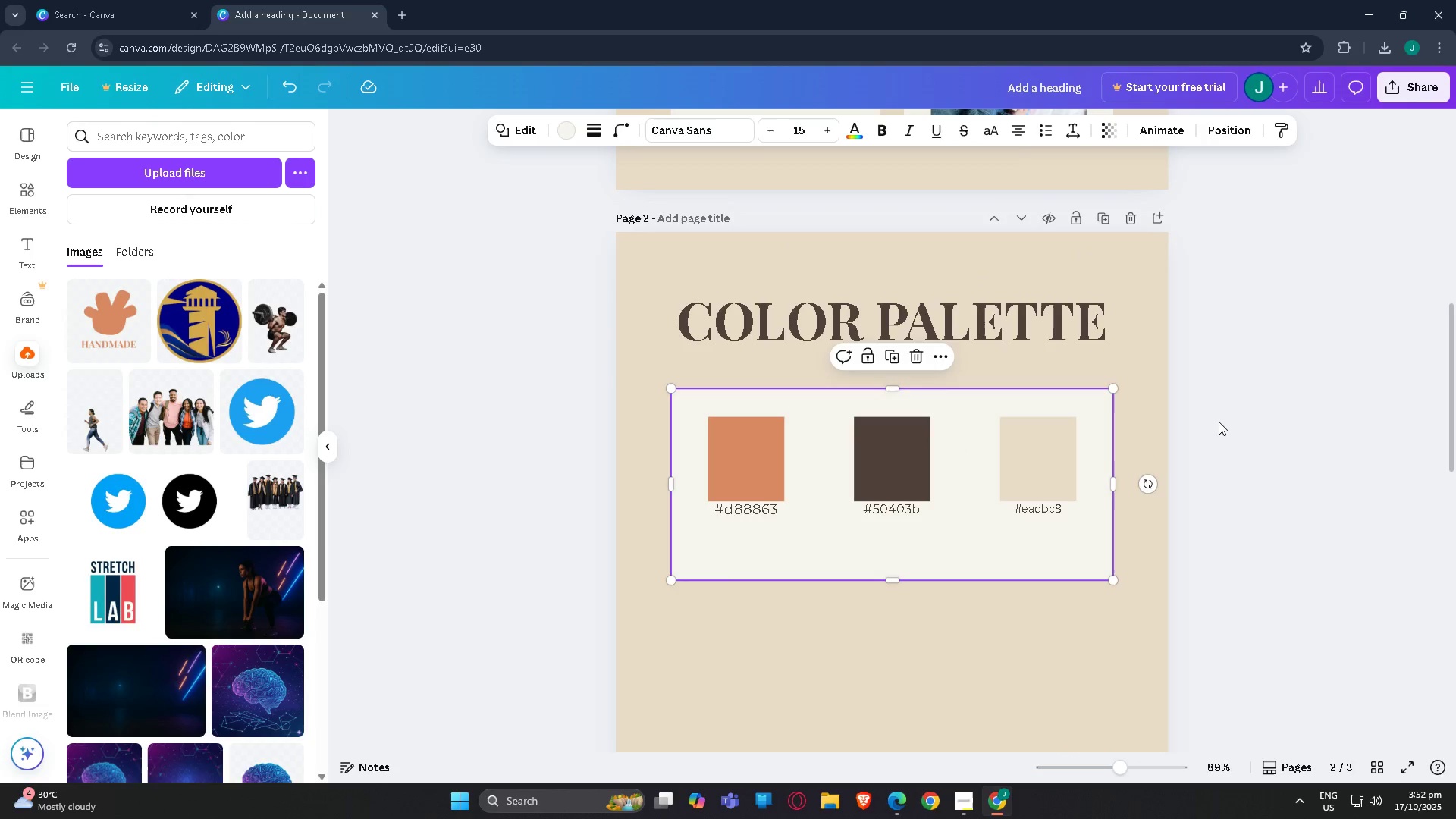 
left_click([1219, 422])
 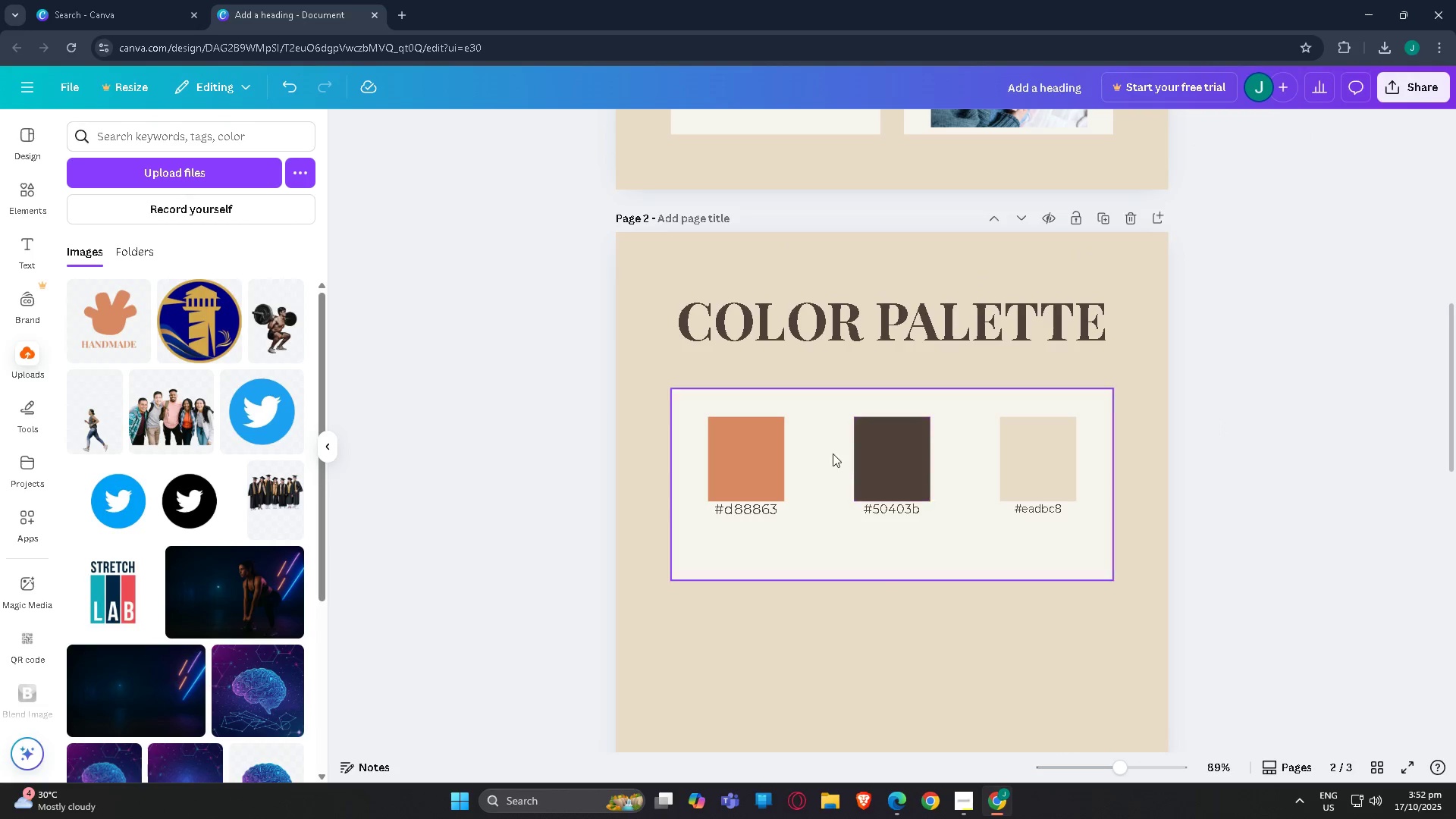 
scroll: coordinate [796, 460], scroll_direction: down, amount: 1.0
 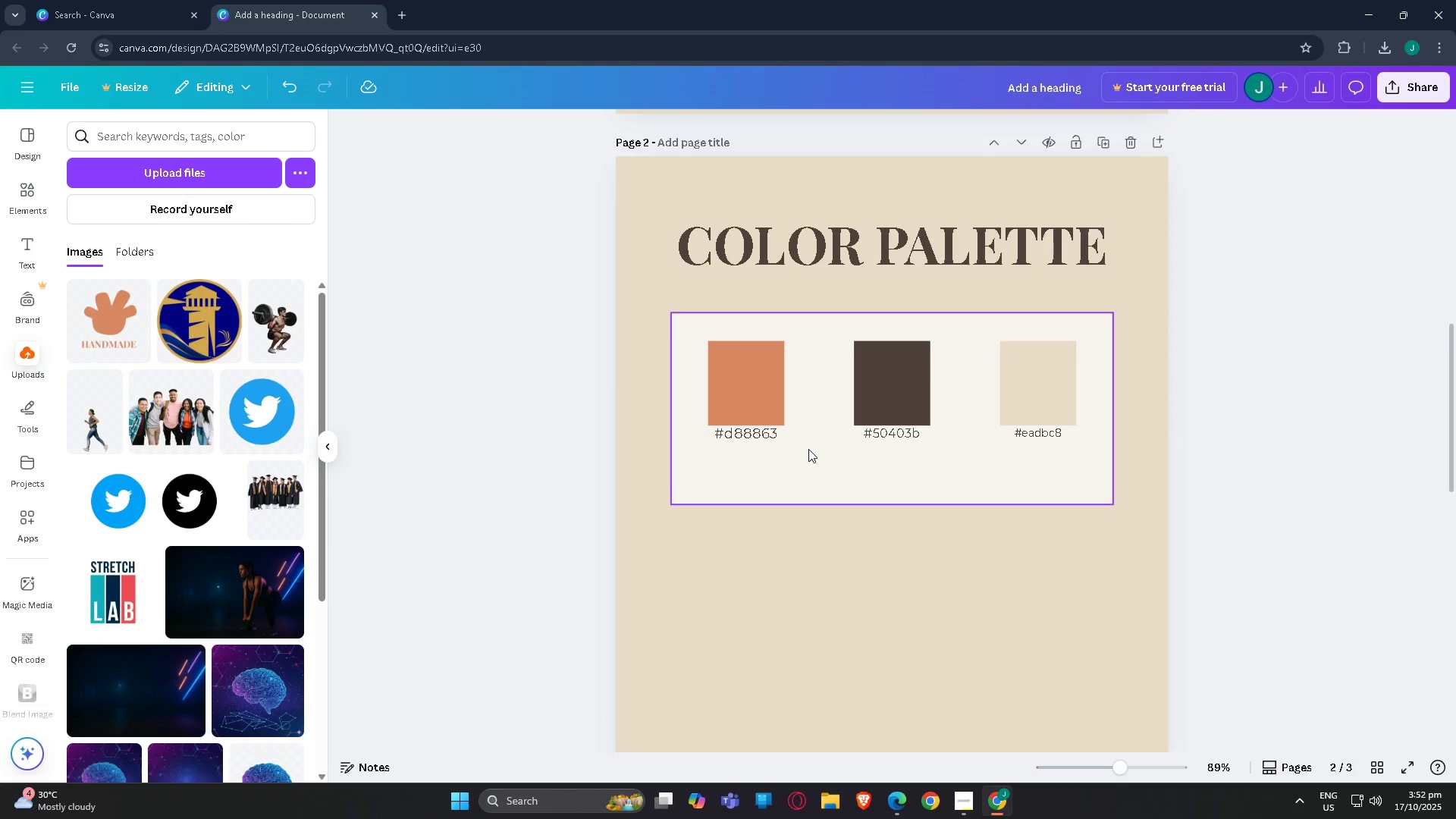 
scroll: coordinate [1043, 425], scroll_direction: up, amount: 15.0
 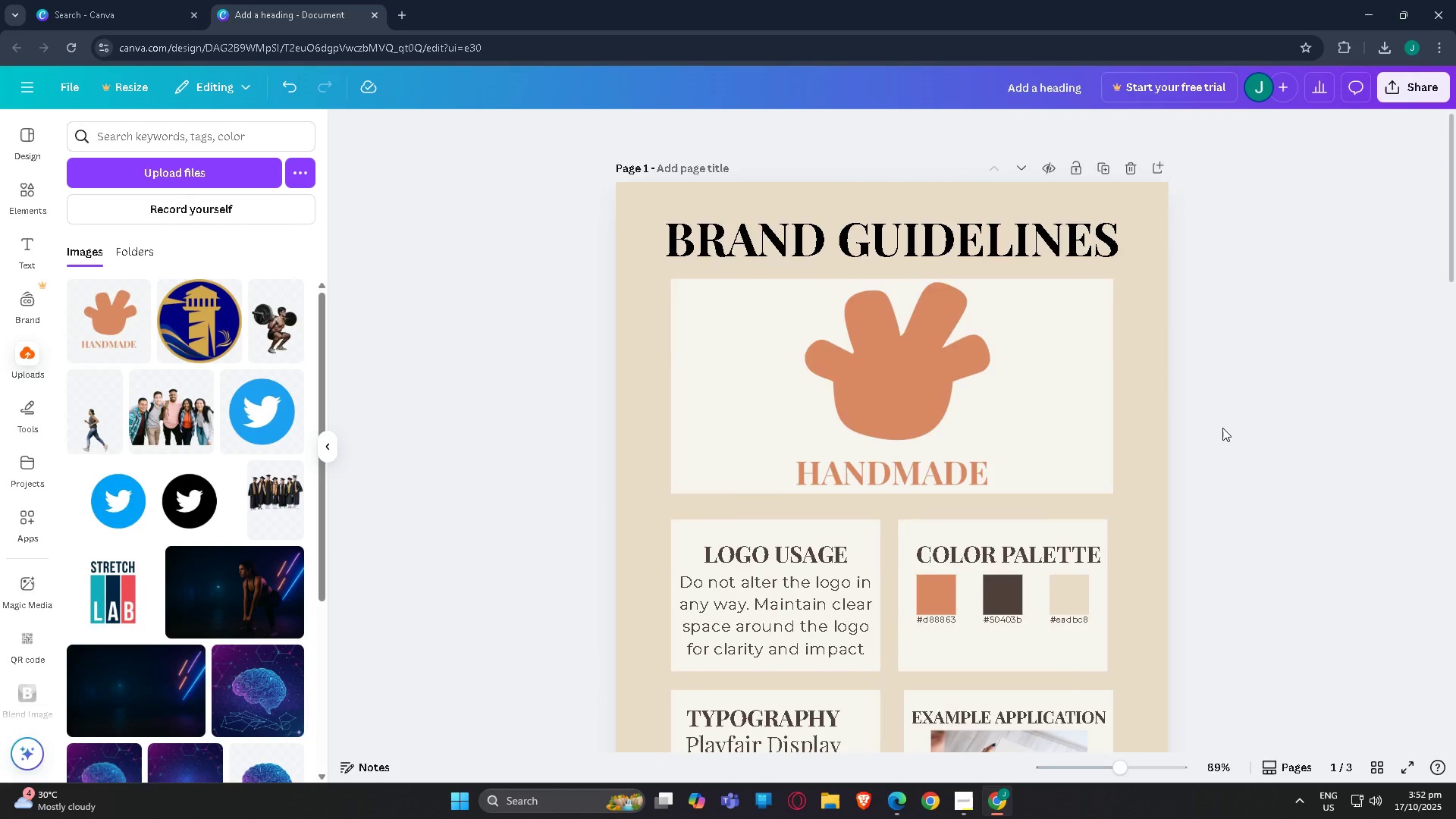 
scroll: coordinate [1219, 431], scroll_direction: down, amount: 4.0
 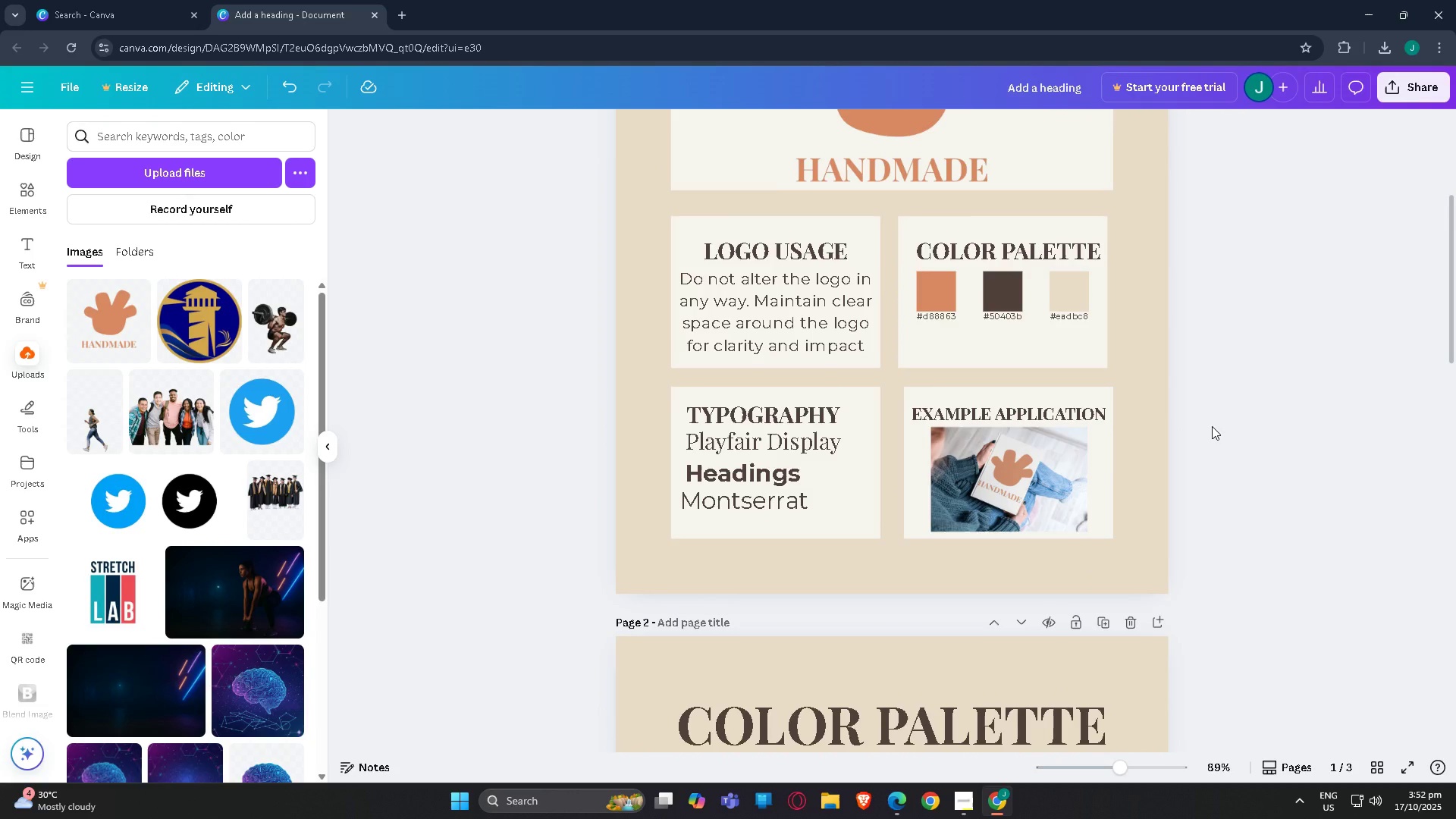 
wait(5.15)
 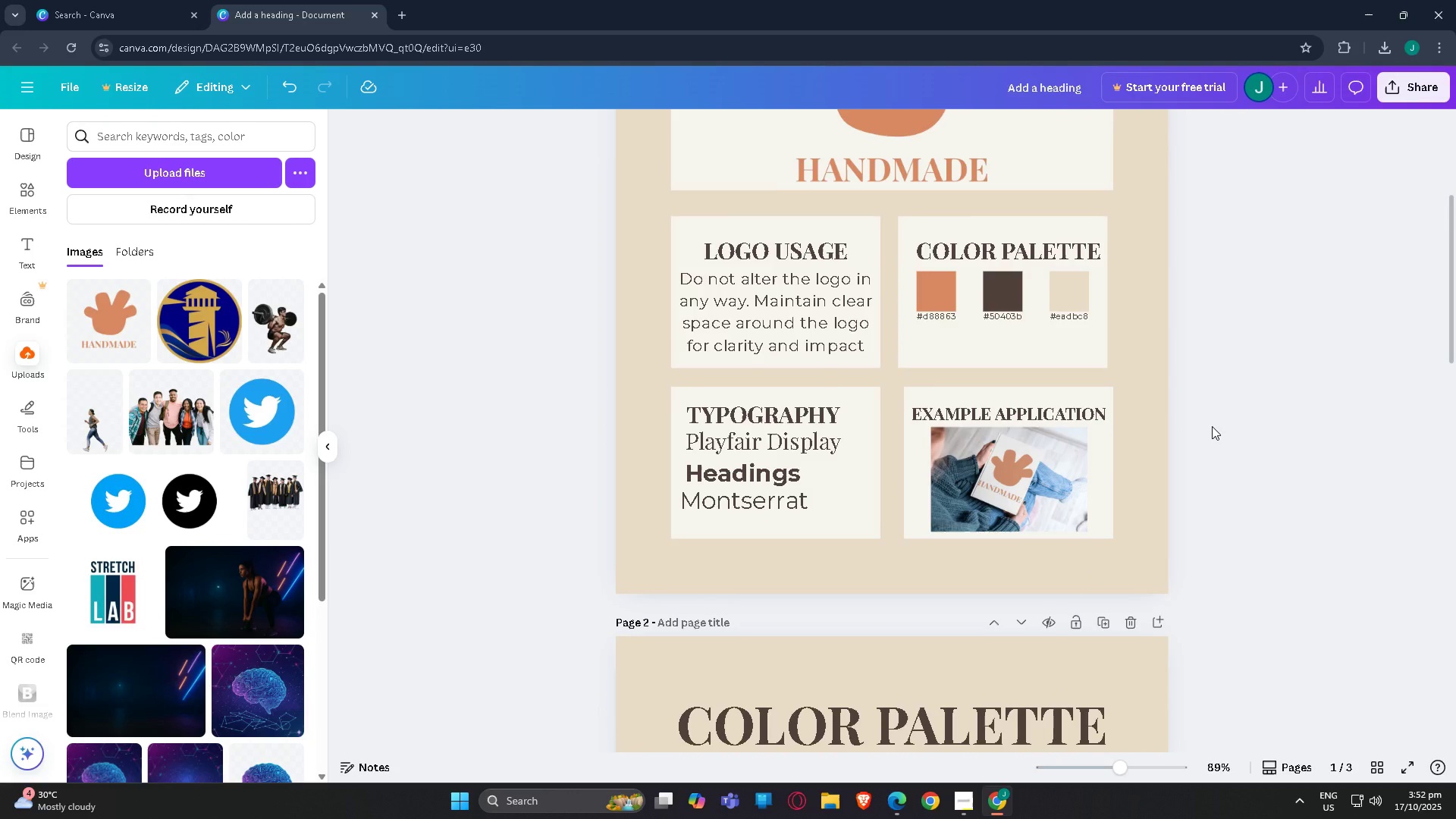 
scroll: coordinate [1185, 340], scroll_direction: up, amount: 5.0
 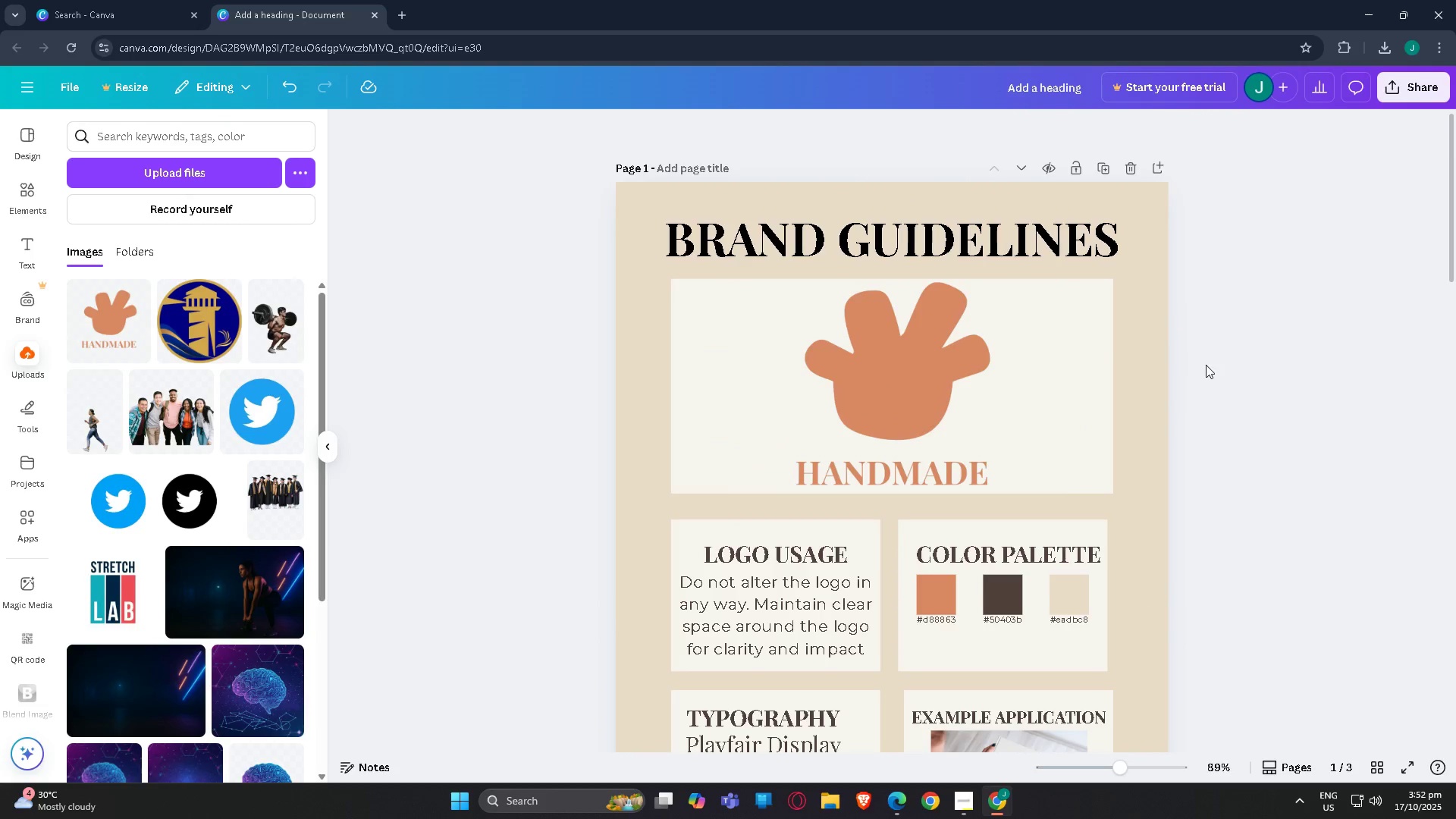 
scroll: coordinate [1207, 363], scroll_direction: down, amount: 16.0
 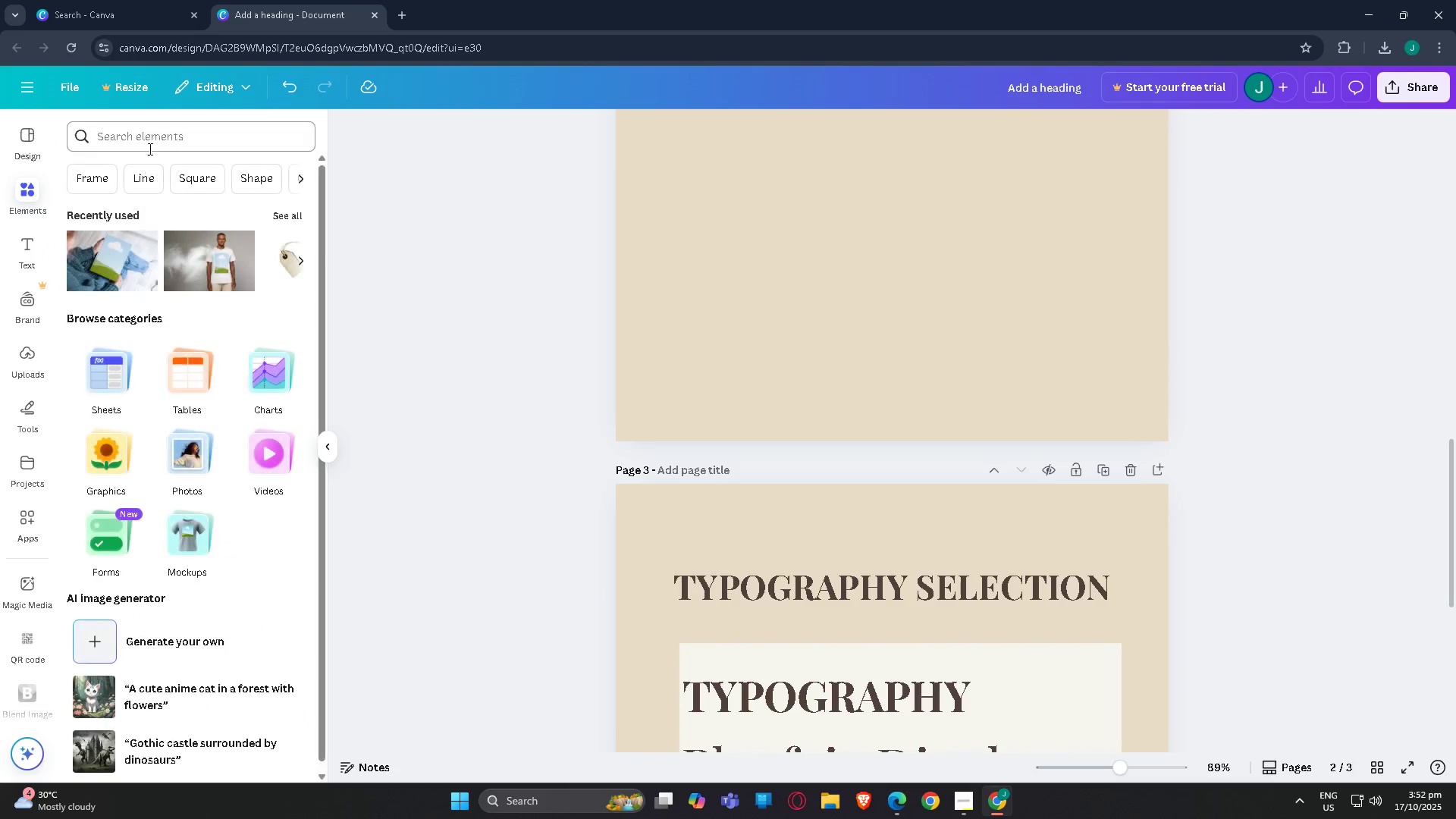 
left_click([149, 146])
 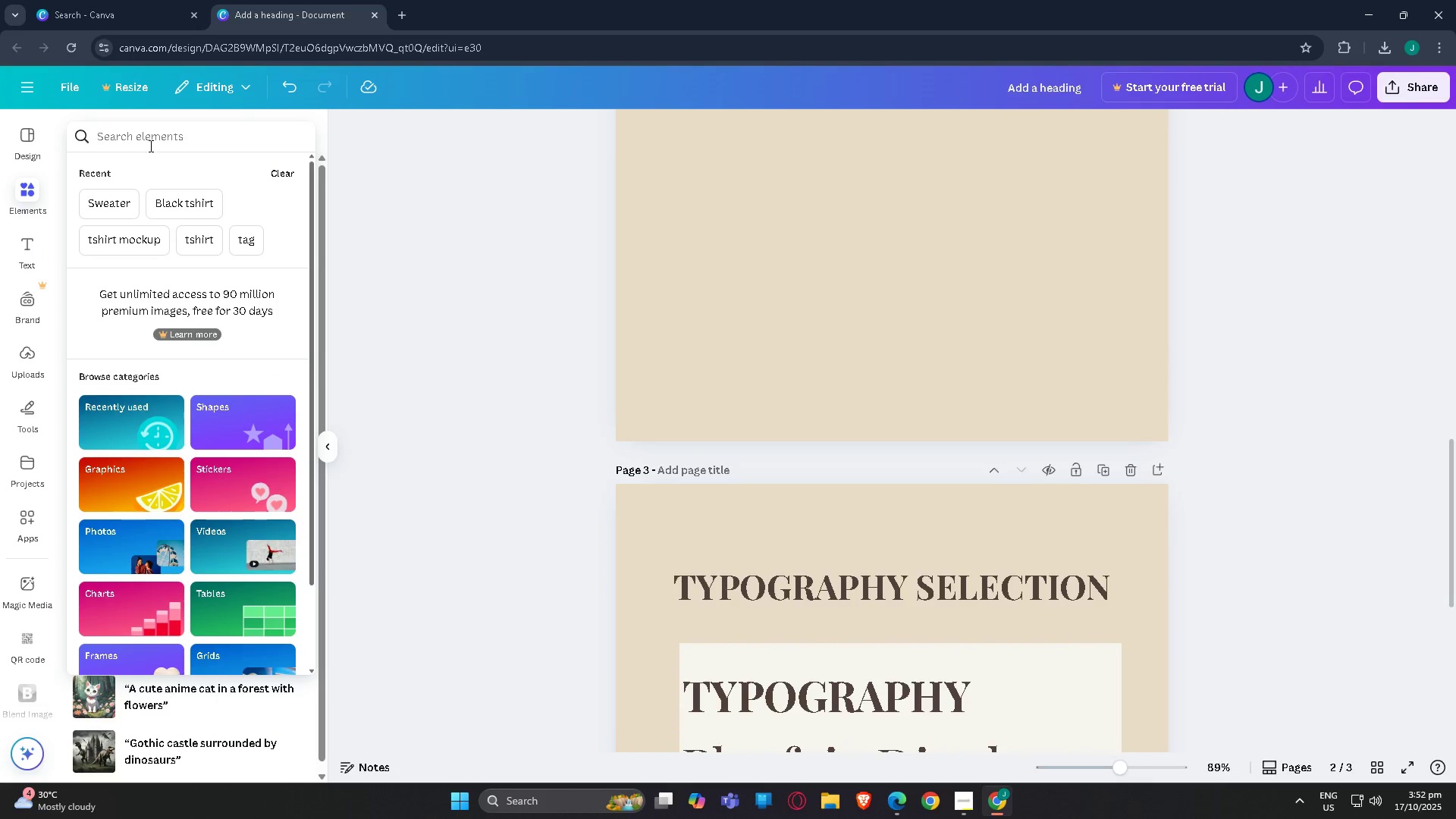 
type(mockup  )
key(Backspace)
type(p)
key(Backspace)
type(tag)
 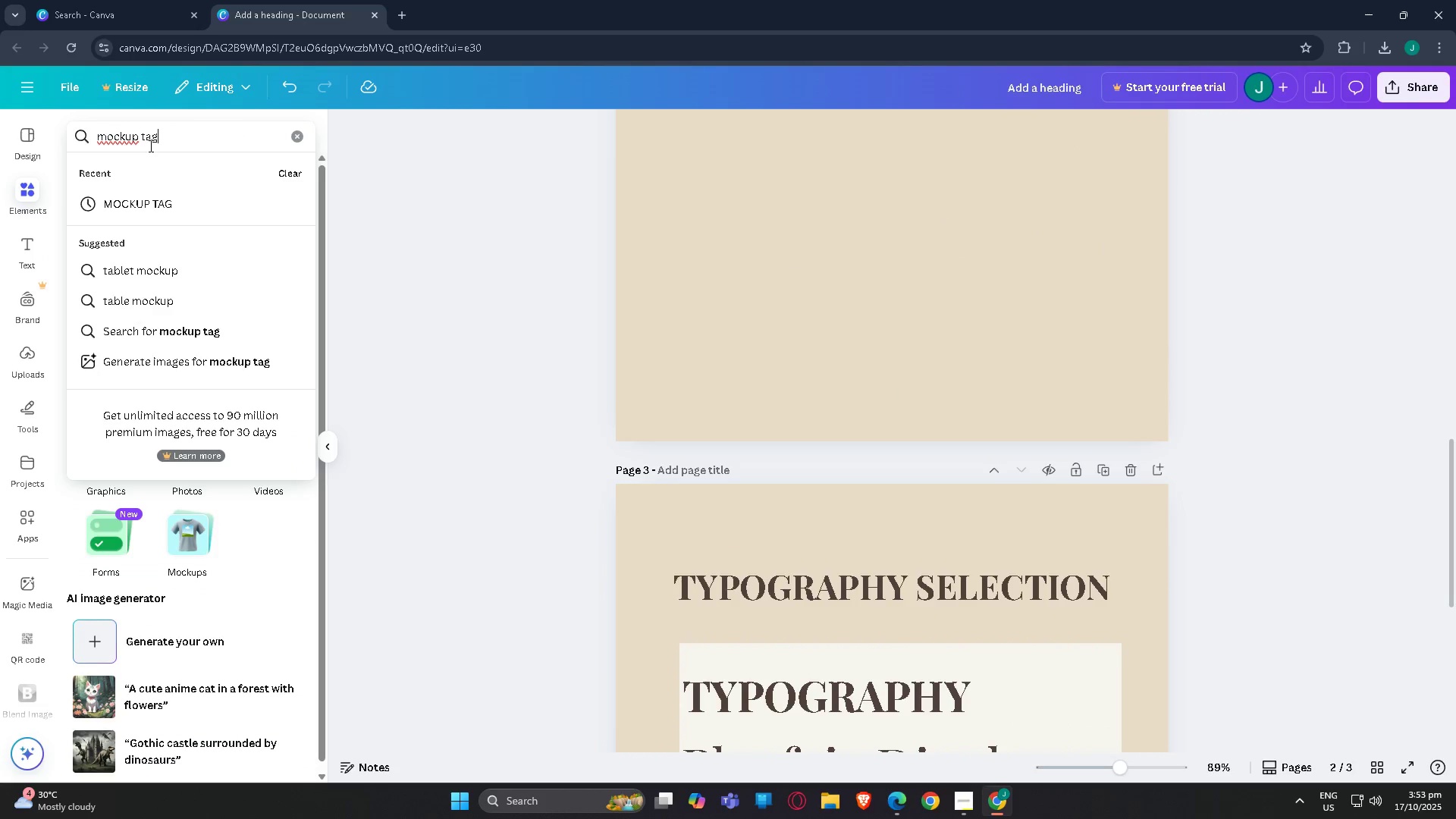 
key(Enter)
 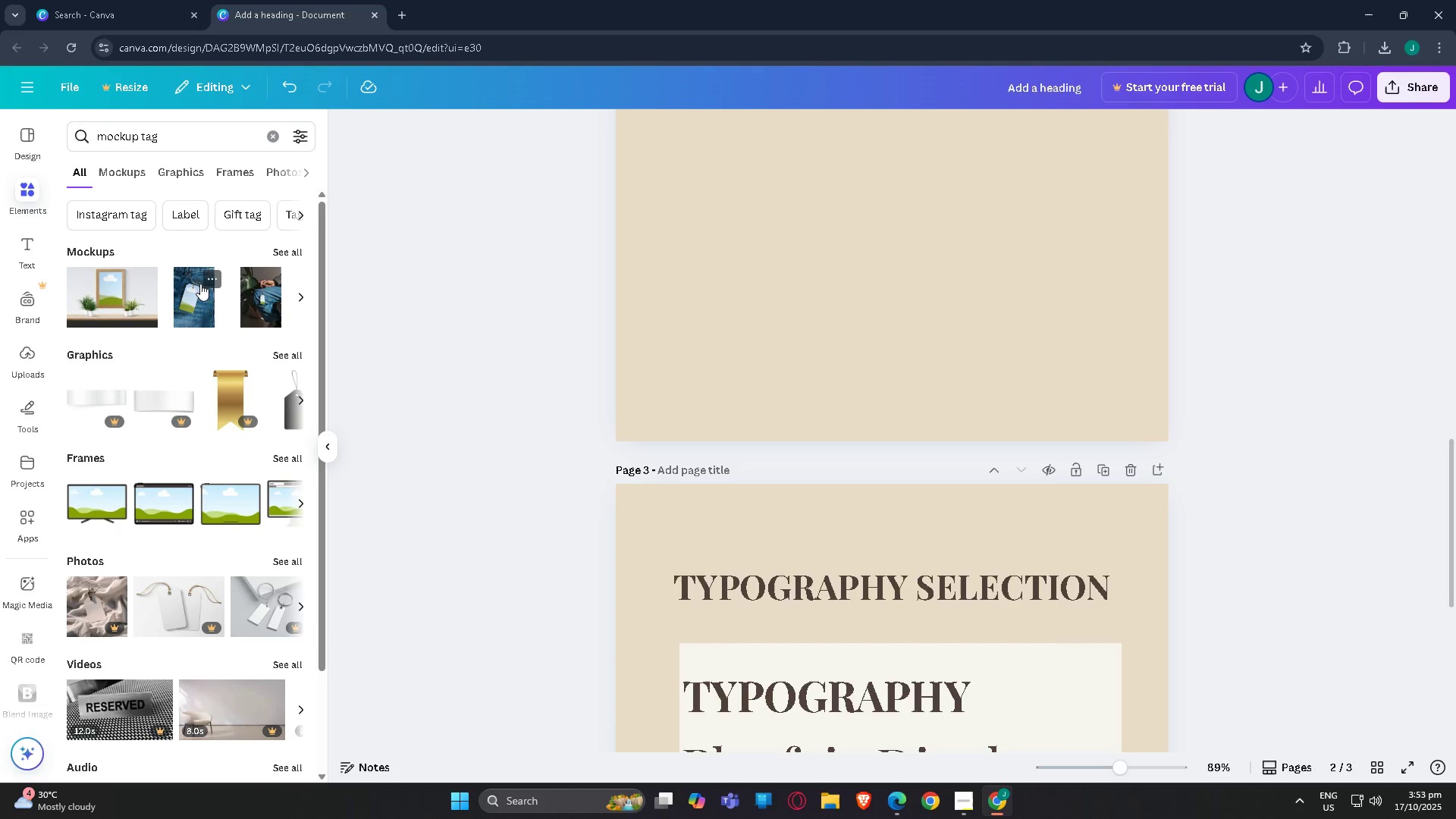 
left_click([198, 293])
 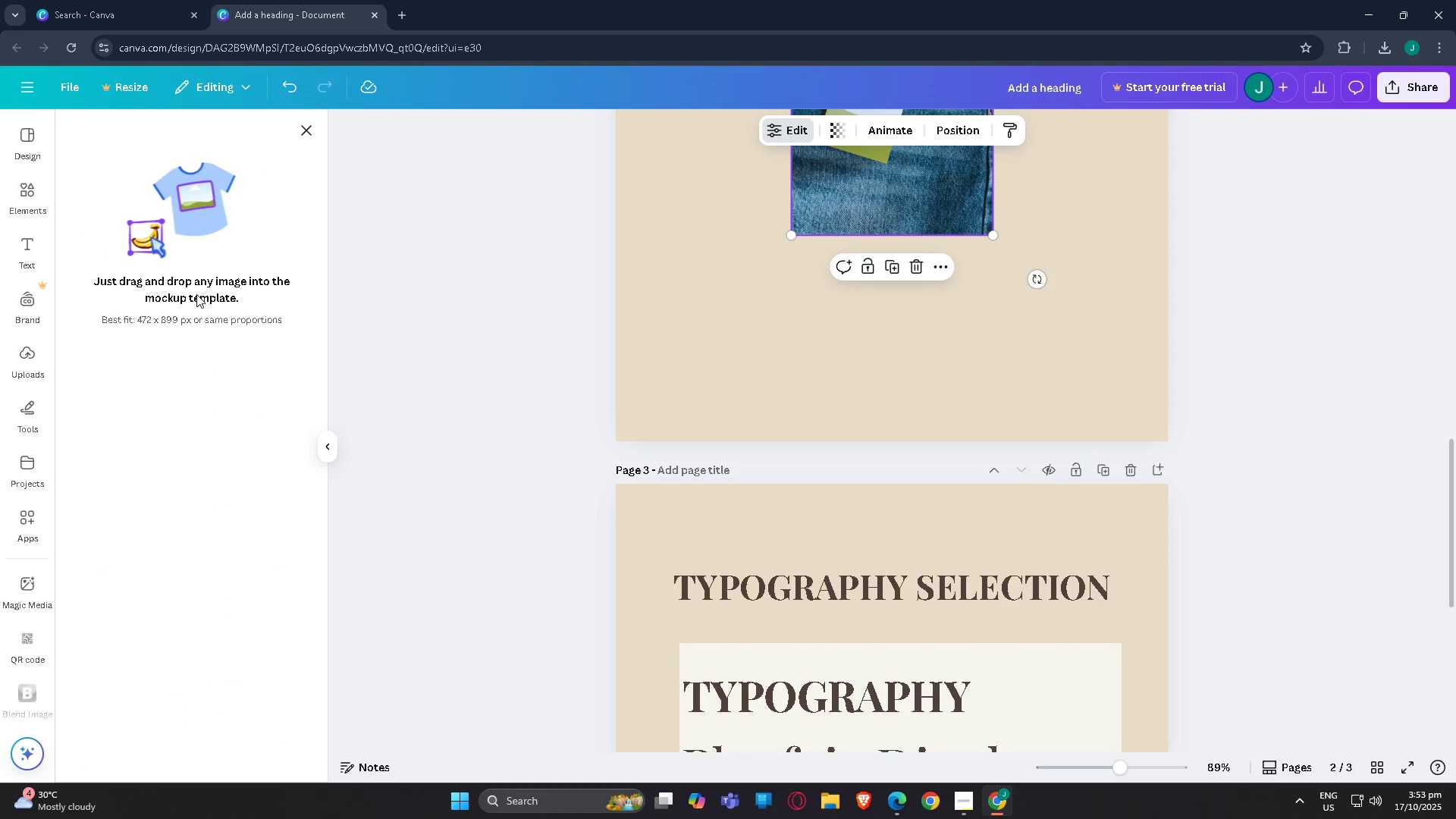 
scroll: coordinate [950, 458], scroll_direction: up, amount: 2.0
 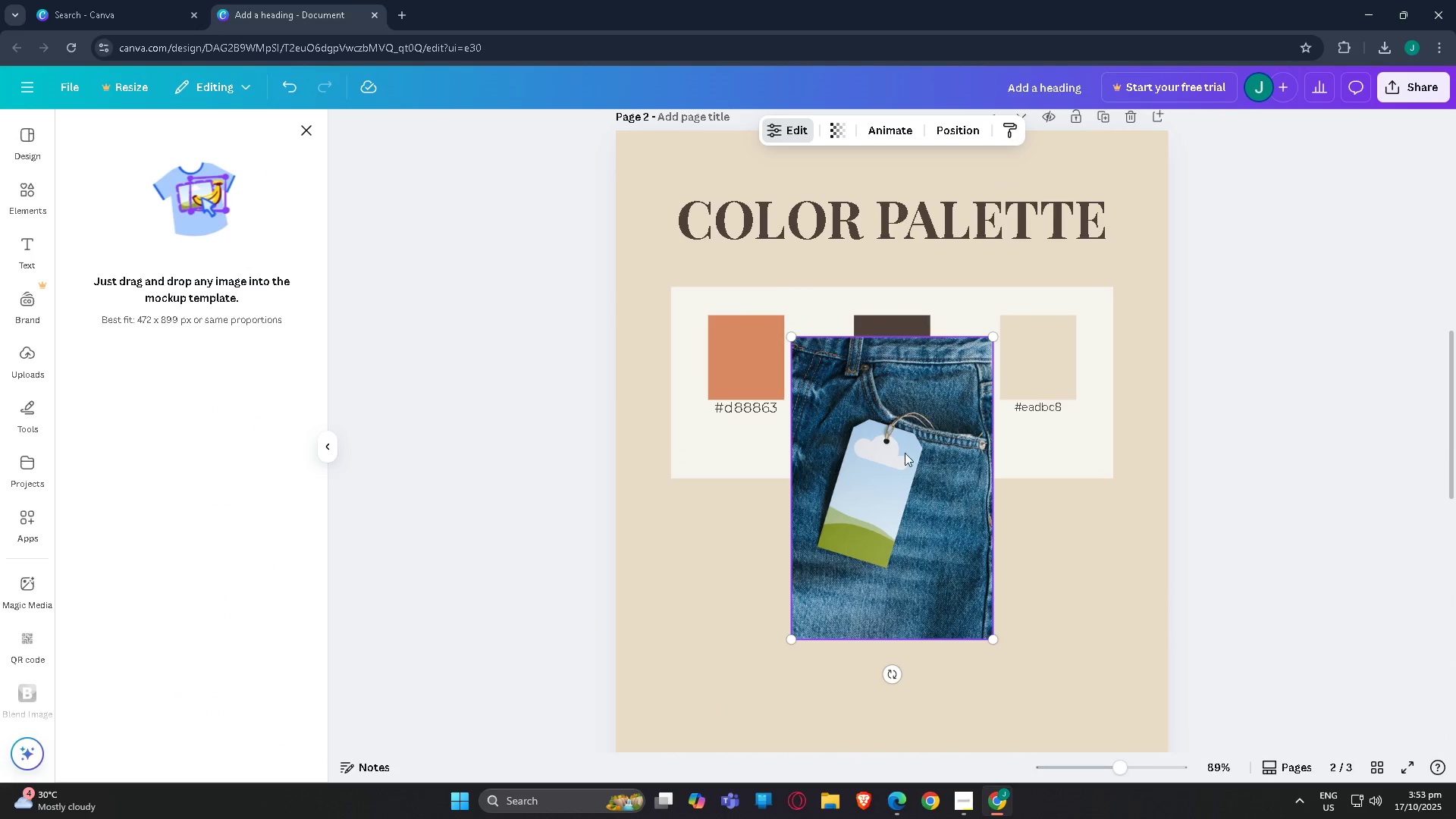 
left_click_drag(start_coordinate=[883, 447], to_coordinate=[962, 400])
 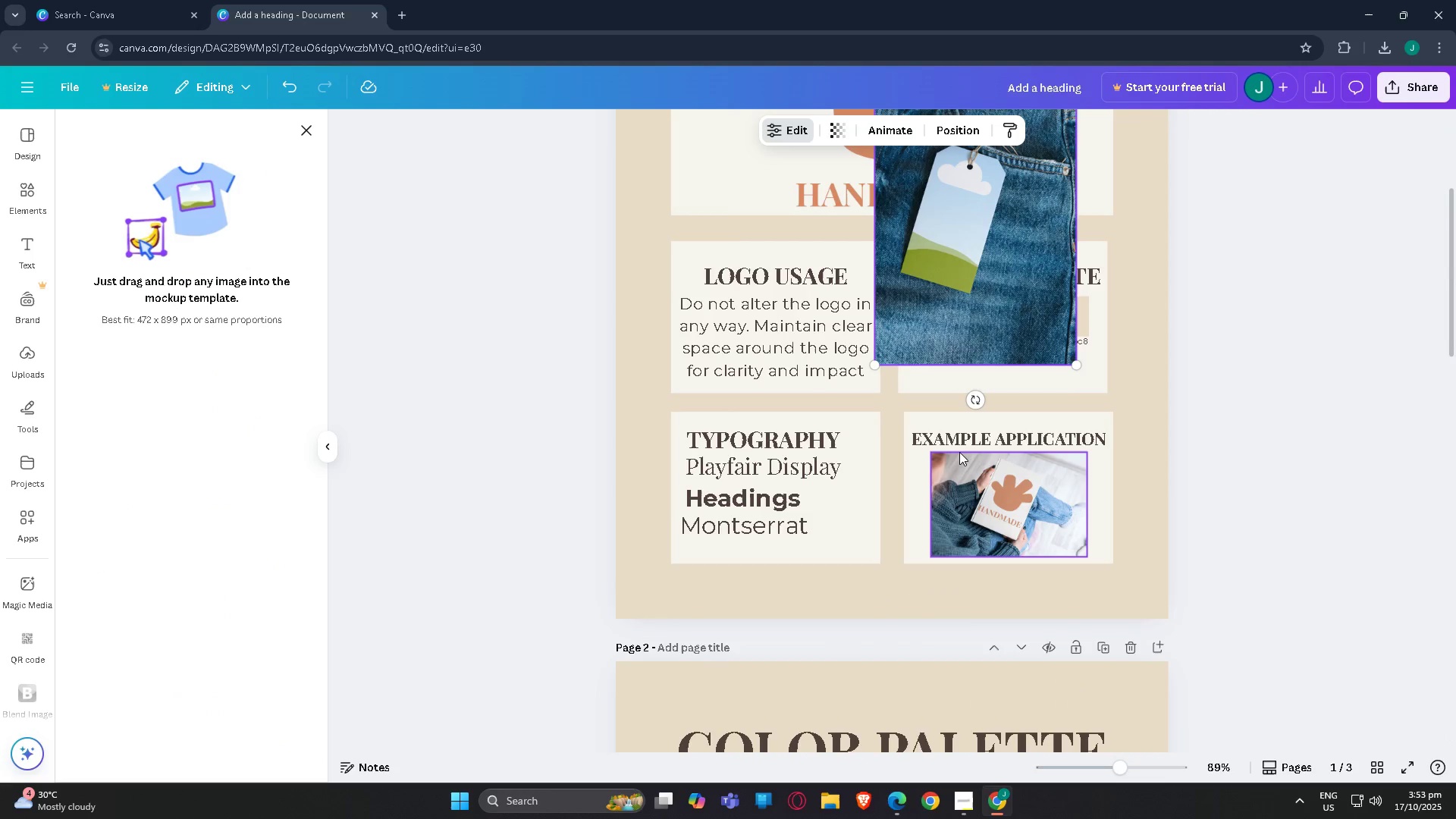 
scroll: coordinate [979, 482], scroll_direction: up, amount: 10.0
 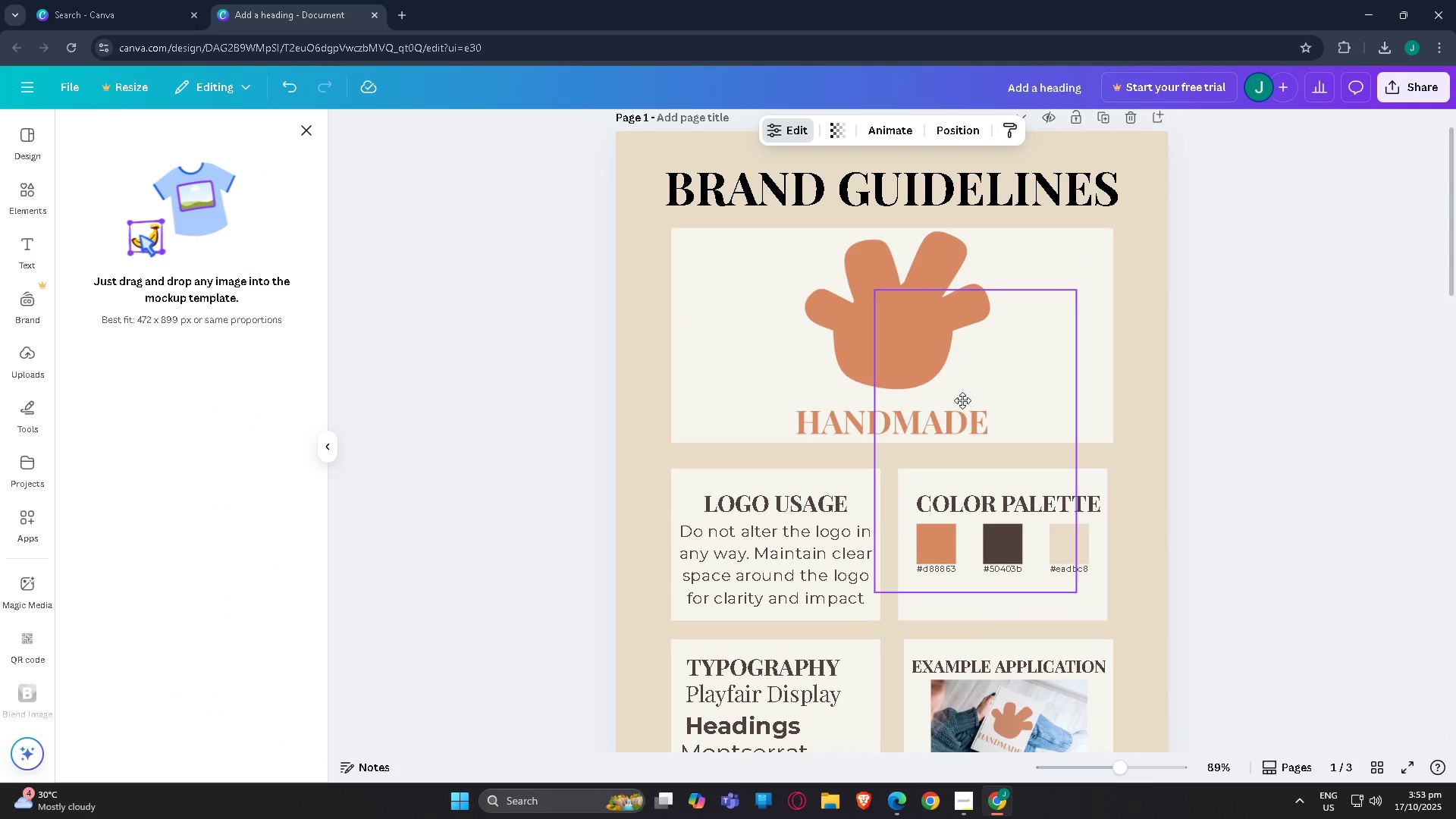 
scroll: coordinate [959, 452], scroll_direction: down, amount: 3.0
 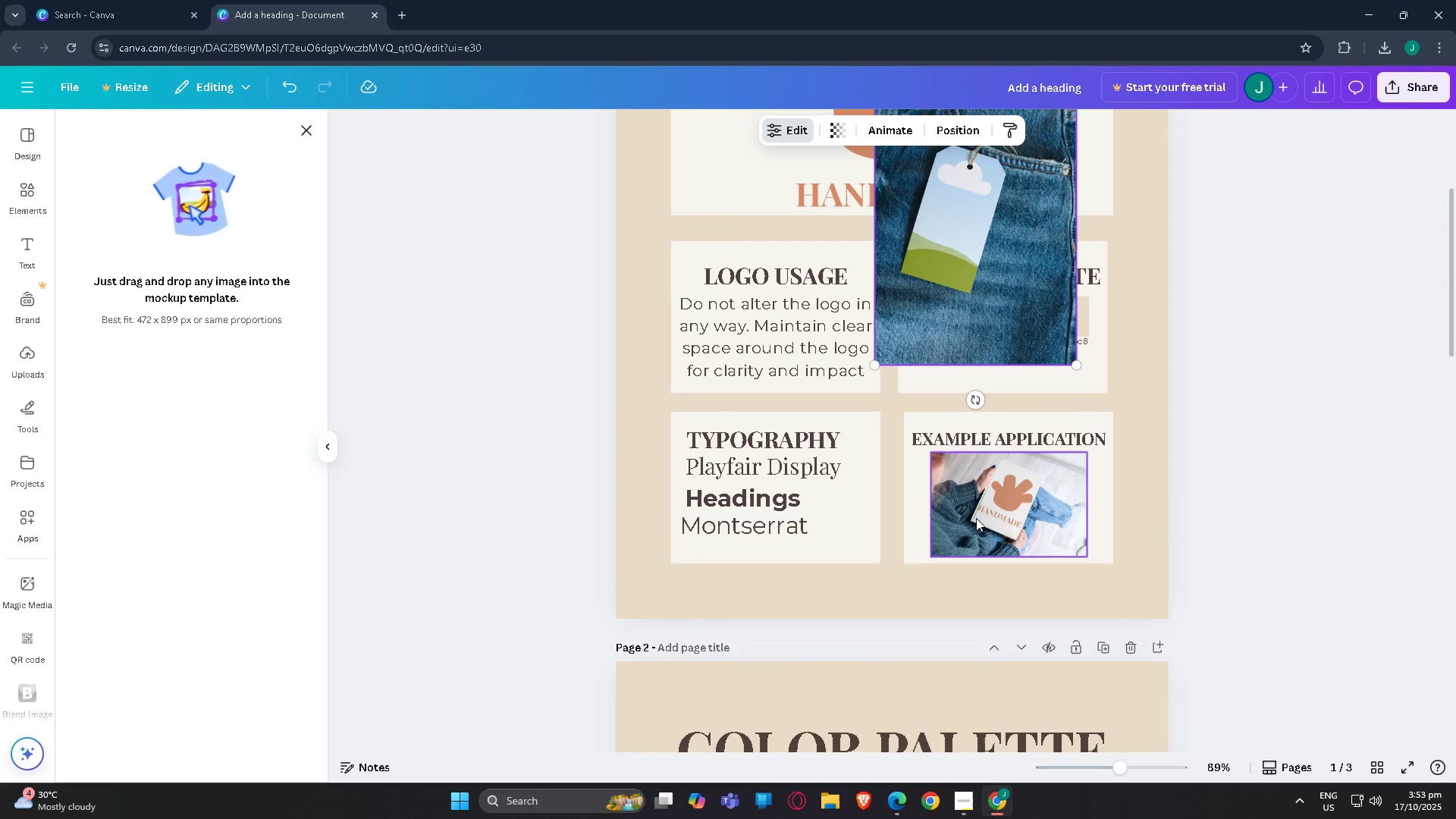 
left_click([976, 518])
 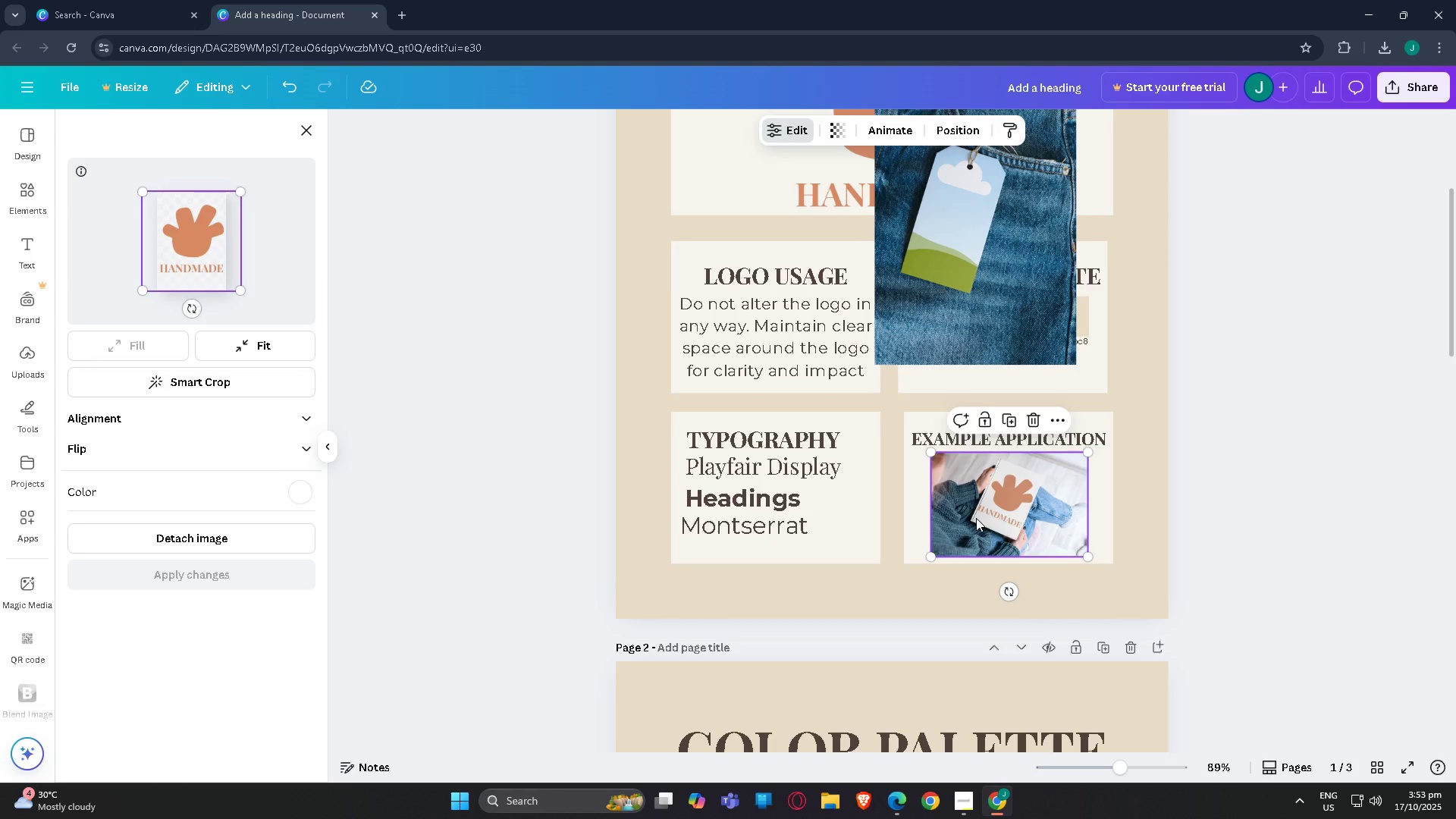 
key(Delete)
 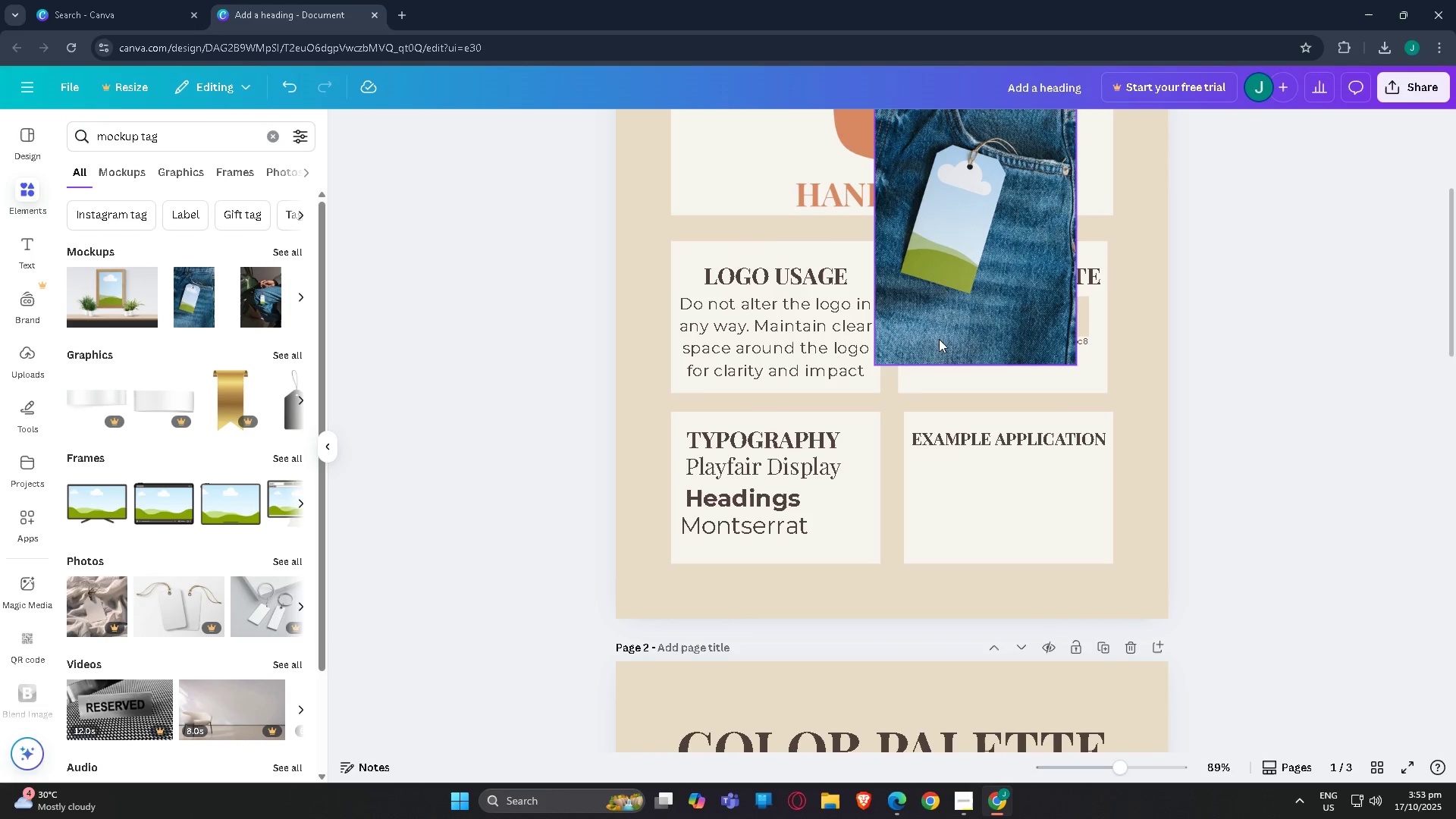 
left_click_drag(start_coordinate=[935, 281], to_coordinate=[960, 543])
 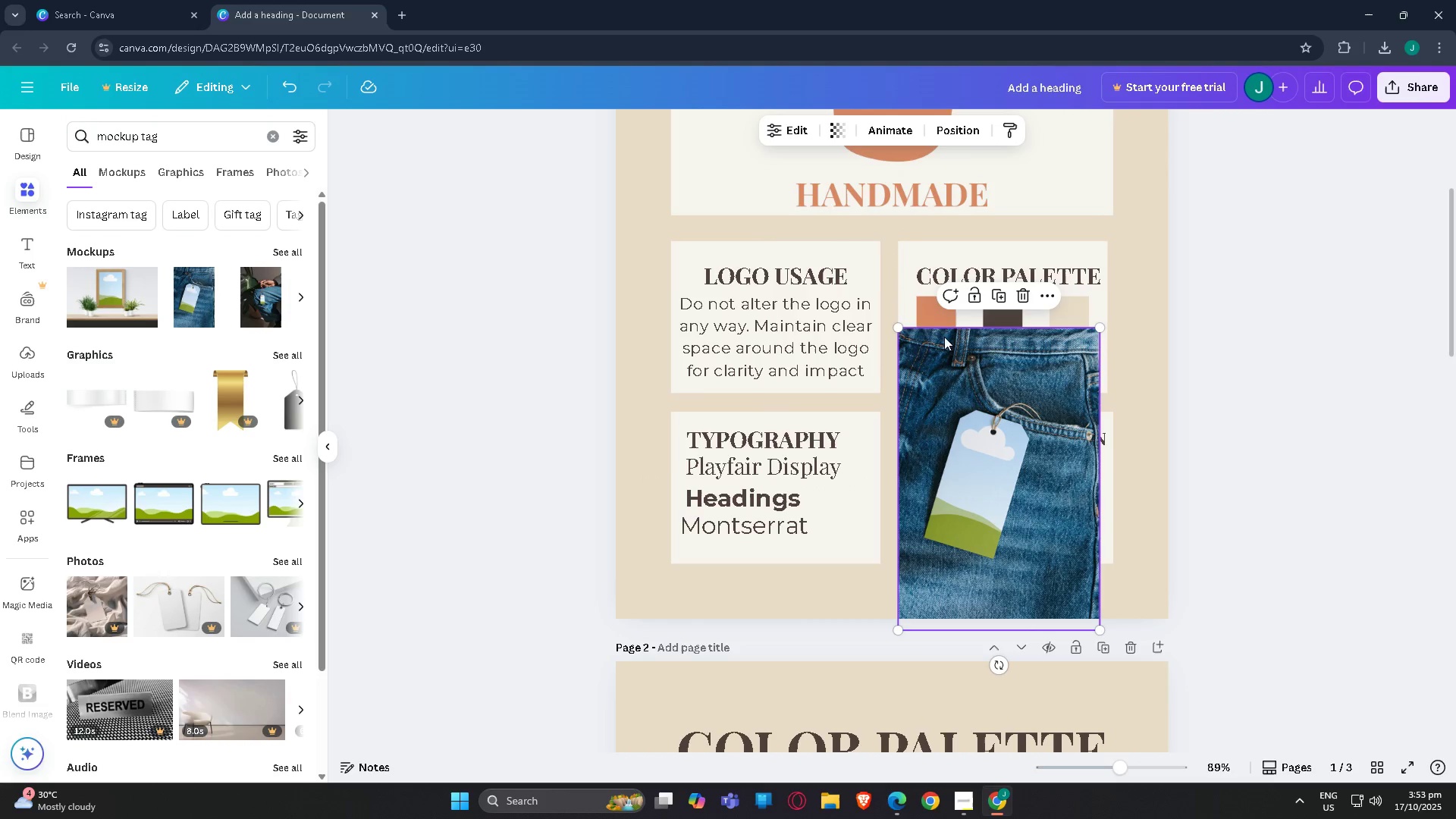 
left_click_drag(start_coordinate=[899, 327], to_coordinate=[1003, 500])
 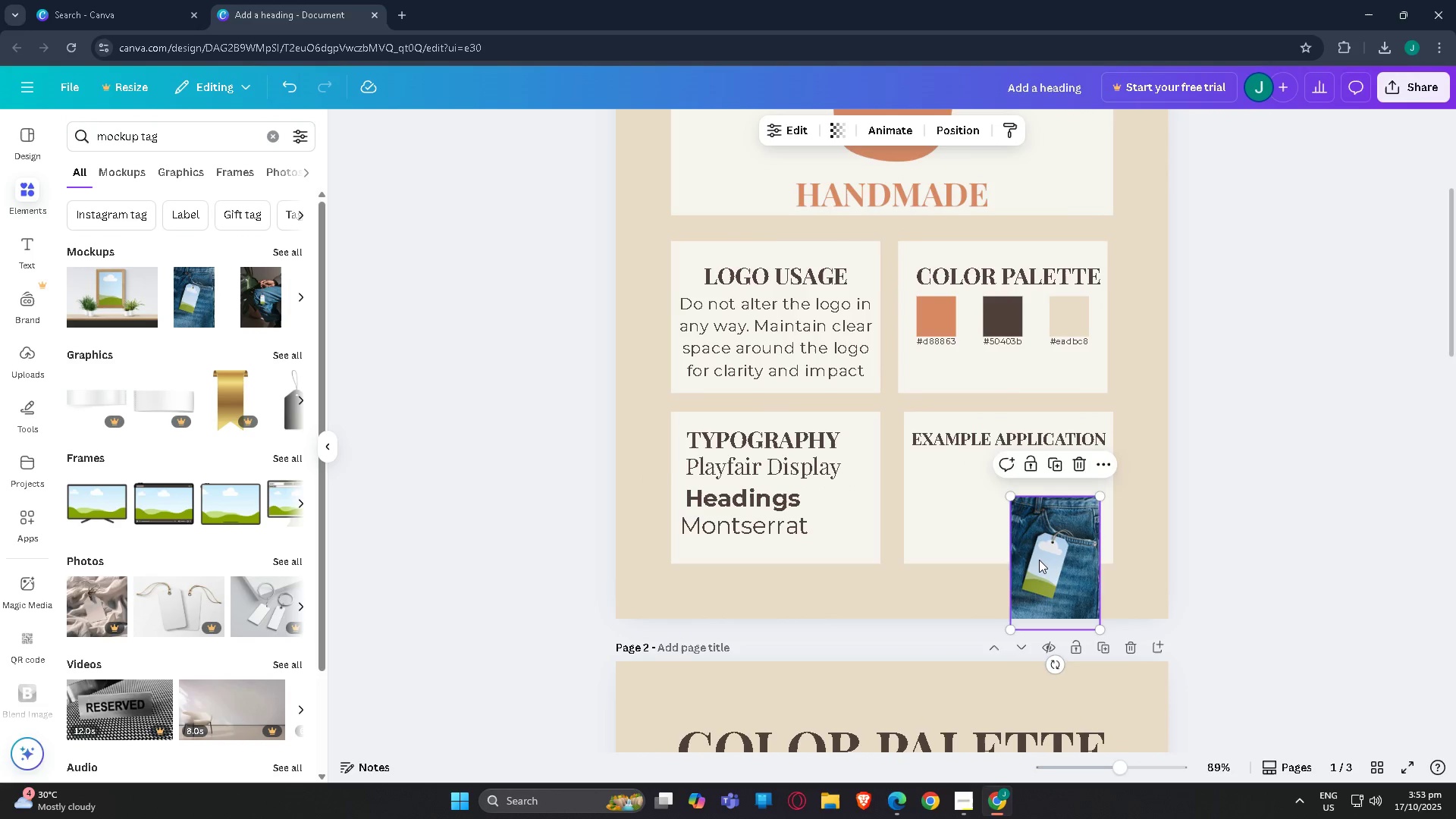 
left_click_drag(start_coordinate=[1039, 560], to_coordinate=[949, 510])
 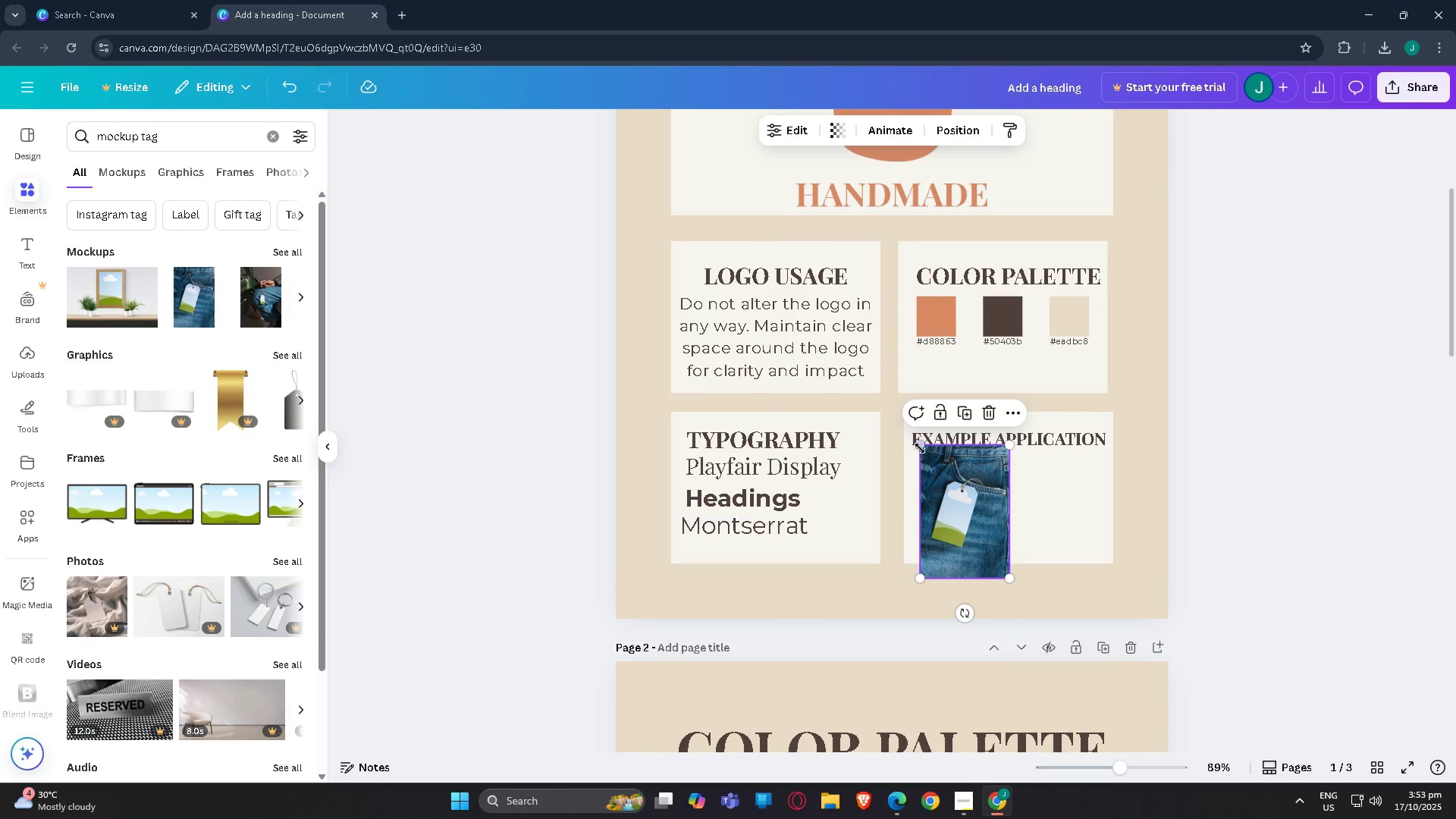 
left_click_drag(start_coordinate=[920, 448], to_coordinate=[941, 472])
 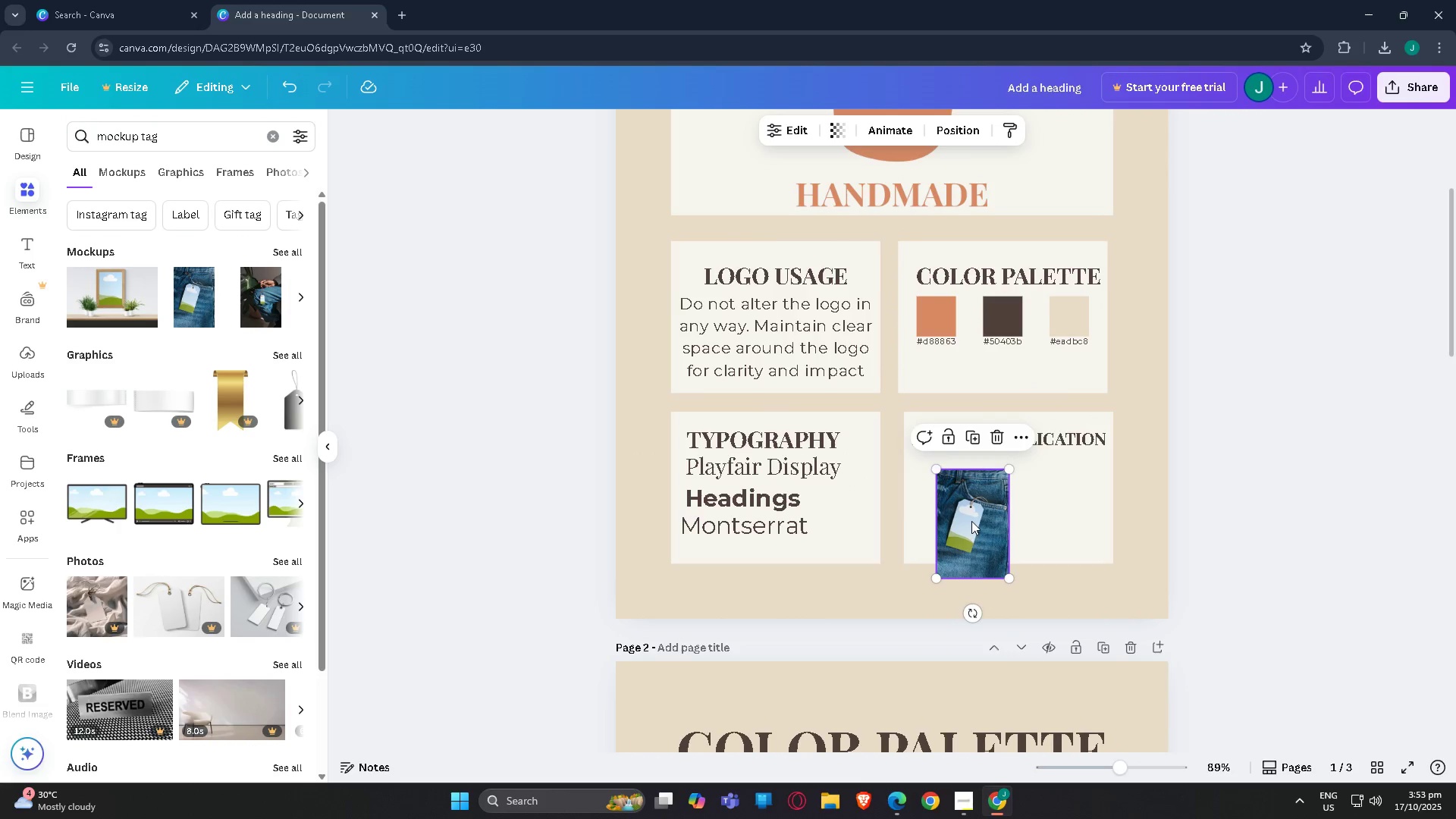 
left_click_drag(start_coordinate=[971, 521], to_coordinate=[958, 503])
 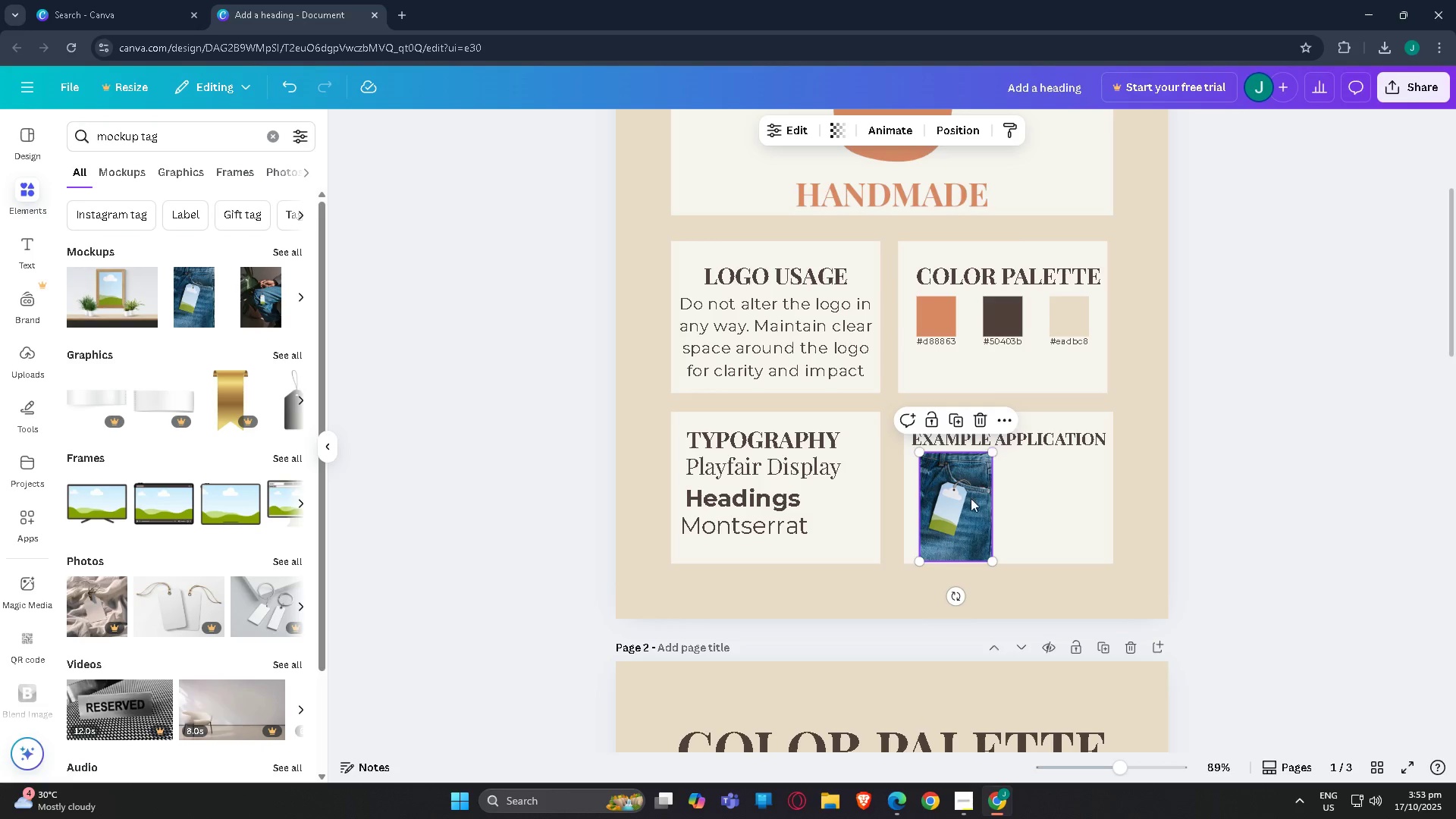 
left_click_drag(start_coordinate=[970, 503], to_coordinate=[962, 500])
 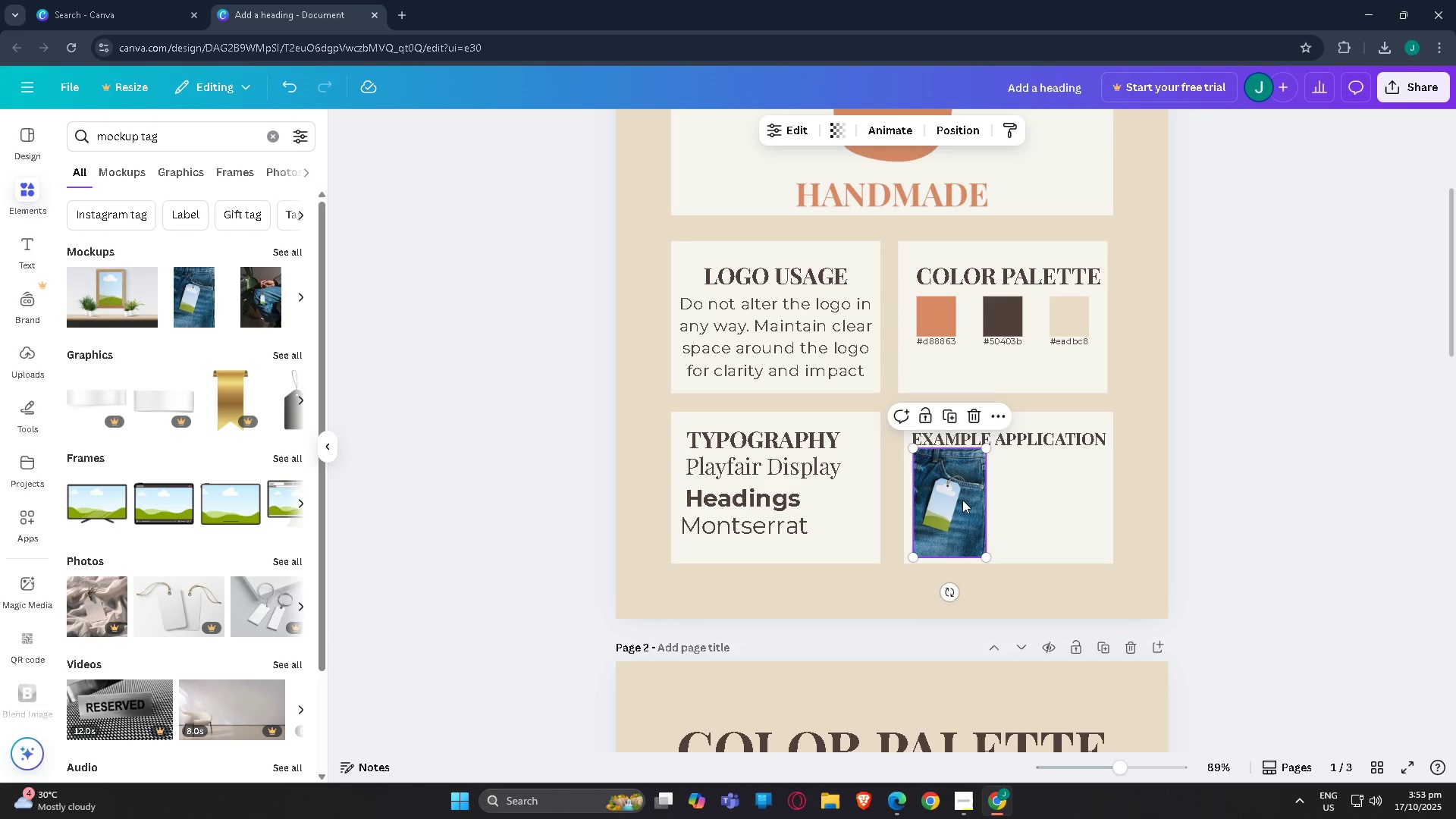 
left_click_drag(start_coordinate=[962, 500], to_coordinate=[971, 500])
 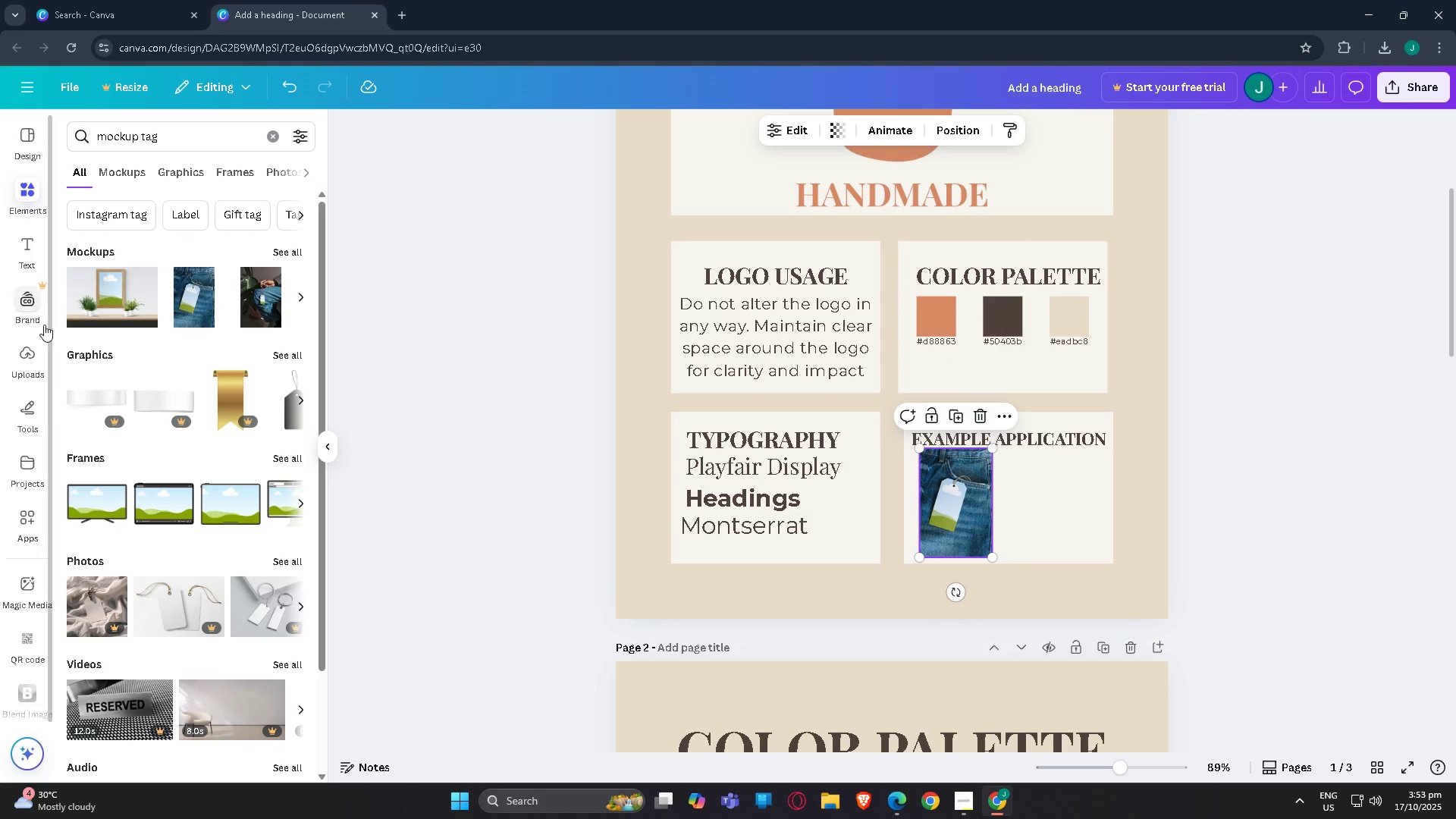 
left_click([18, 347])
 